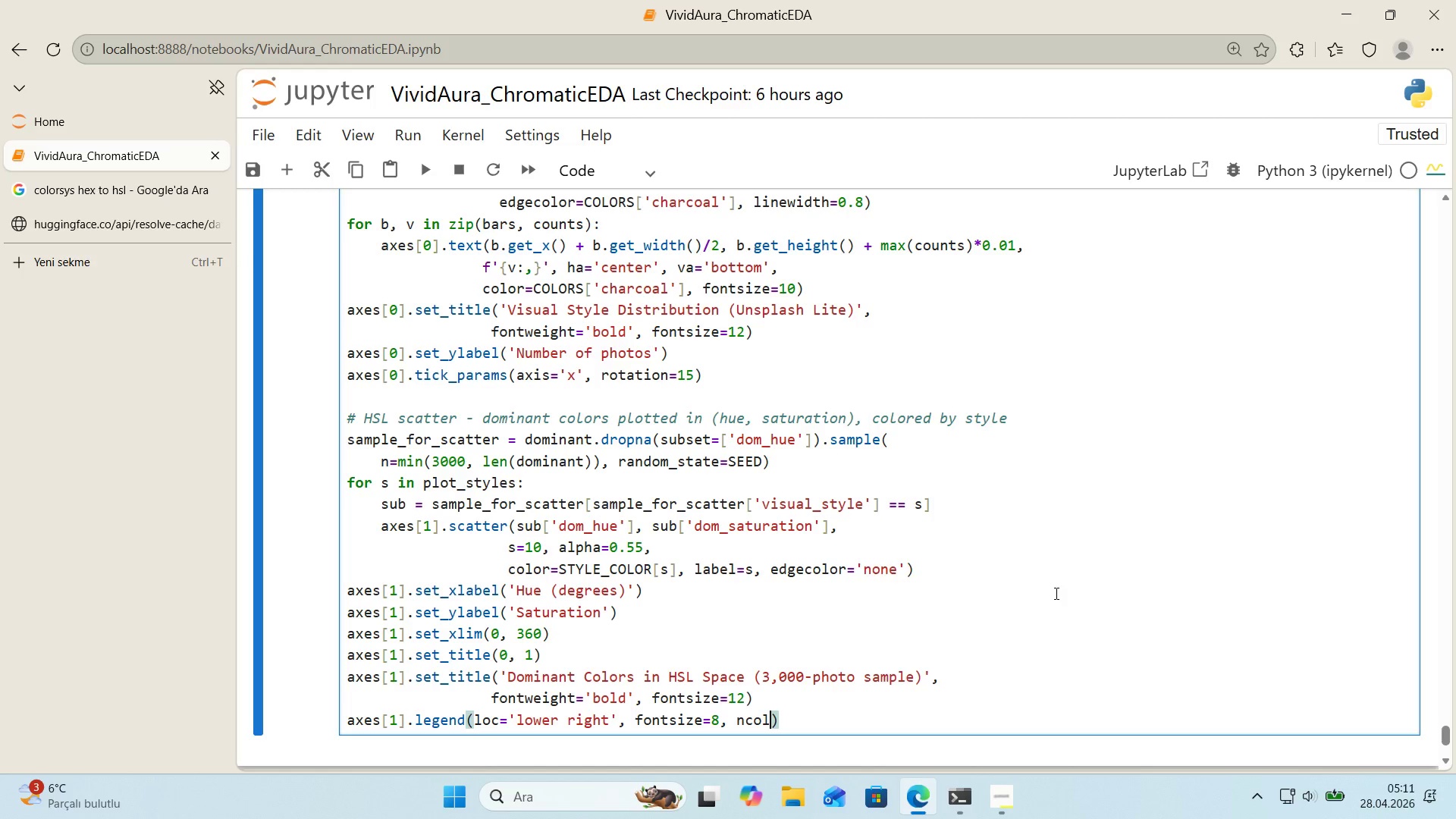 
key(ArrowRight)
 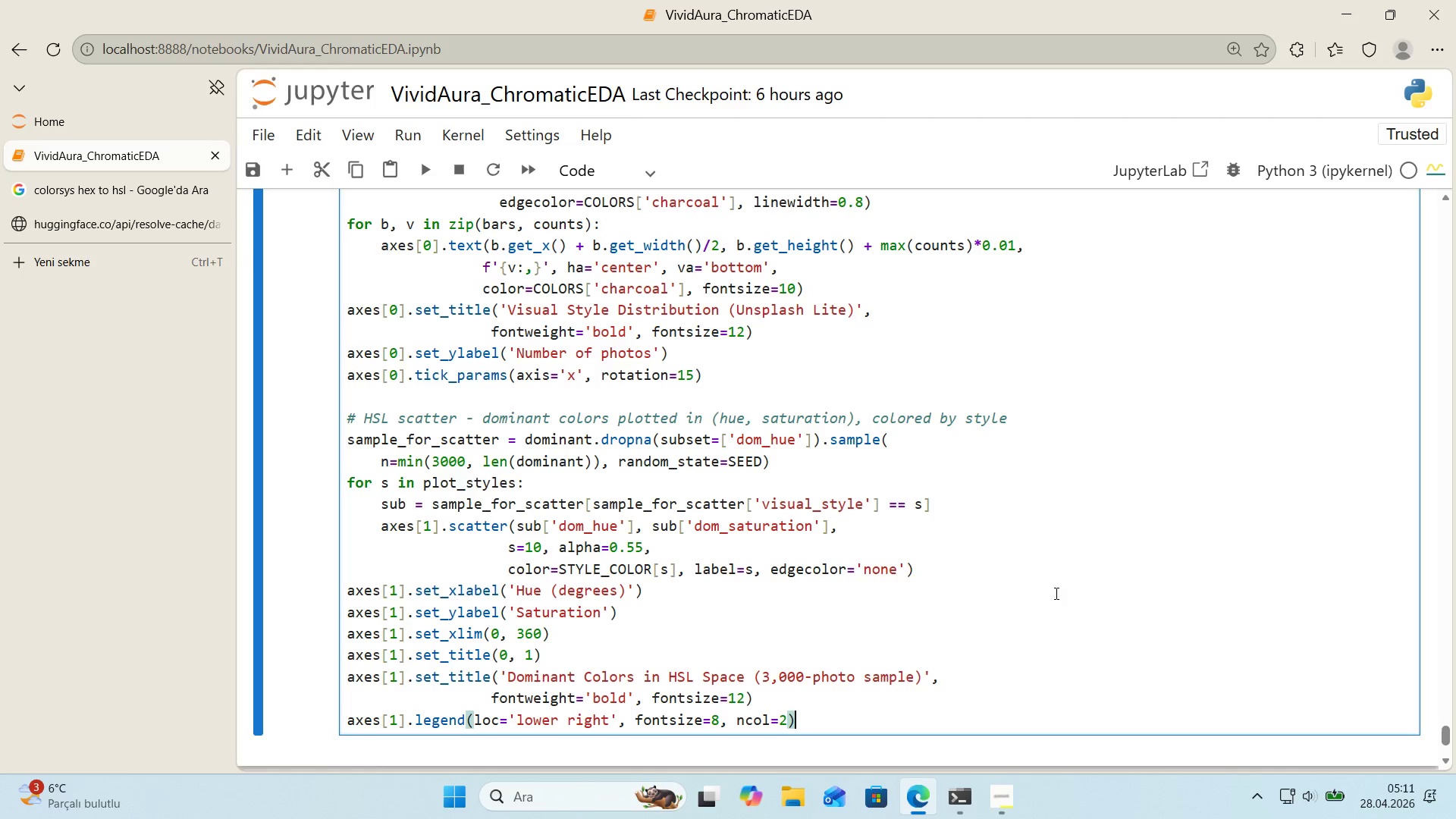 
key(Enter)
 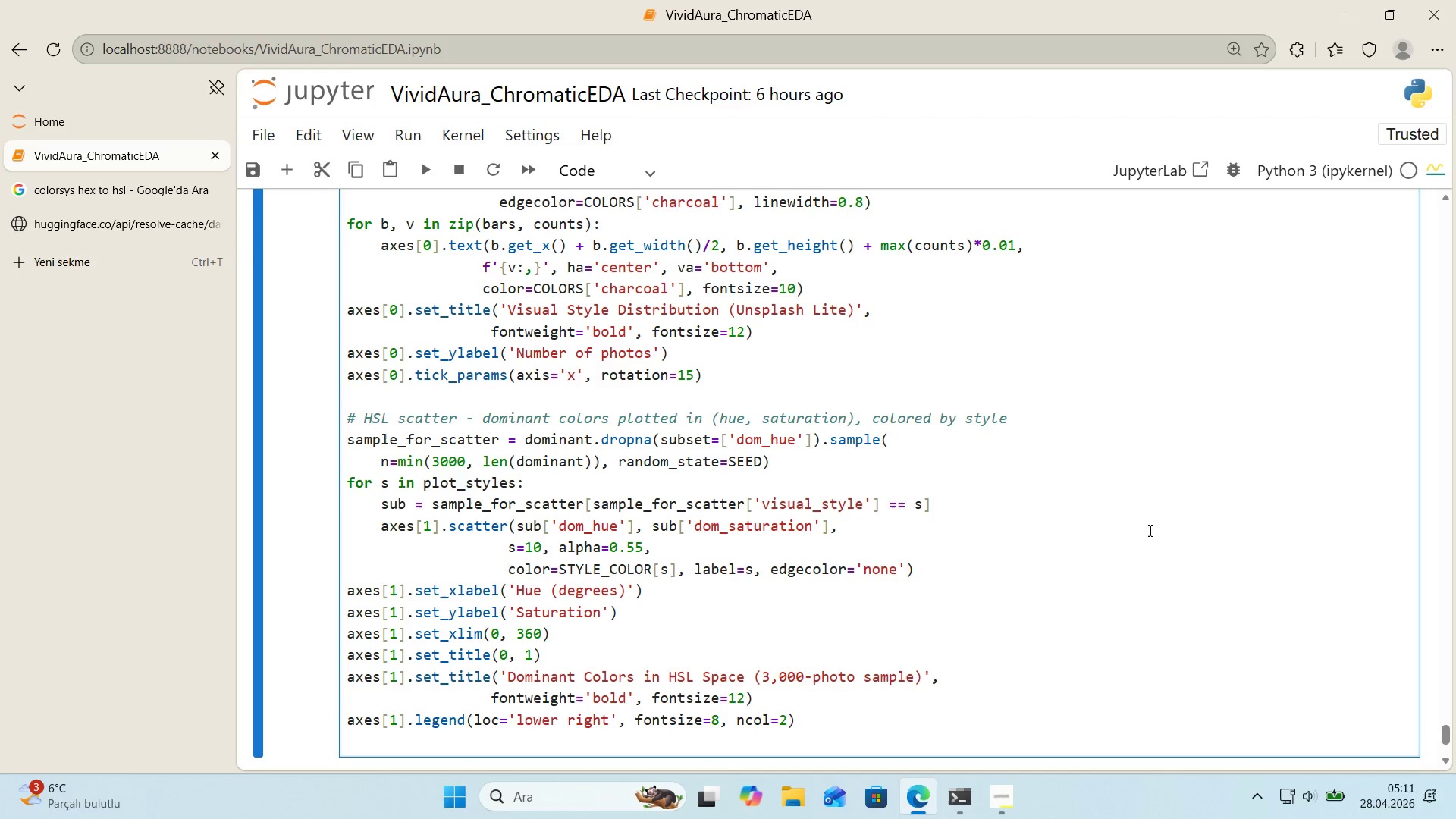 
scroll: coordinate [1180, 488], scroll_direction: down, amount: 1.0
 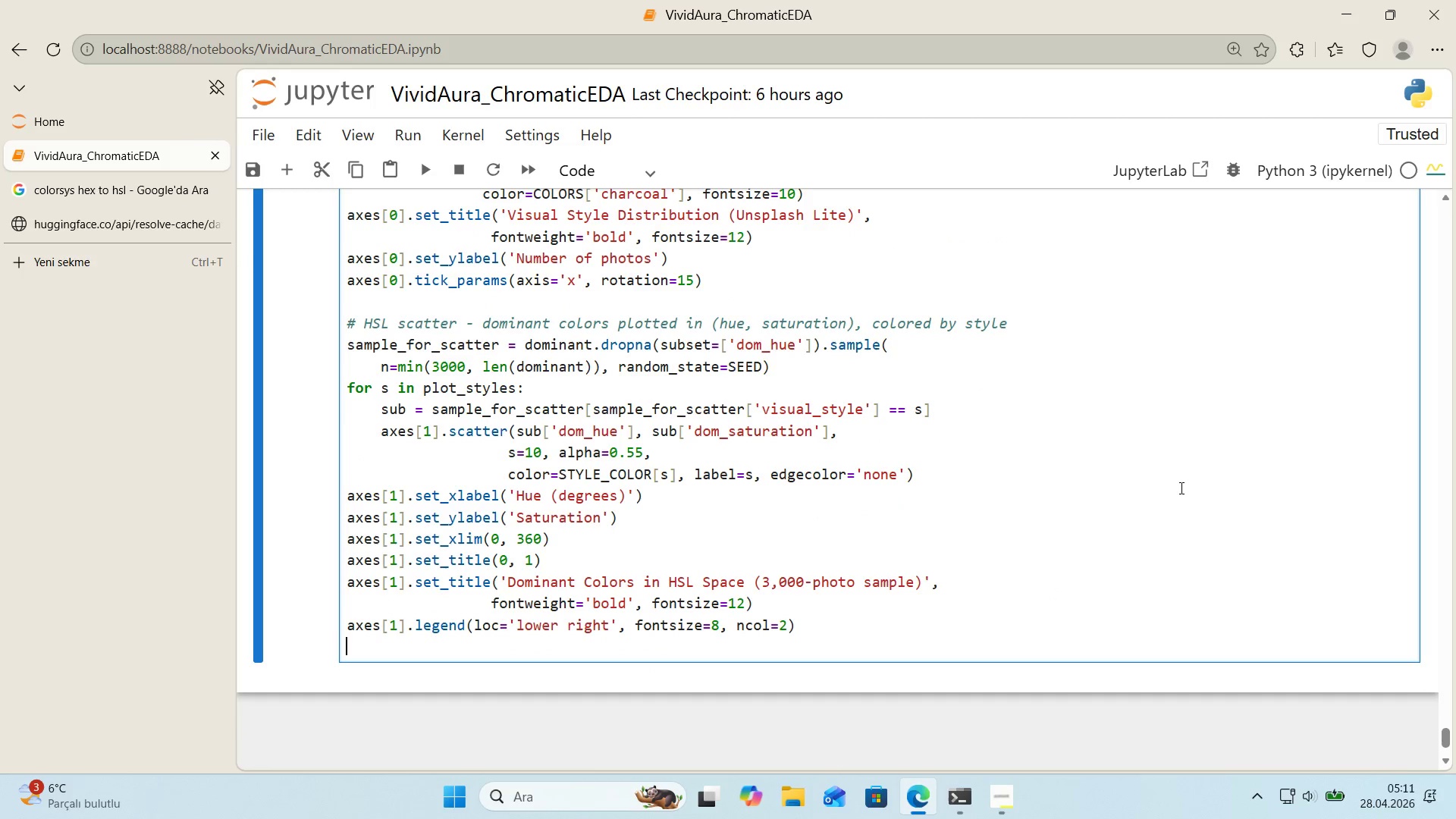 
key(Enter)
 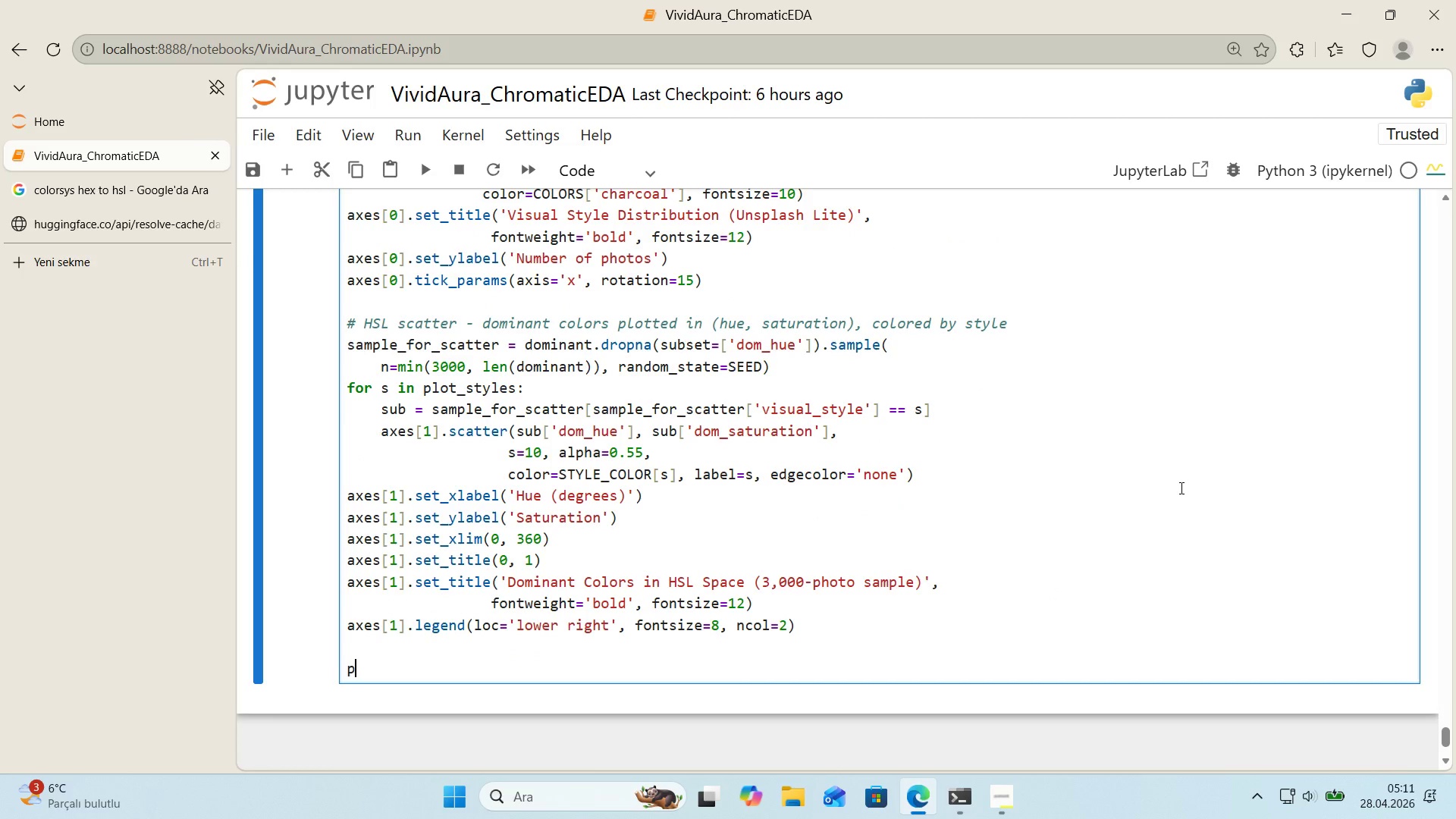 
type(plt.t'ght))
key(Backspace)
type(_al)
key(Backspace)
key(Backspace)
type(layout*()
 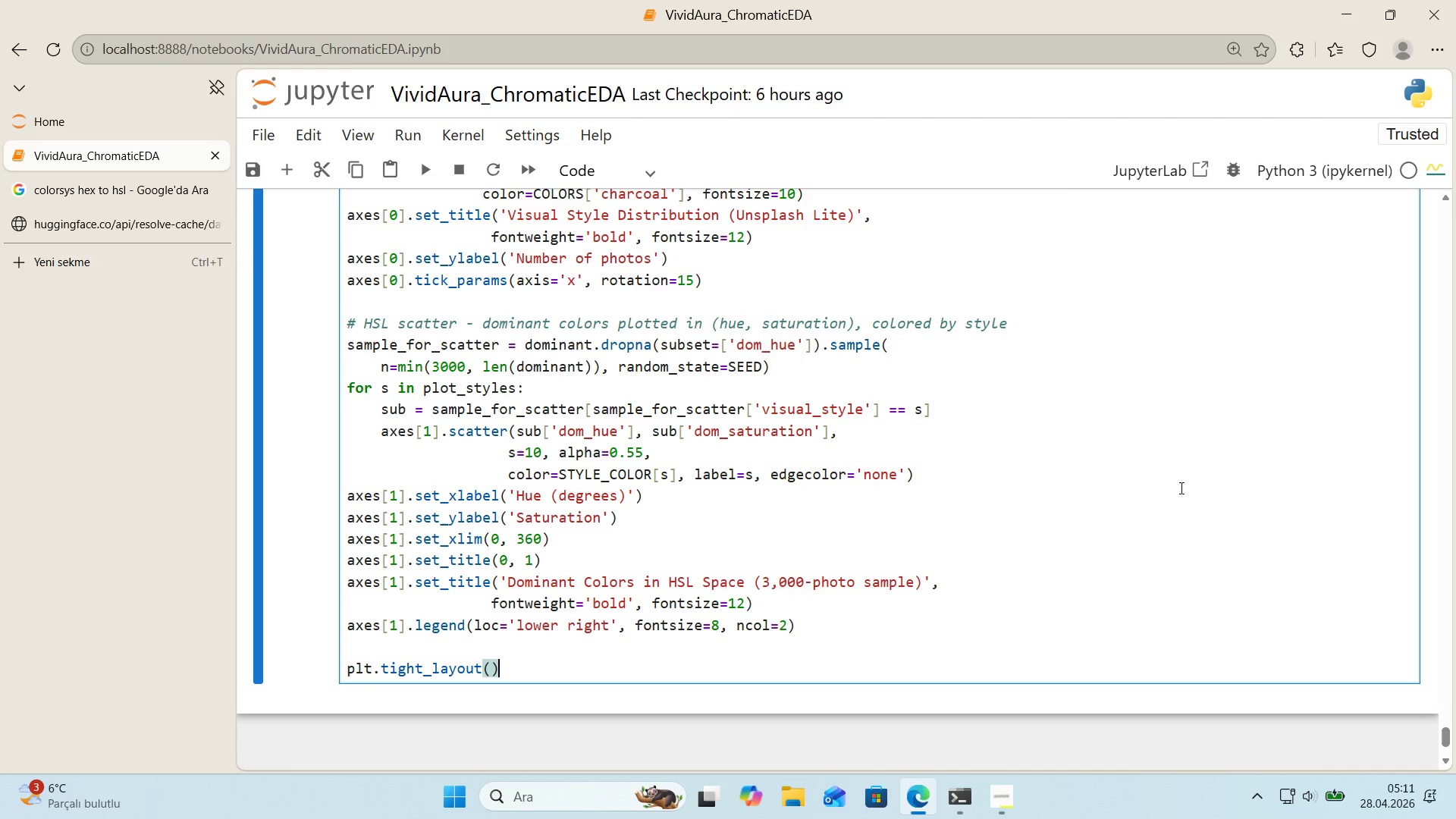 
key(Enter)
 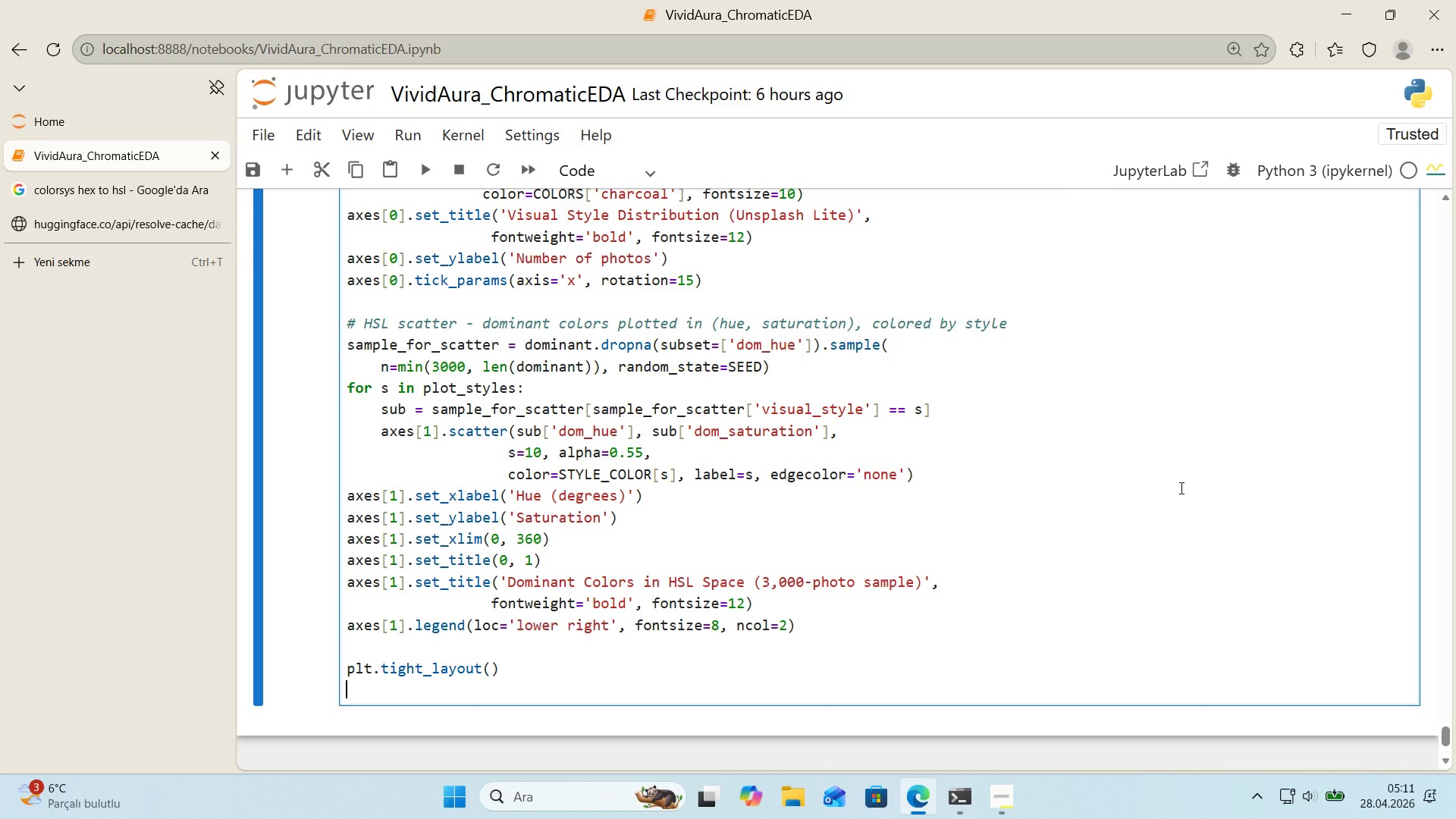 
type(plt.savef'g*()
 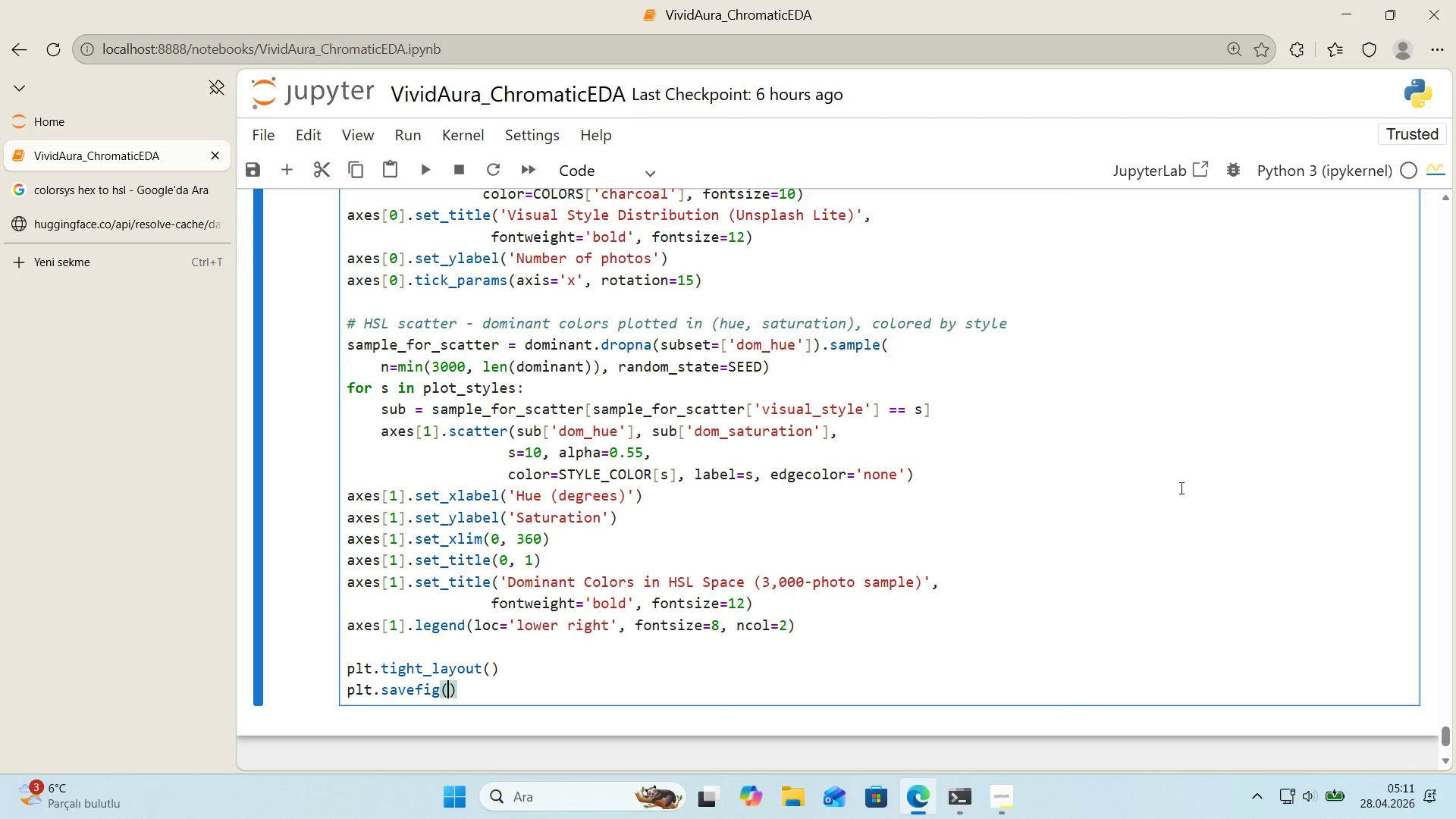 
 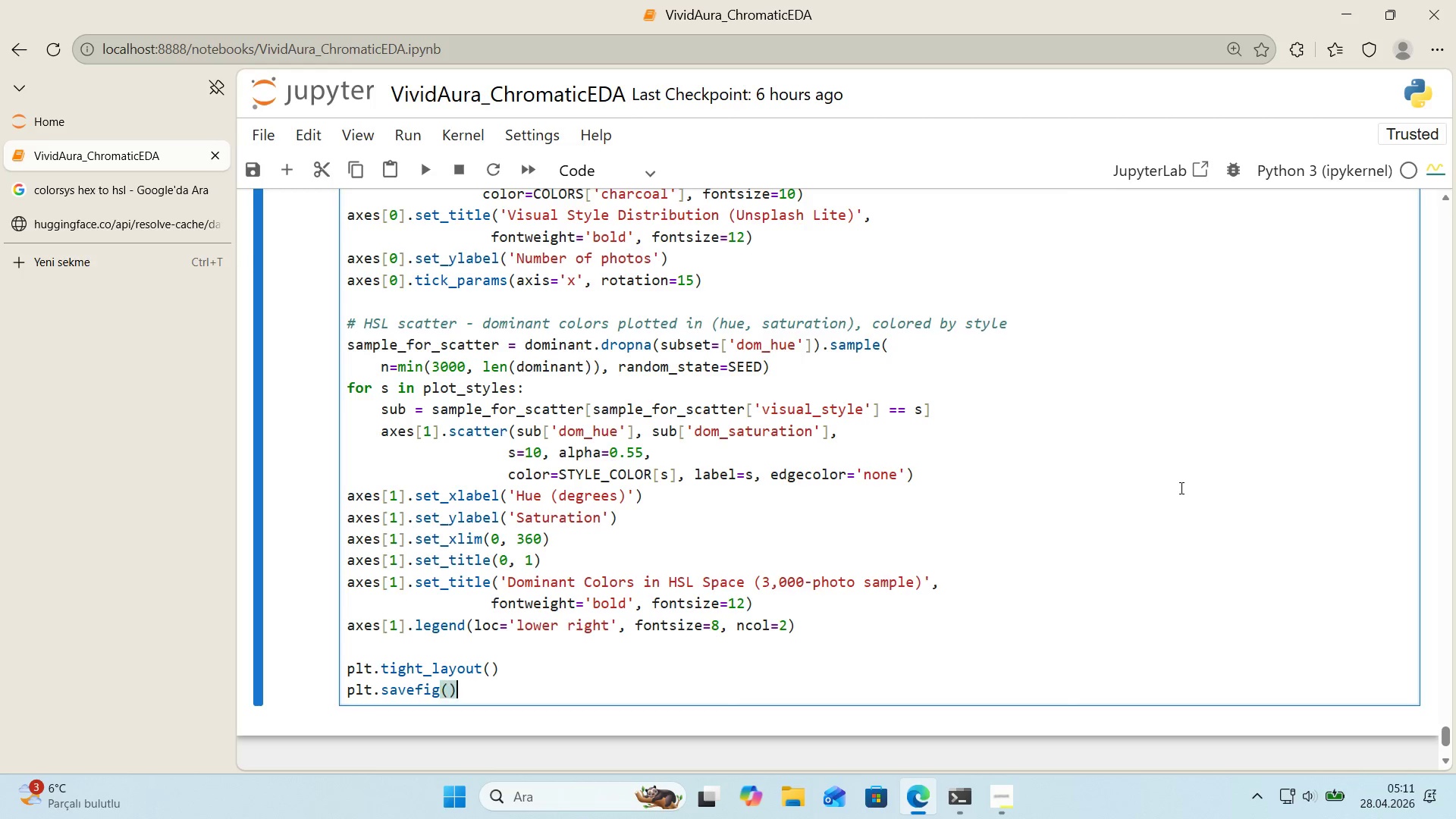 
key(ArrowLeft)
 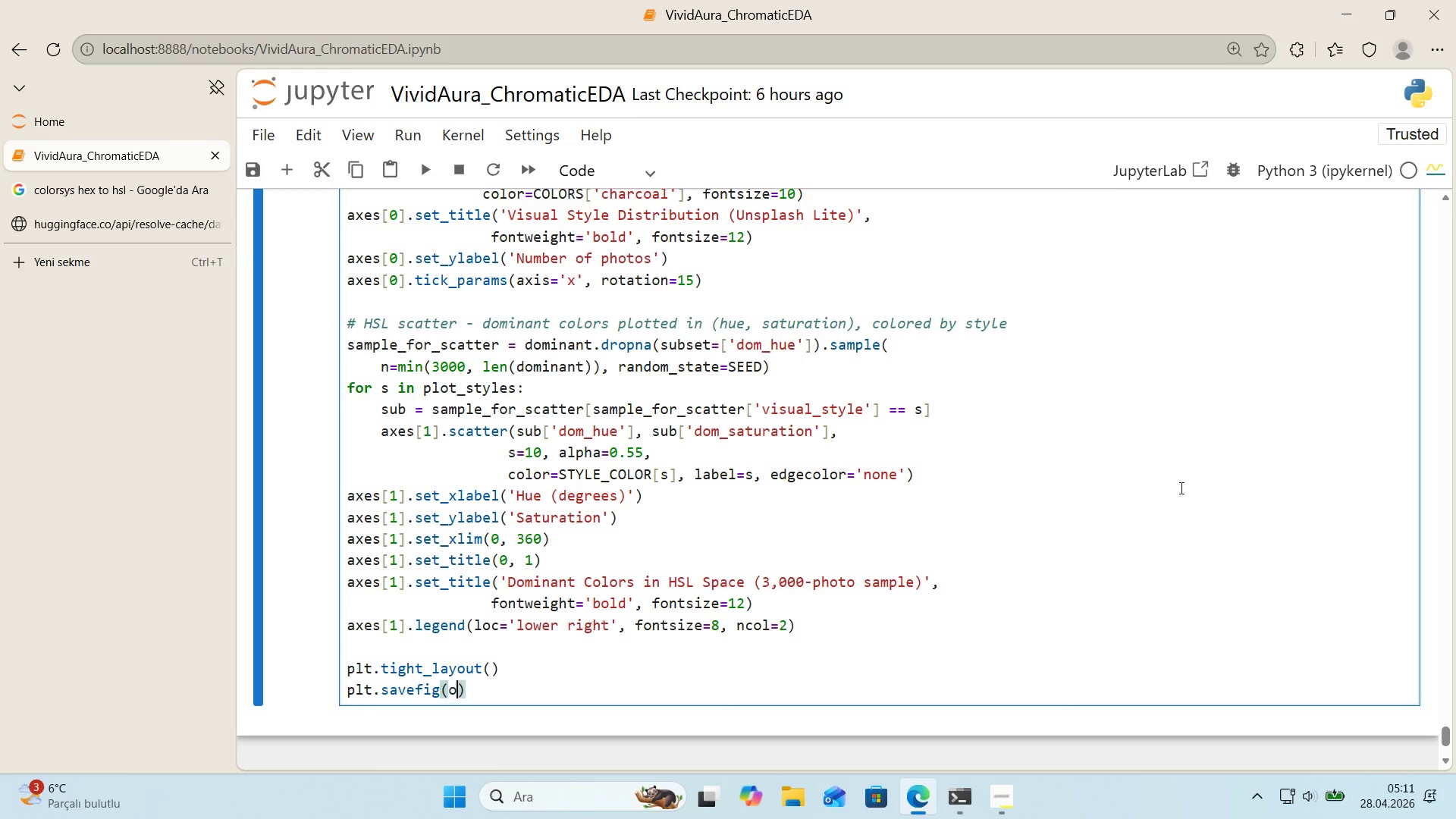 
type(os.path.jo'n*()
 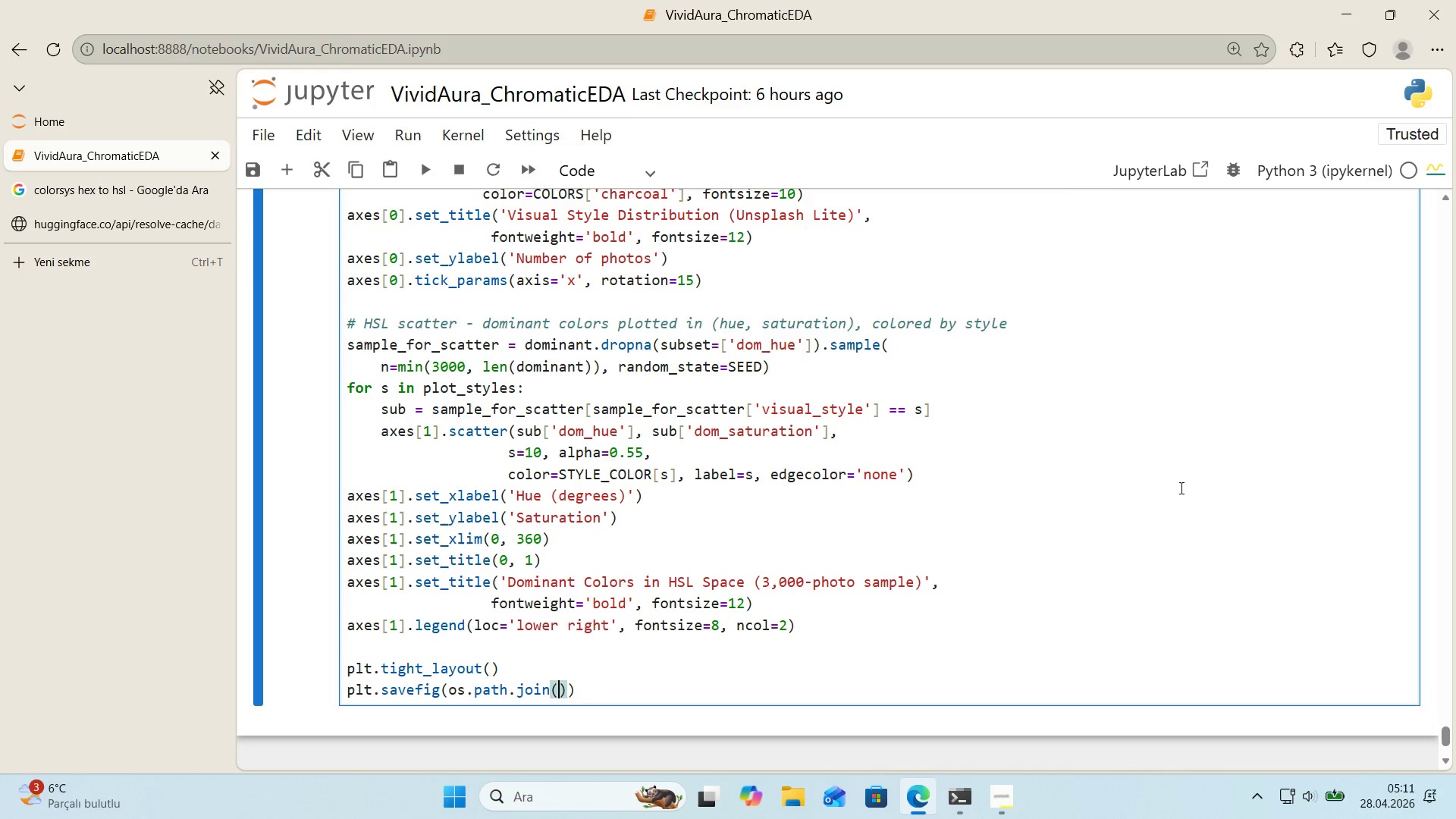 
 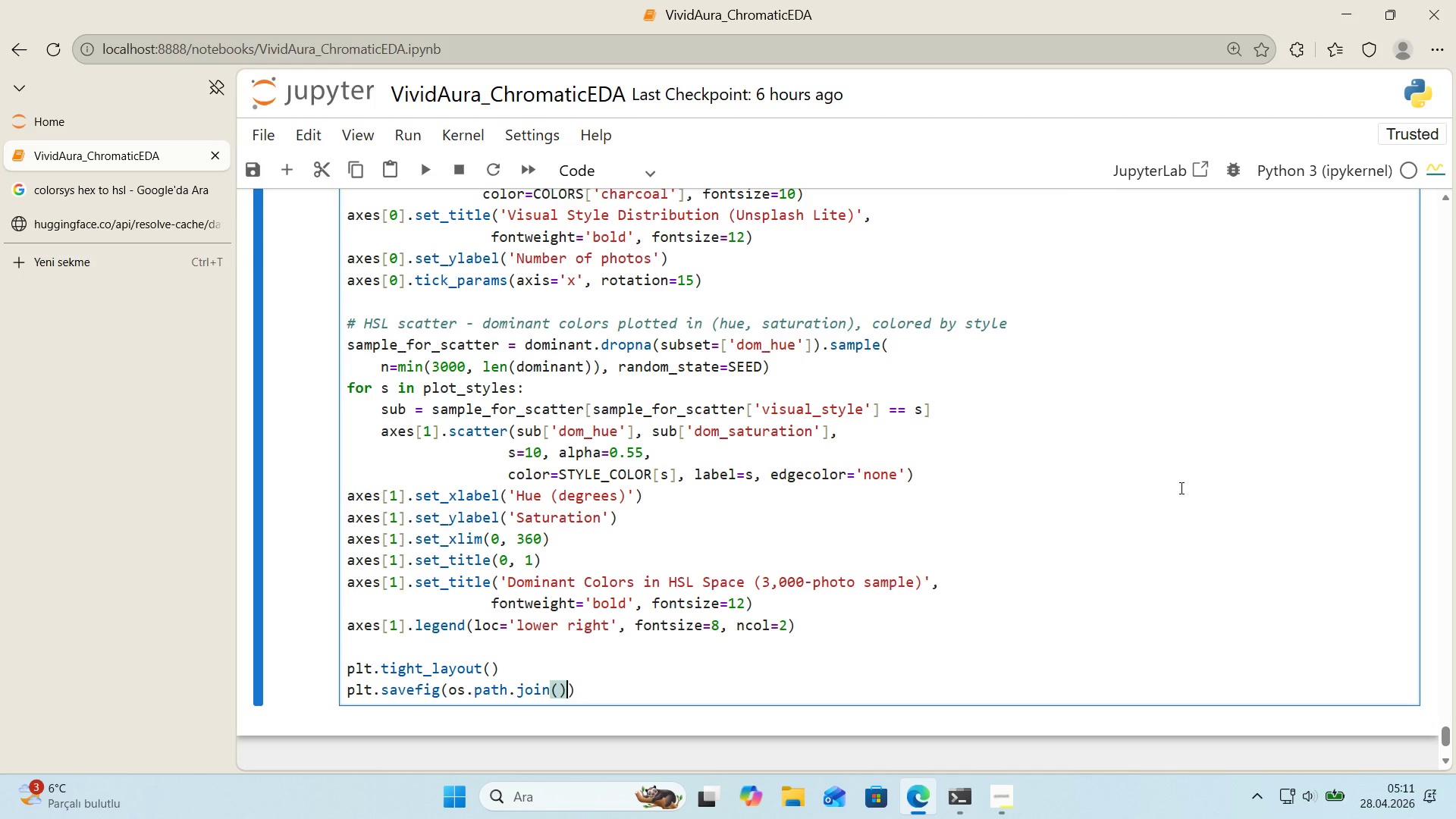 
key(ArrowLeft)
 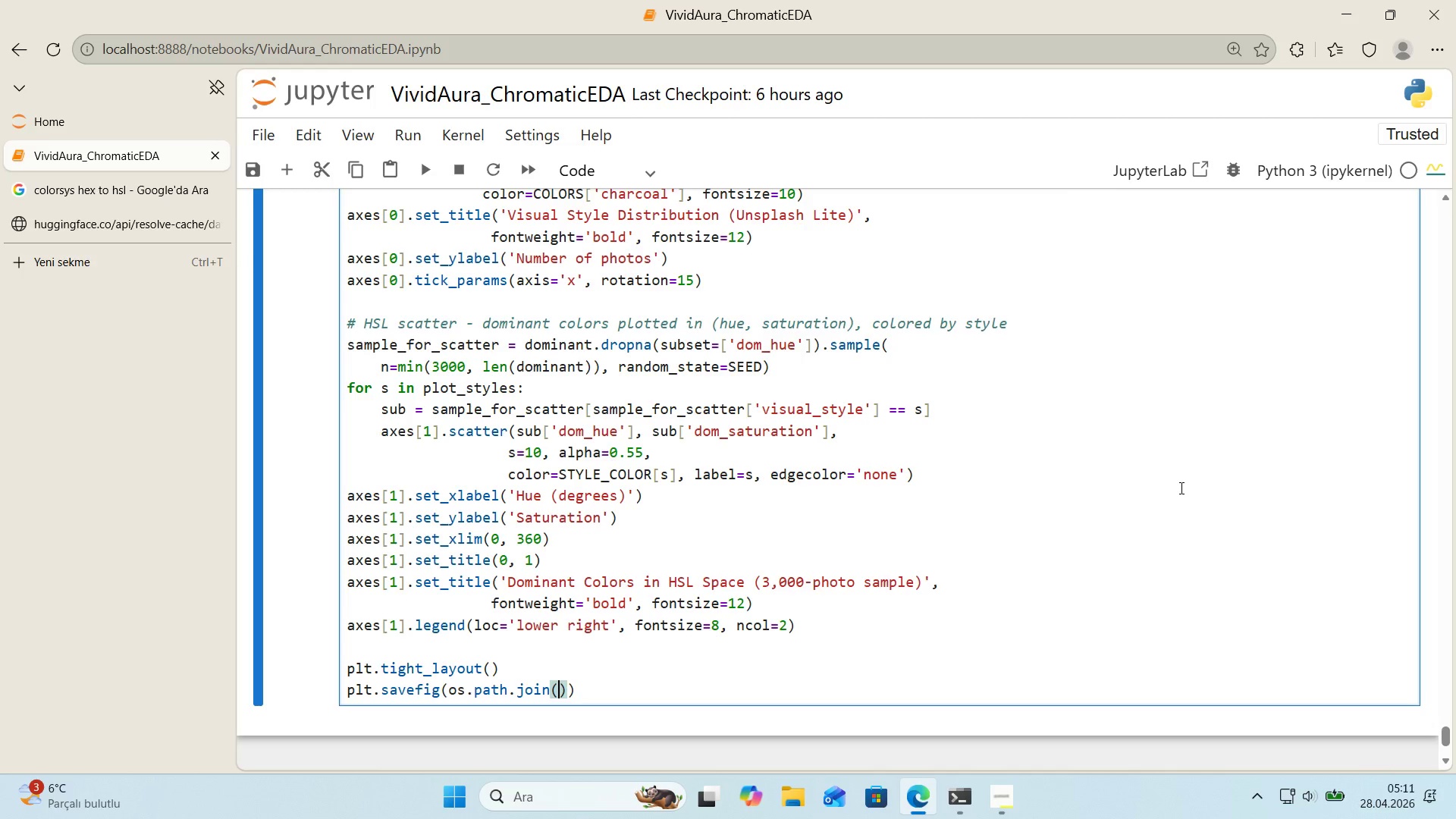 
type(OUTPUT_DIR, @@)
 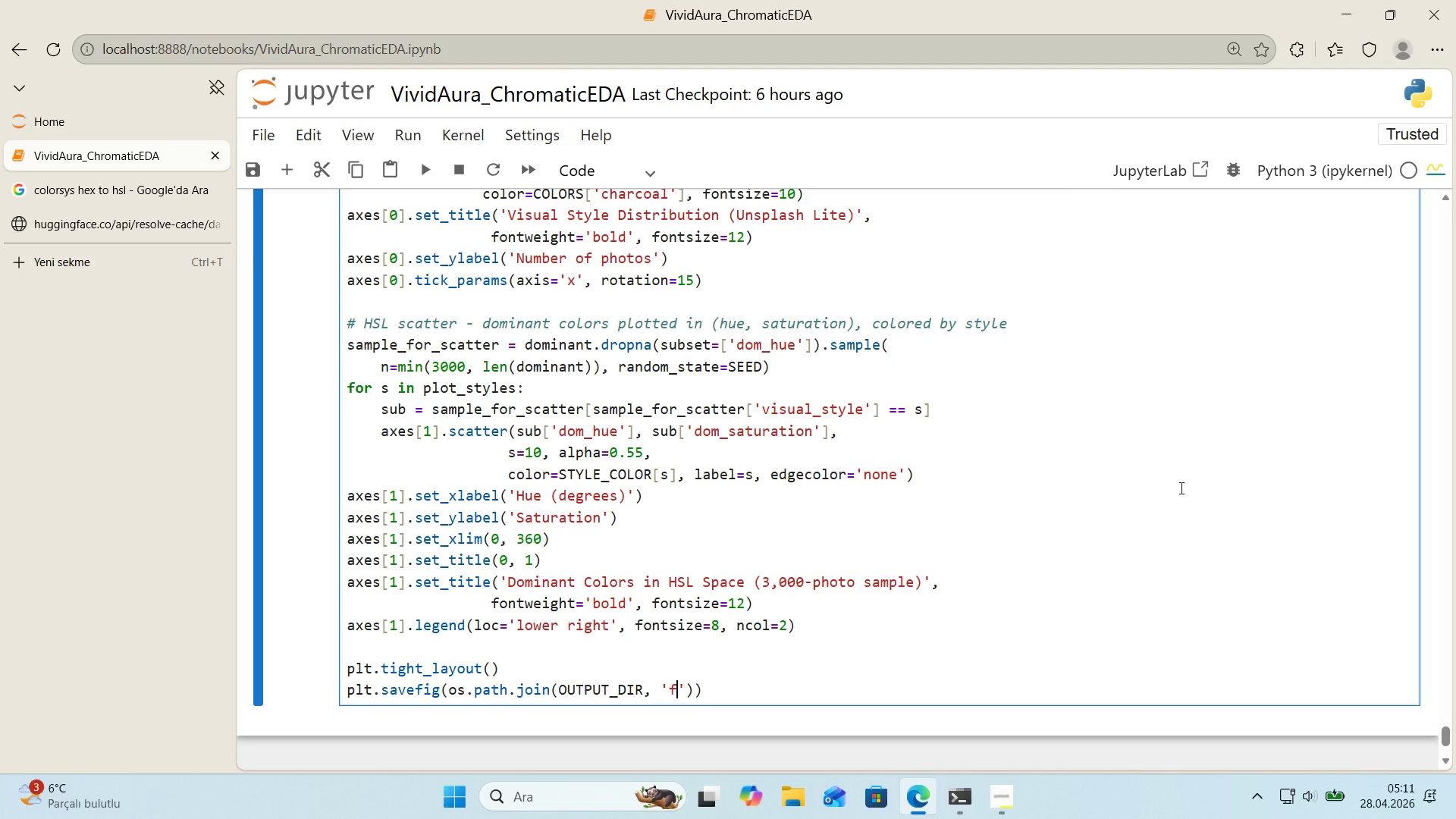 
 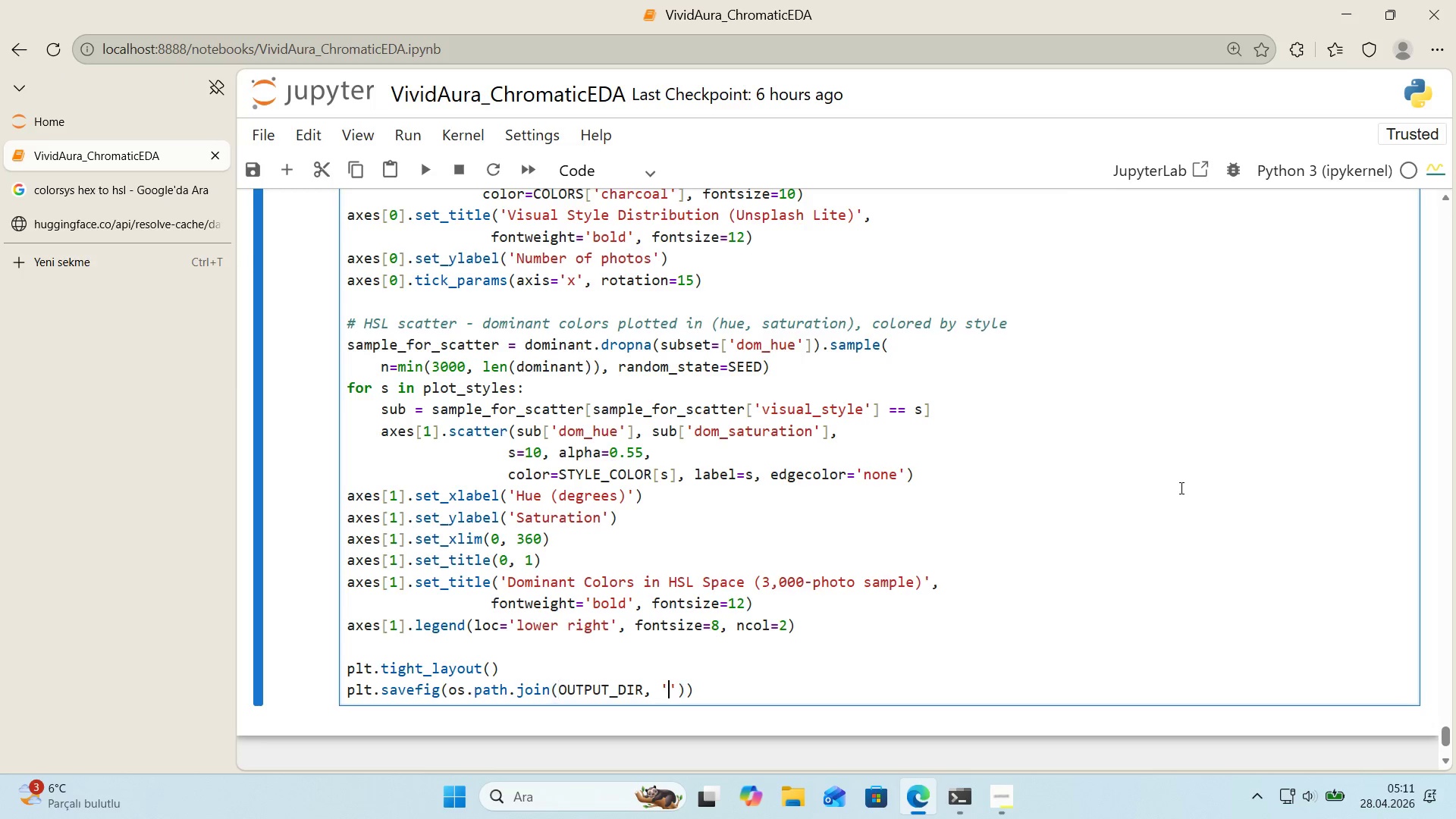 
key(ArrowLeft)
 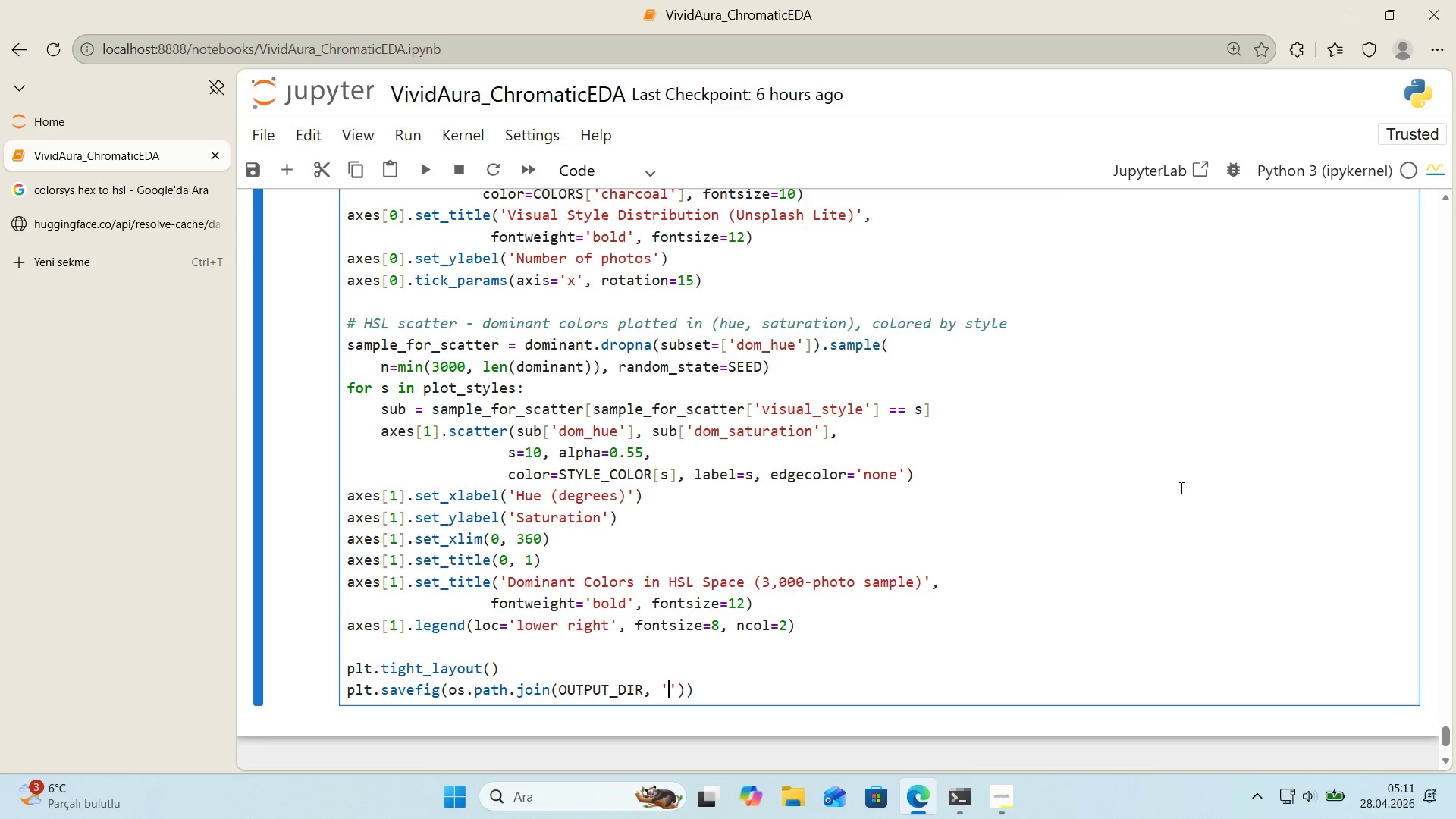 
type(f'g_01_style_d'str'but'on.png)
 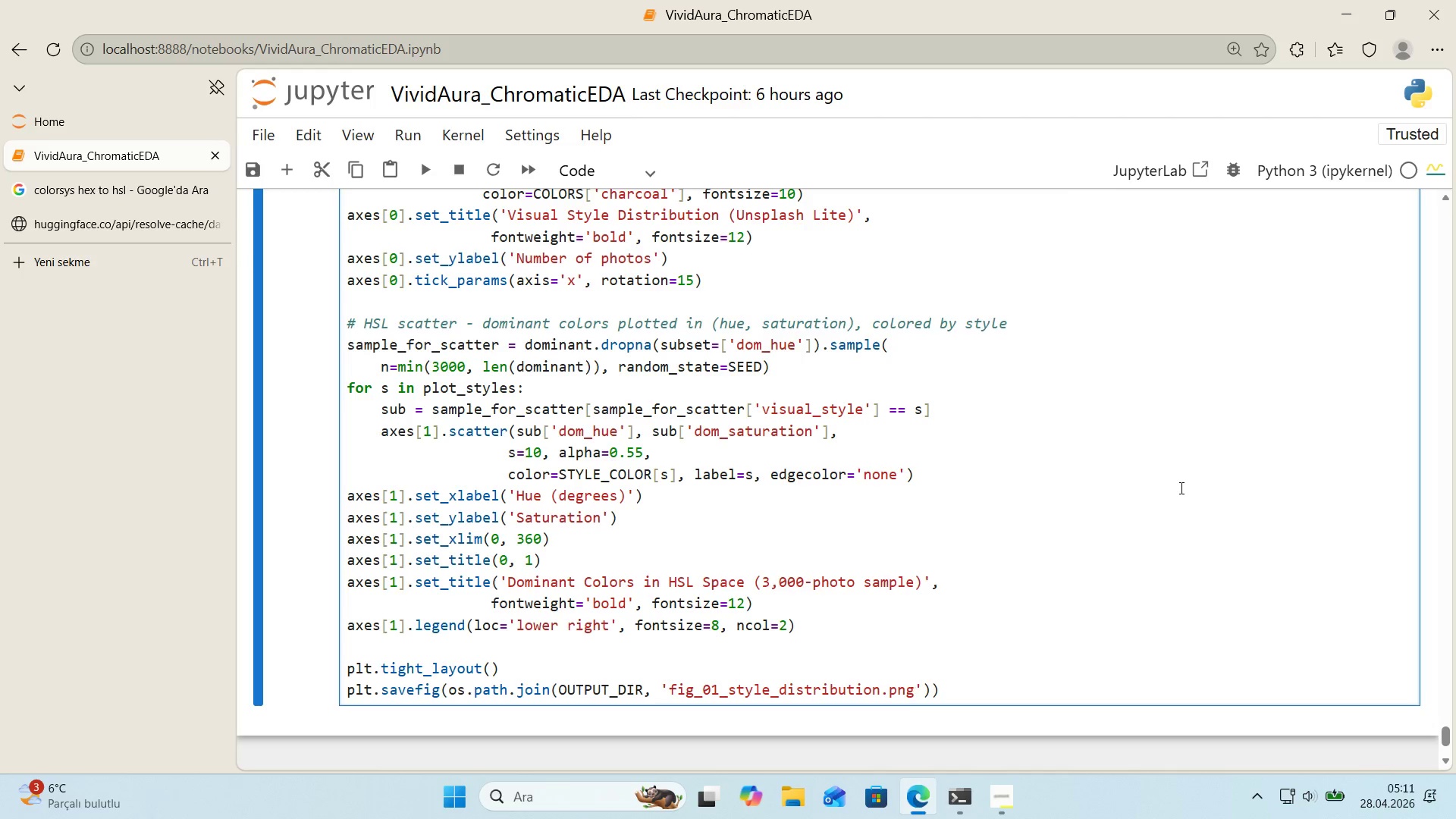 
key(ArrowRight)
 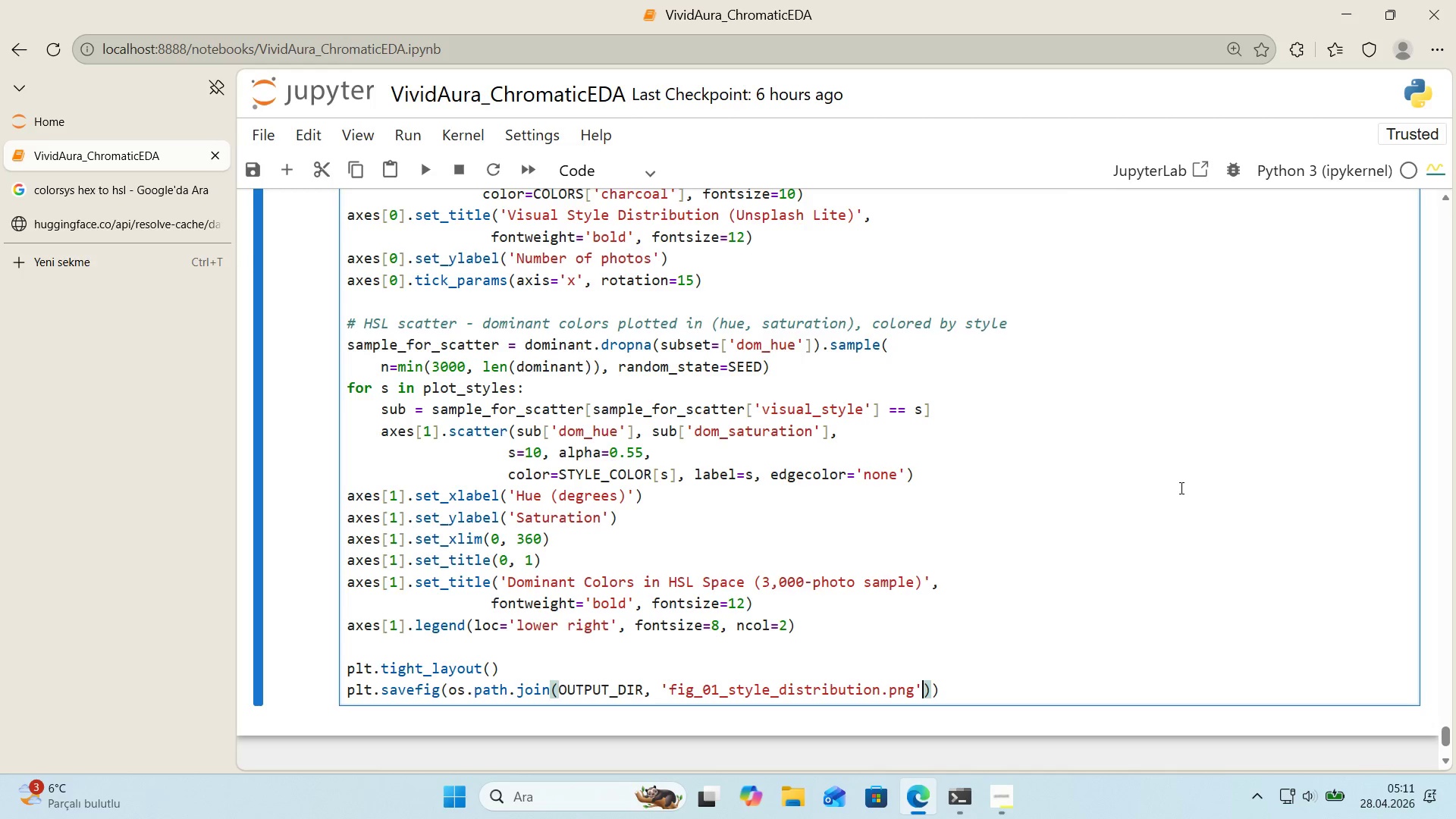 
key(ArrowRight)
 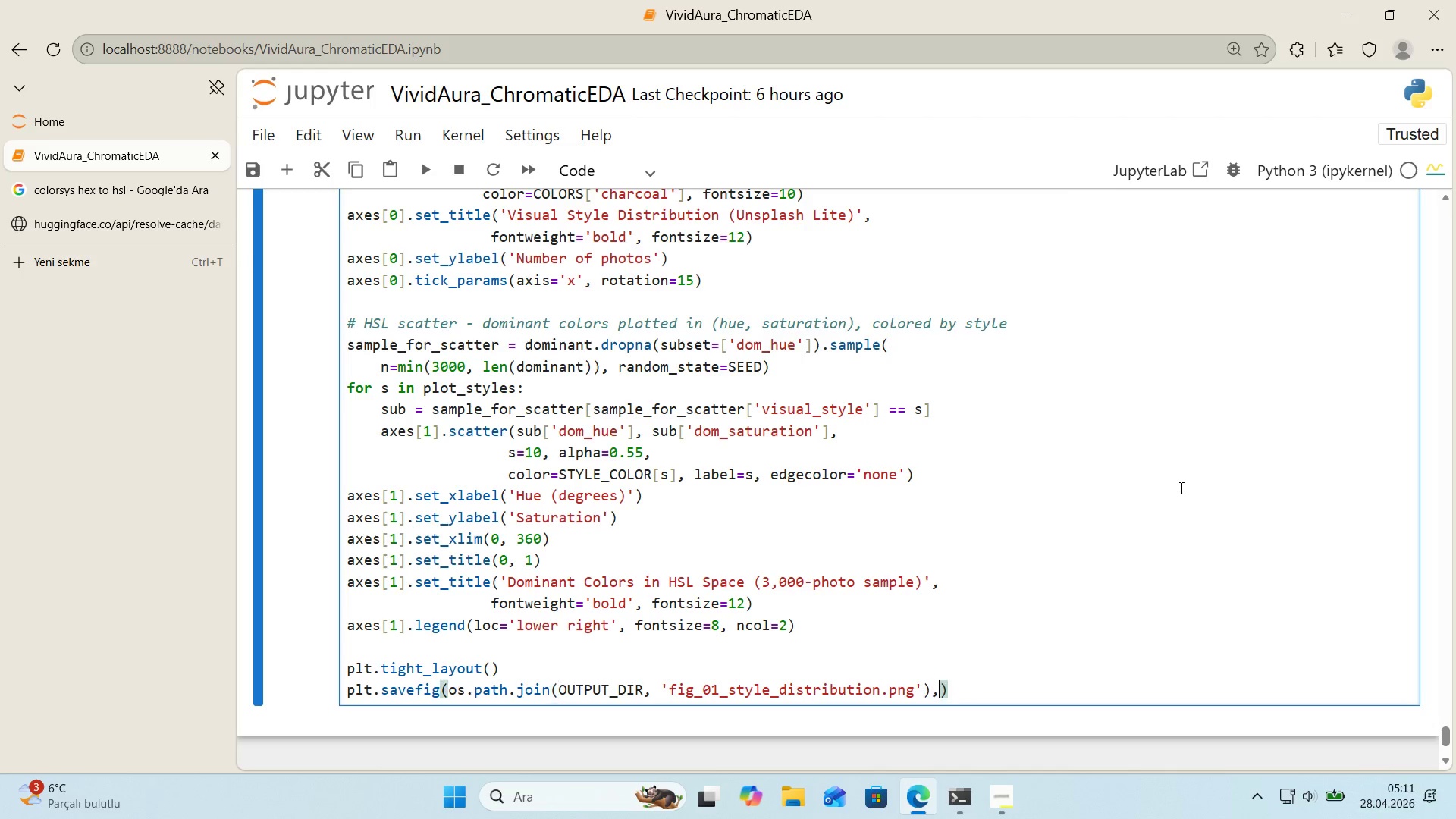 
key(Comma)
 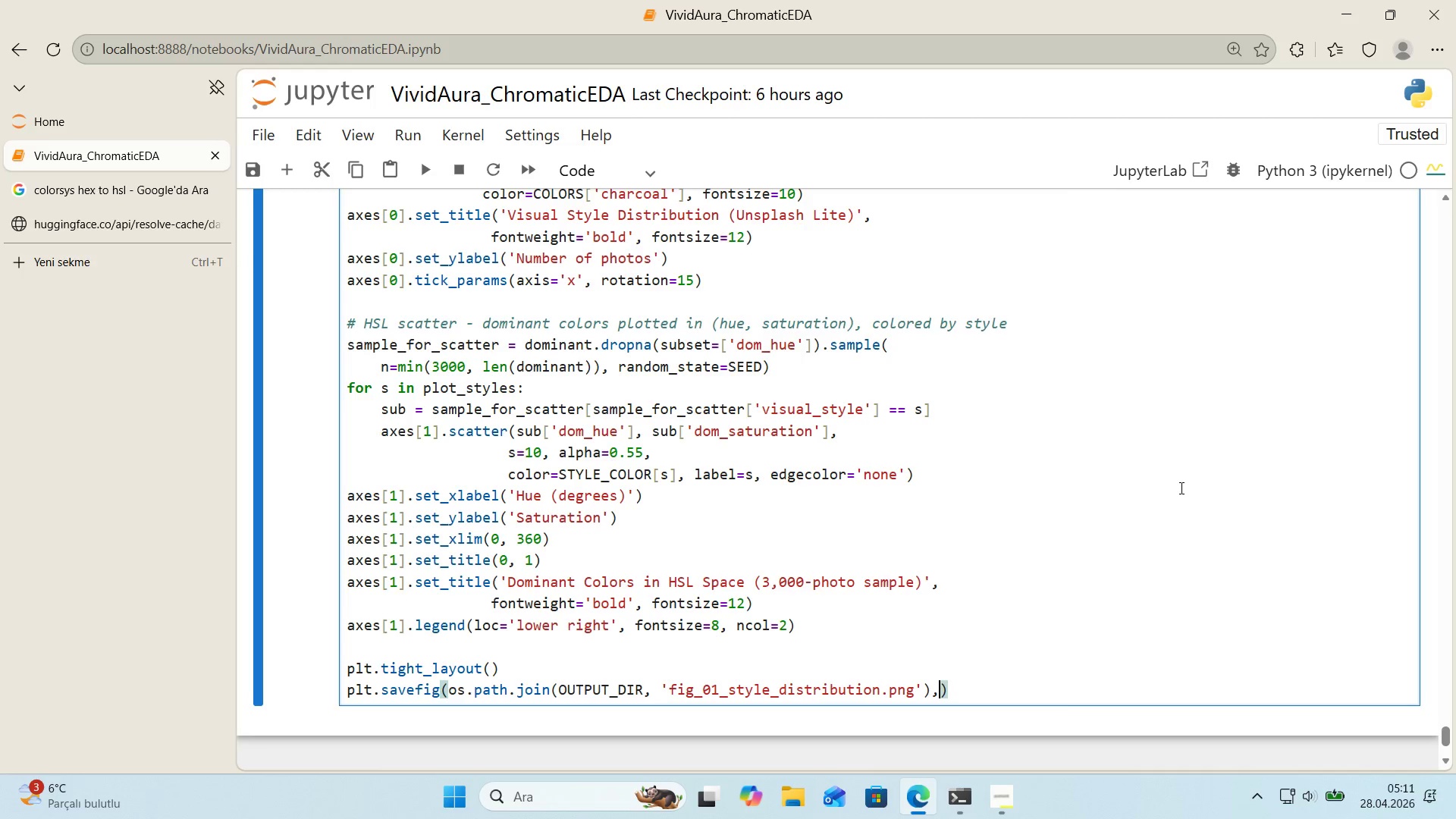 
key(Enter)
 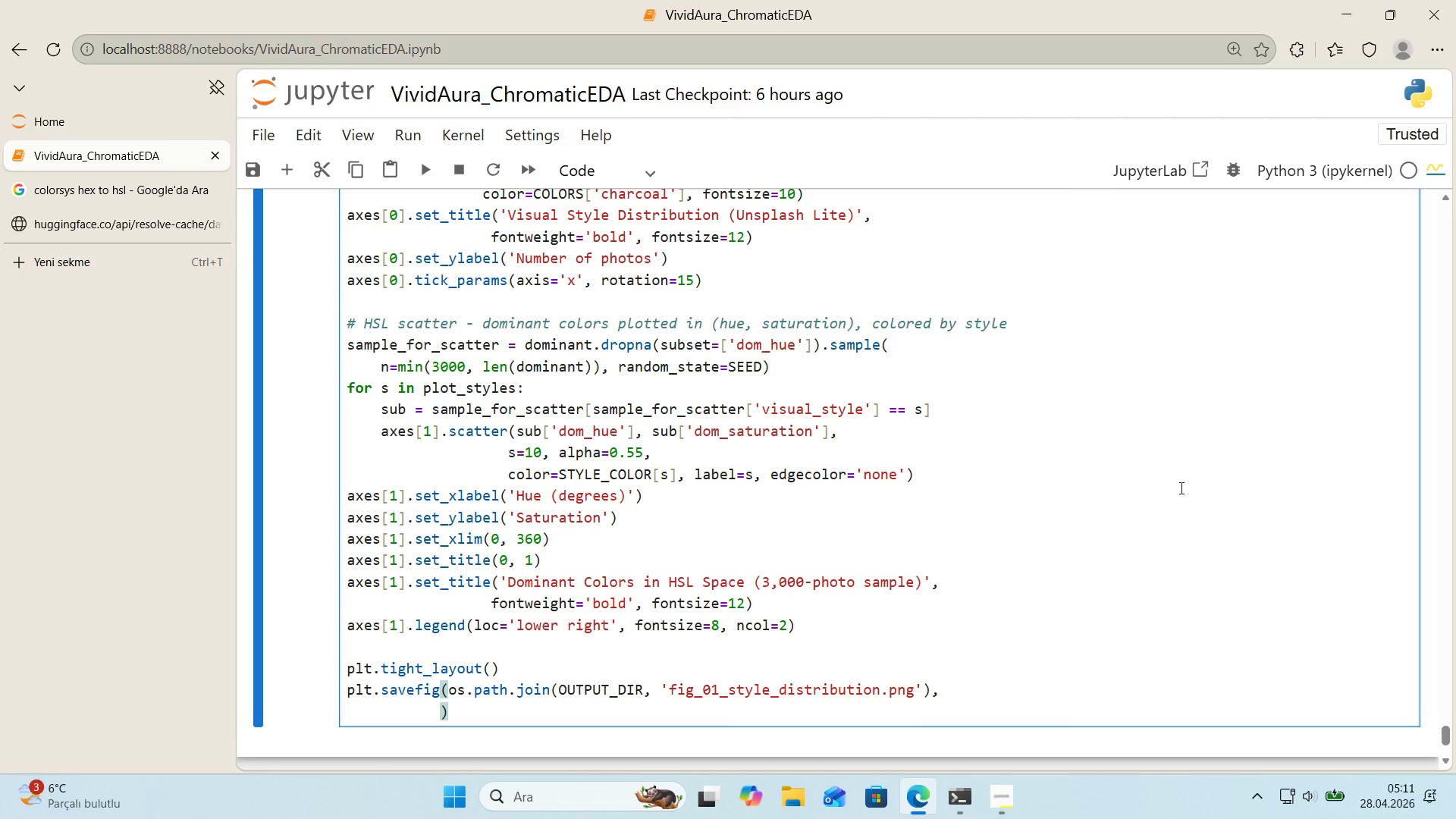 
type(dp')150, )
 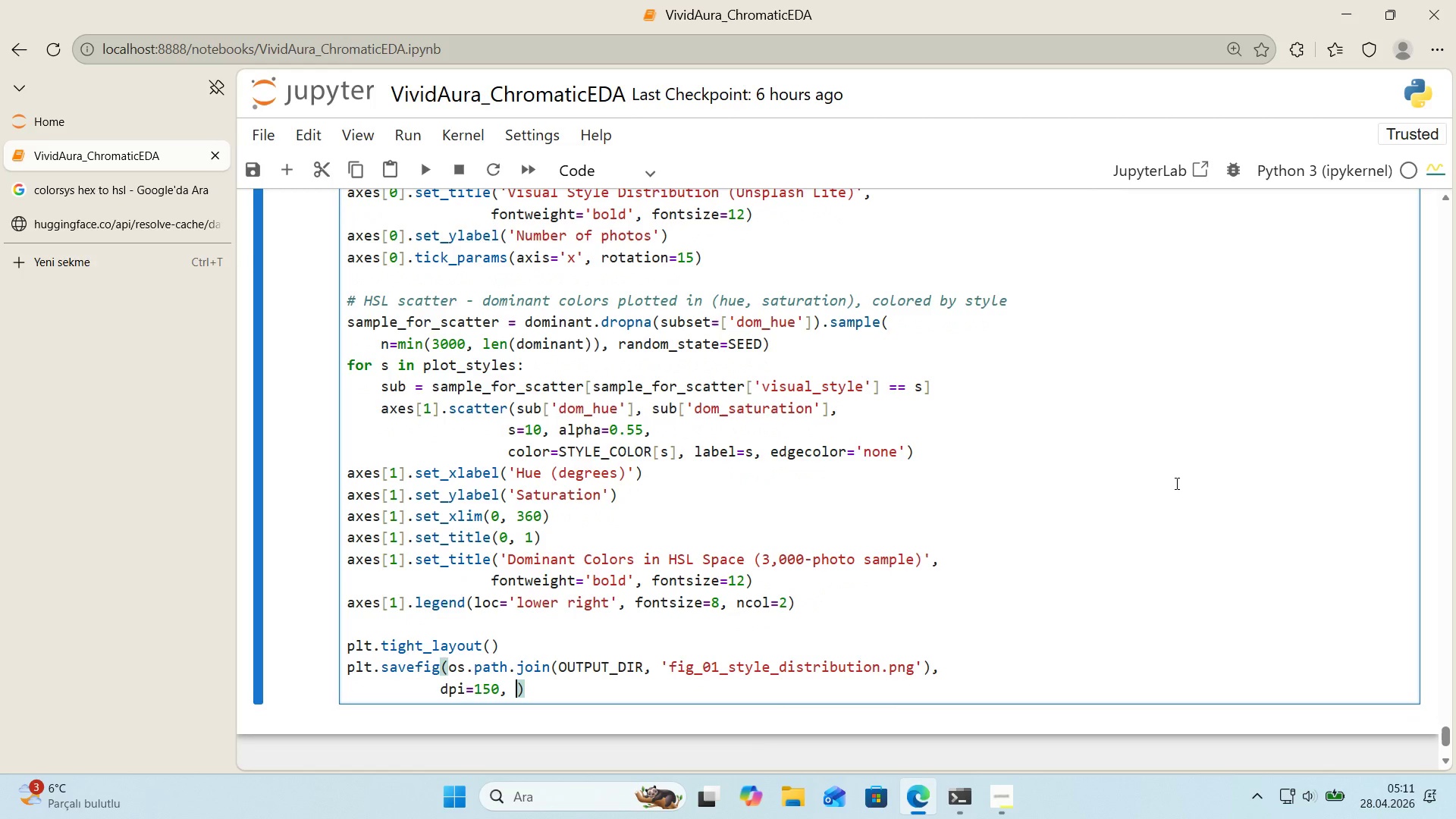 
scroll: coordinate [1175, 483], scroll_direction: down, amount: 1.0
 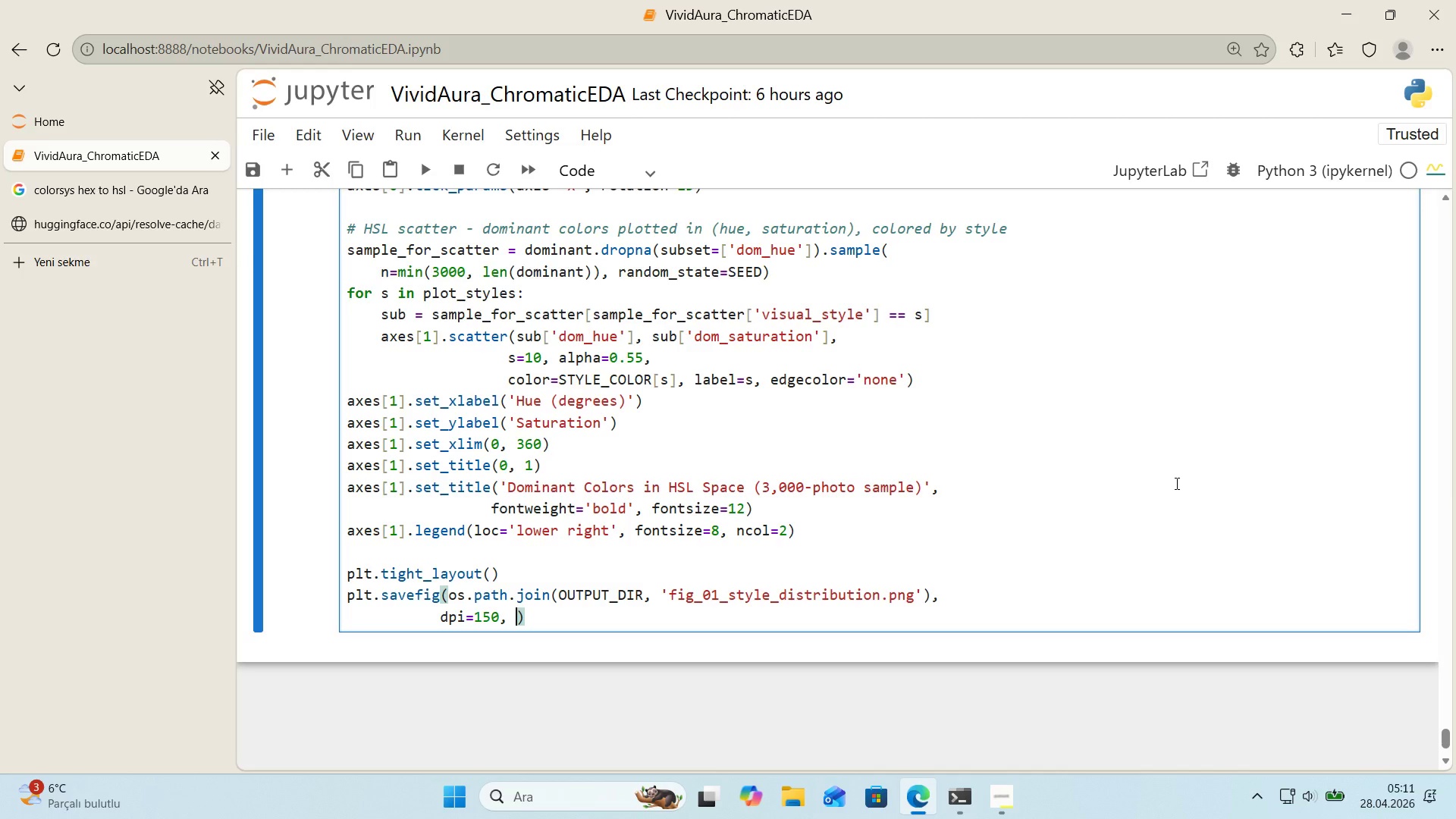 
type(bbox_'nches)@@)
 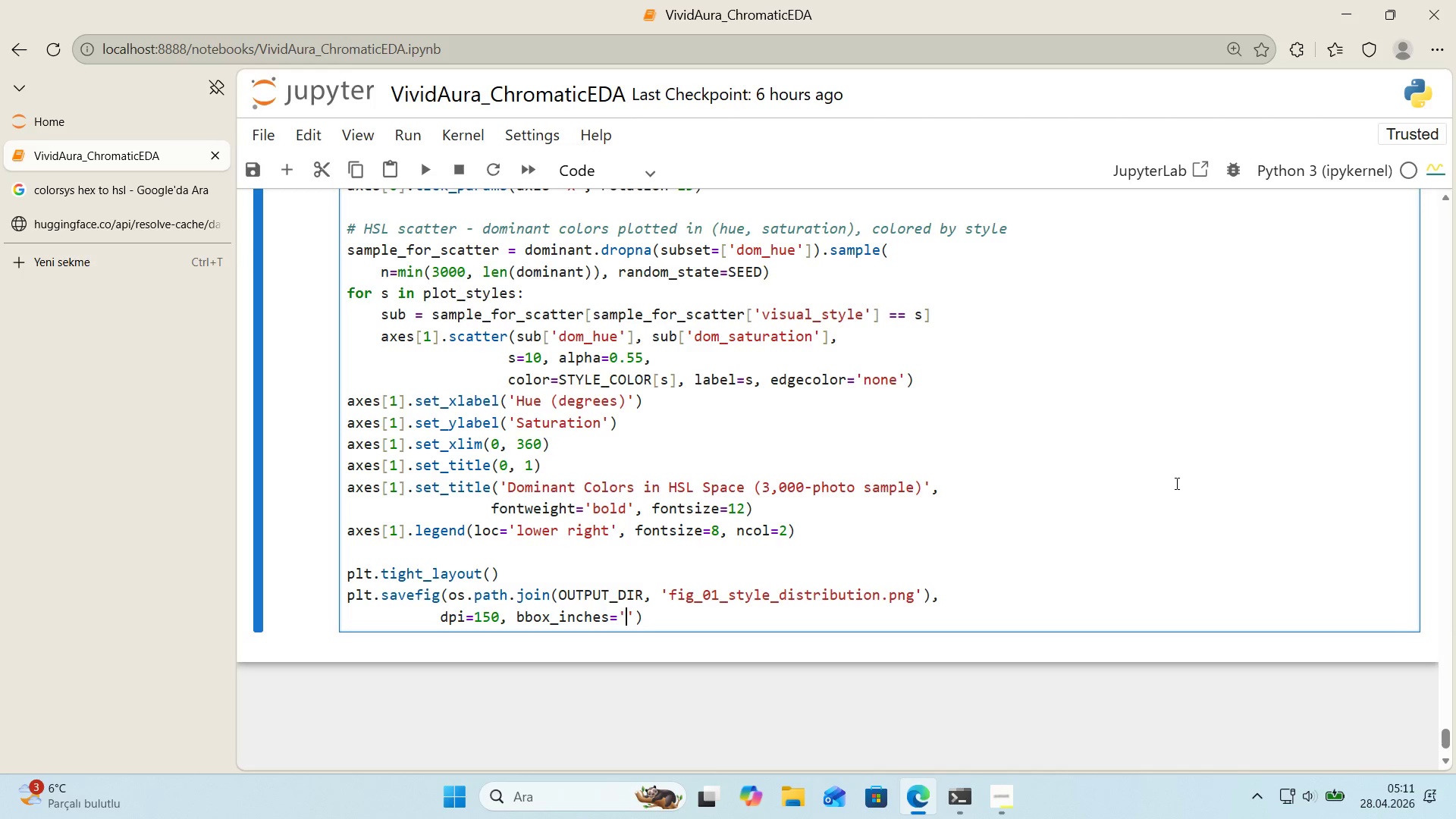 
 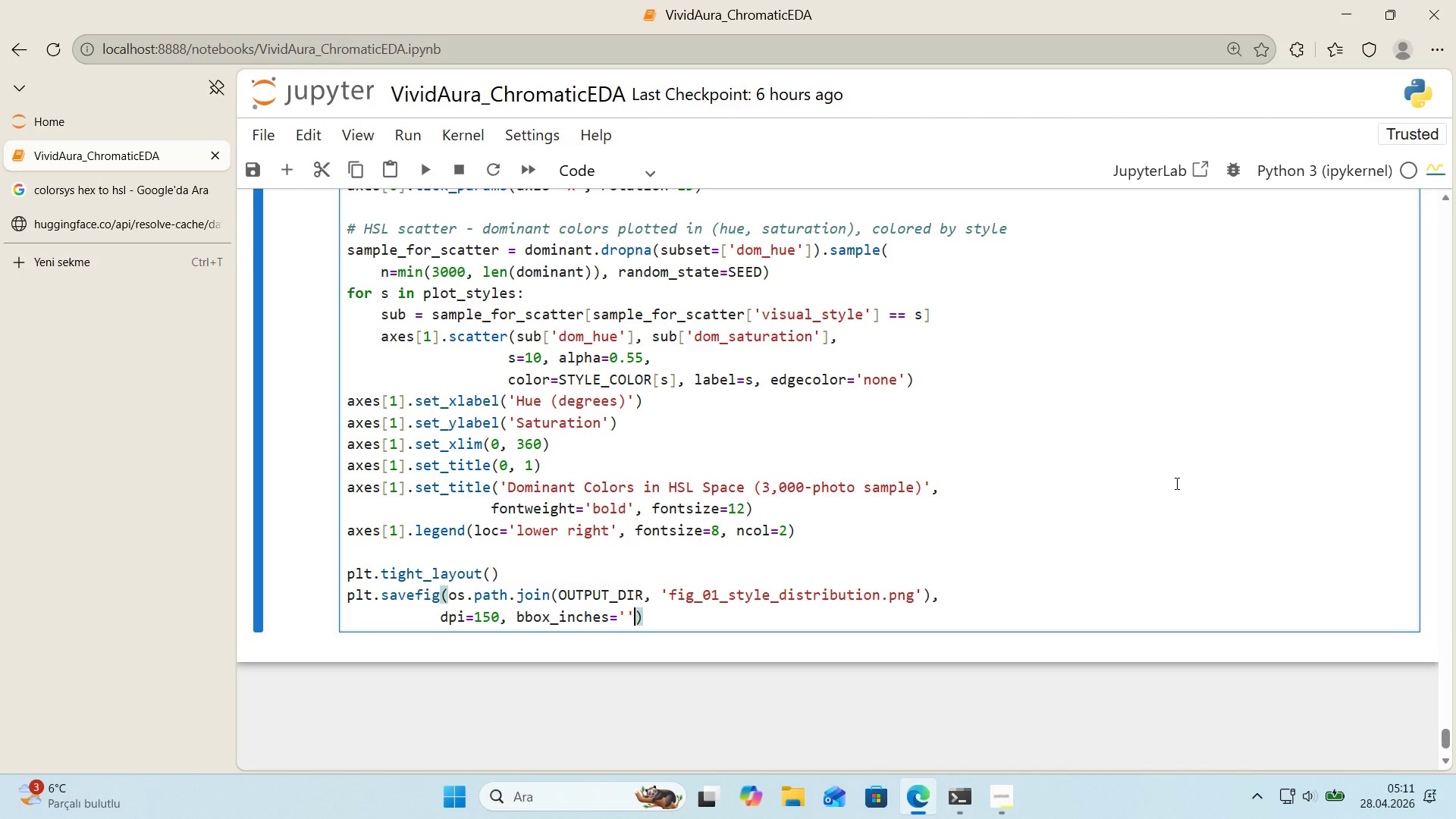 
key(ArrowLeft)
 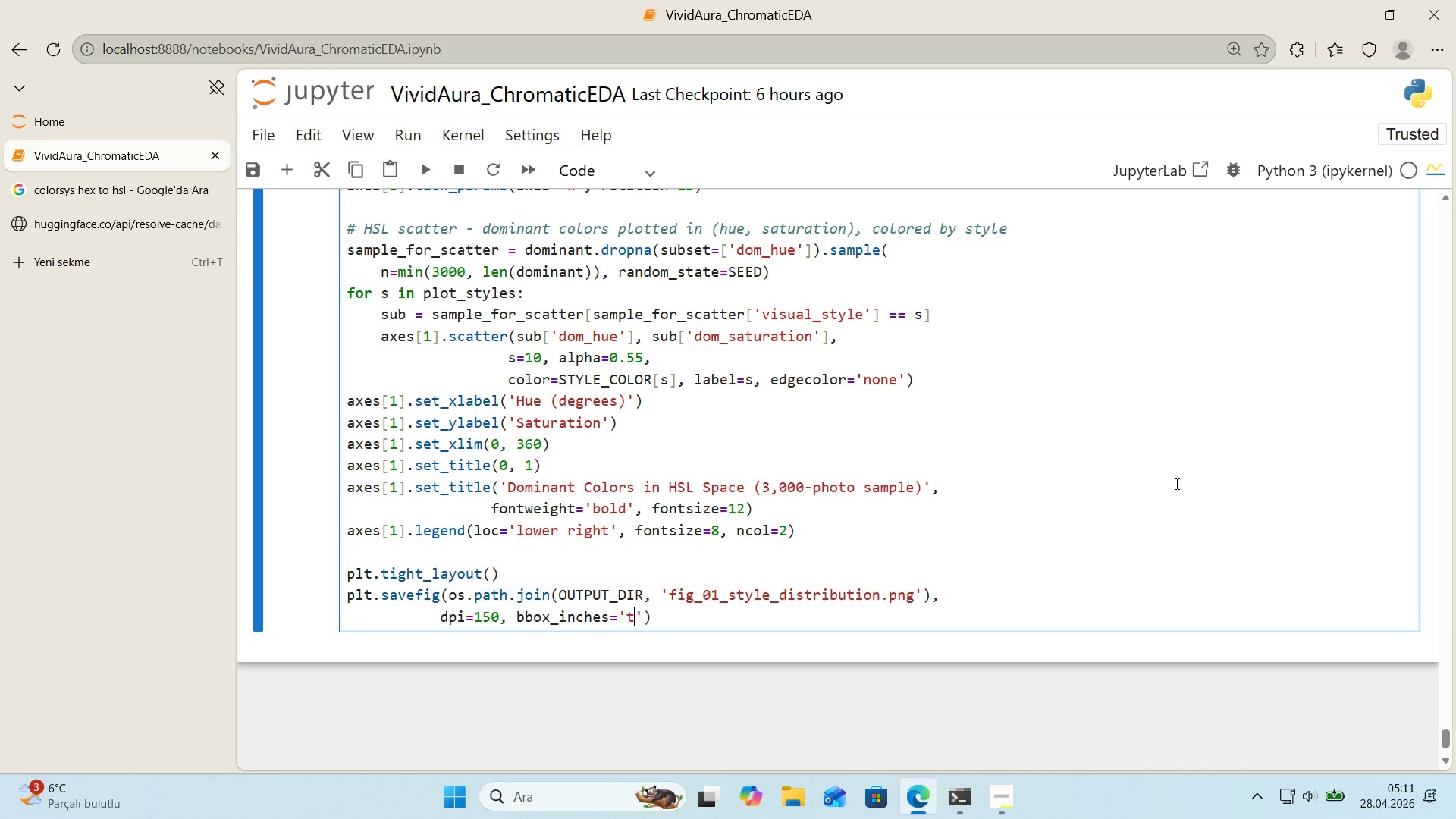 
type(t'ght)
 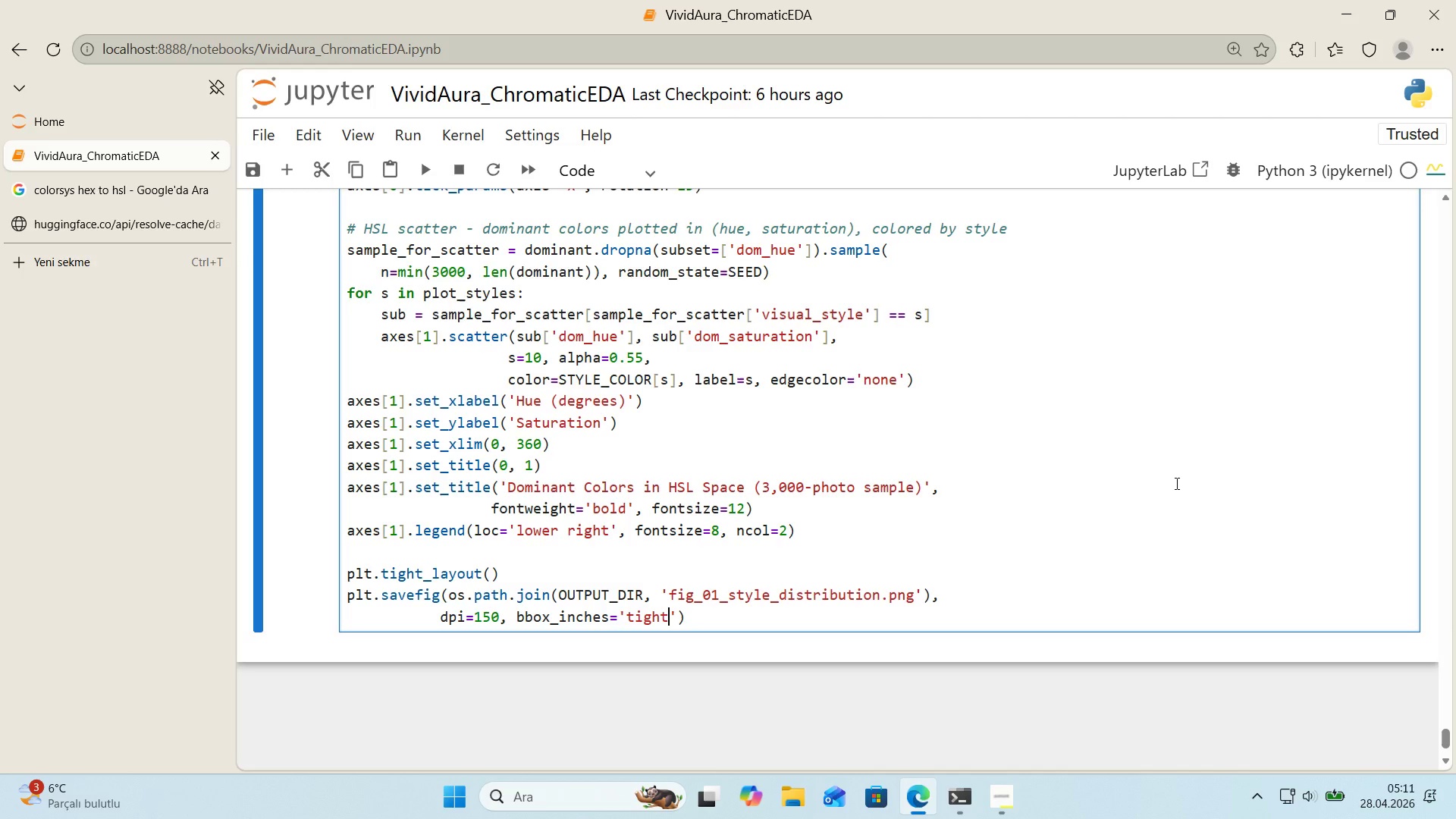 
key(ArrowRight)
 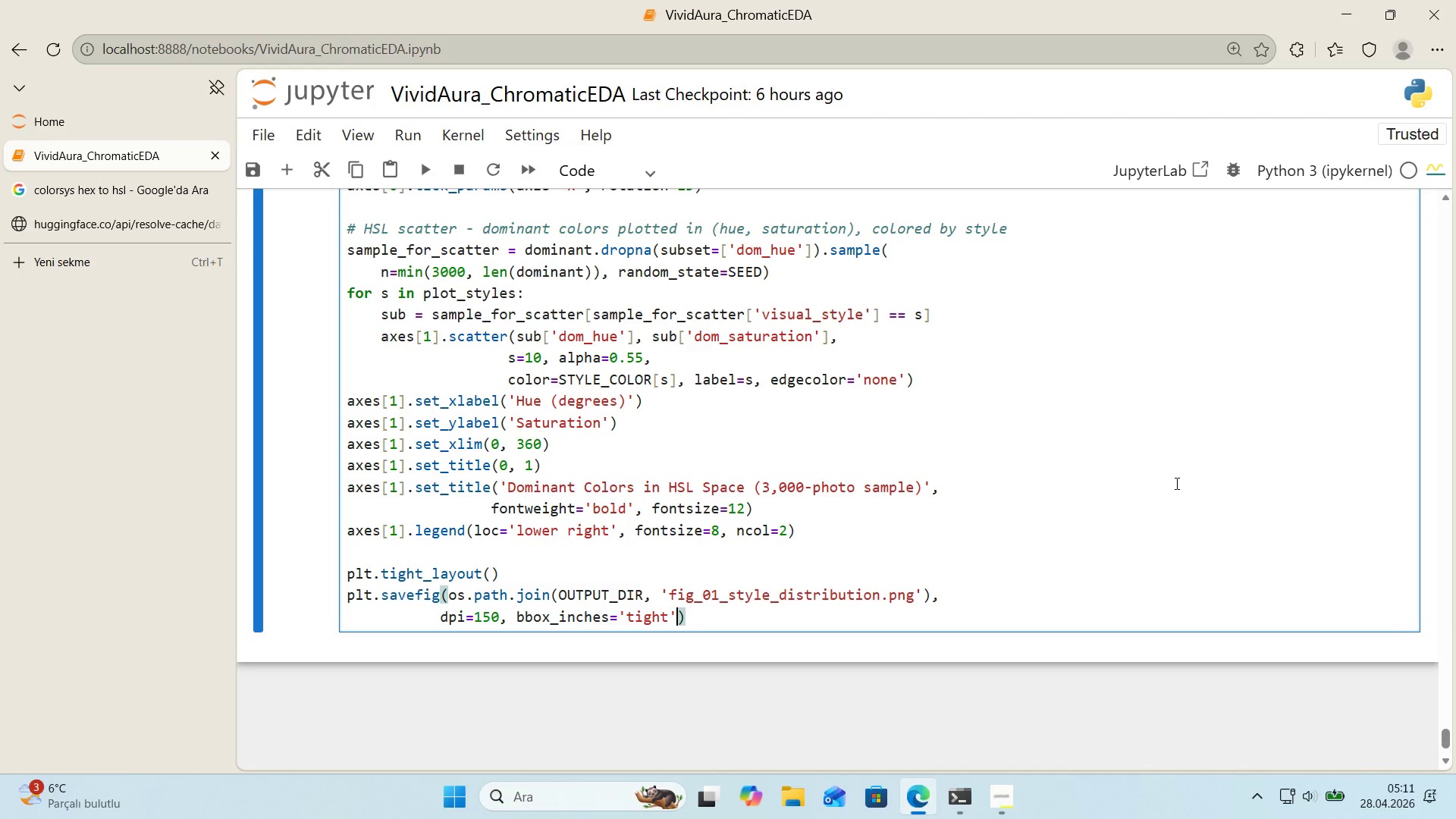 
key(Comma)
 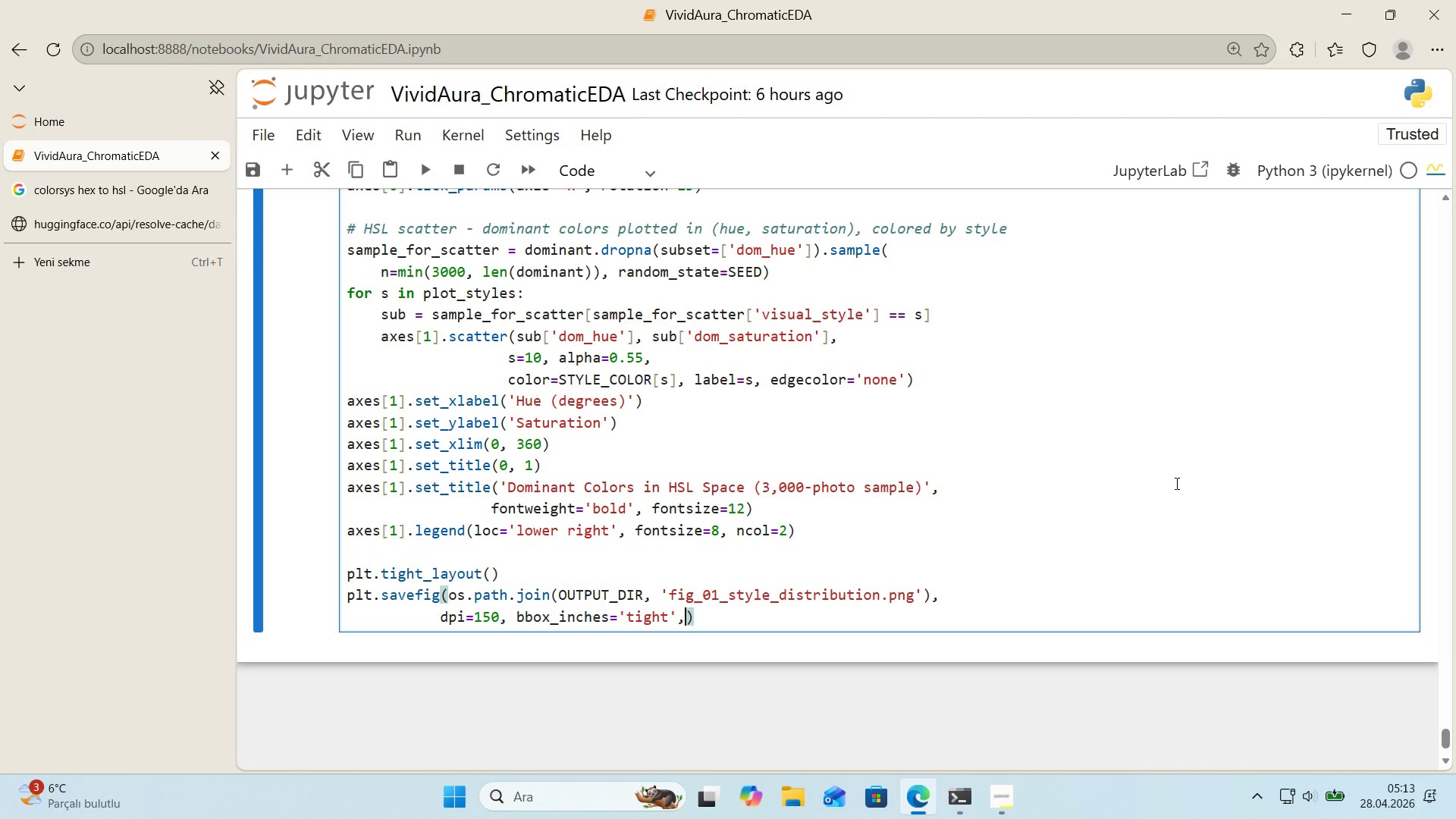 
wait(91.41)
 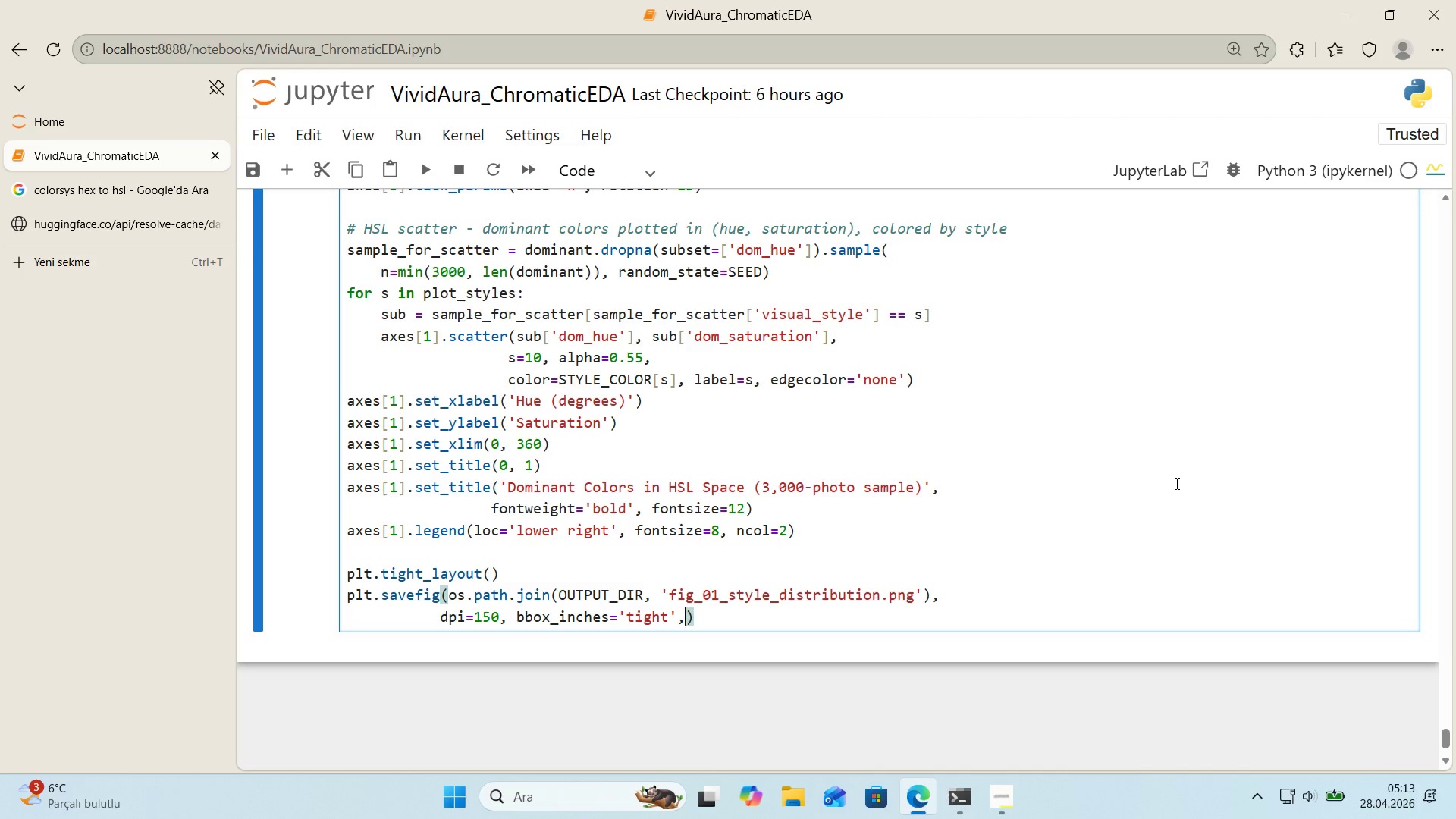 
type( facecolor)COLORS)
 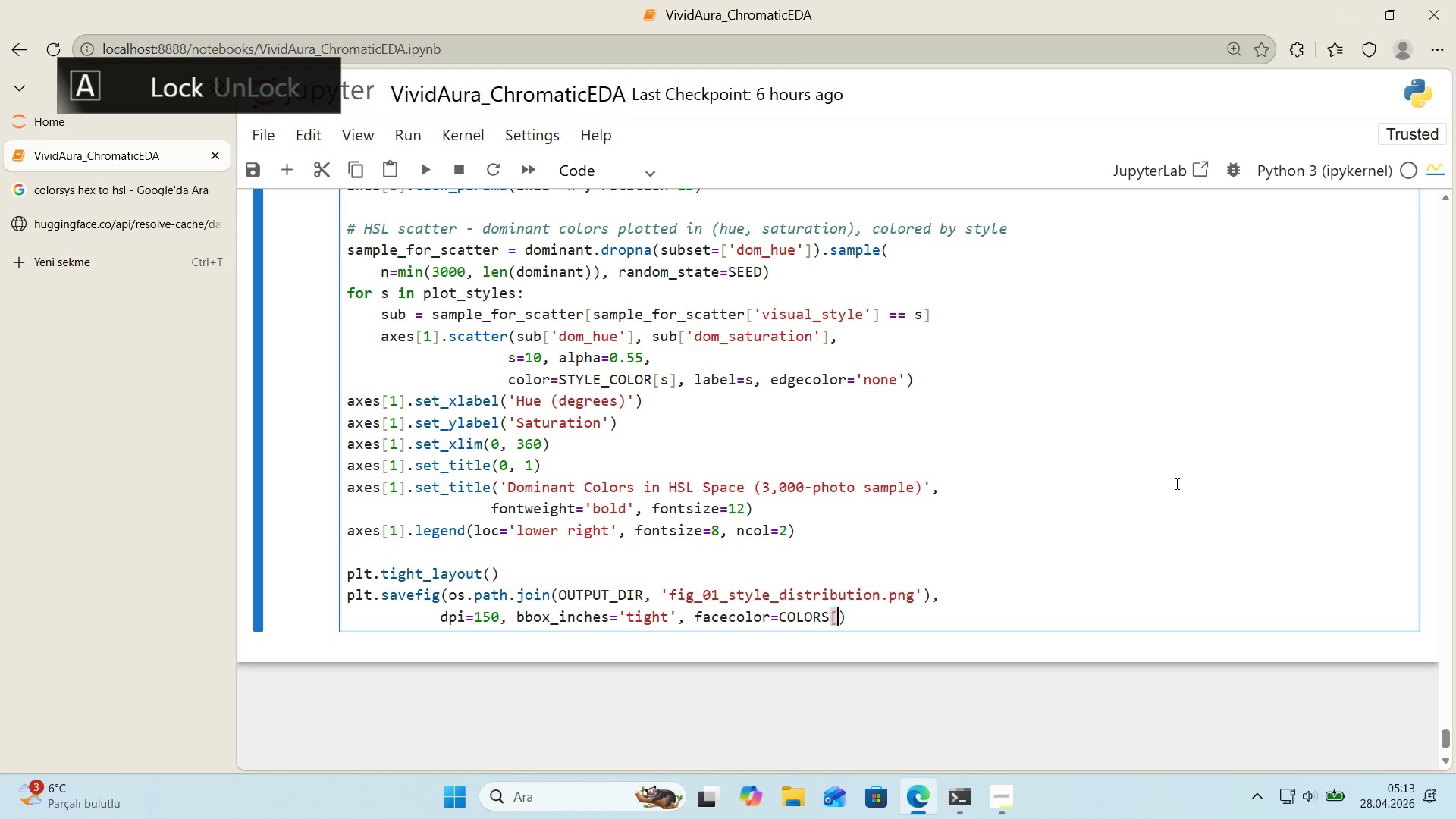 
key(Alt+Control+8)
 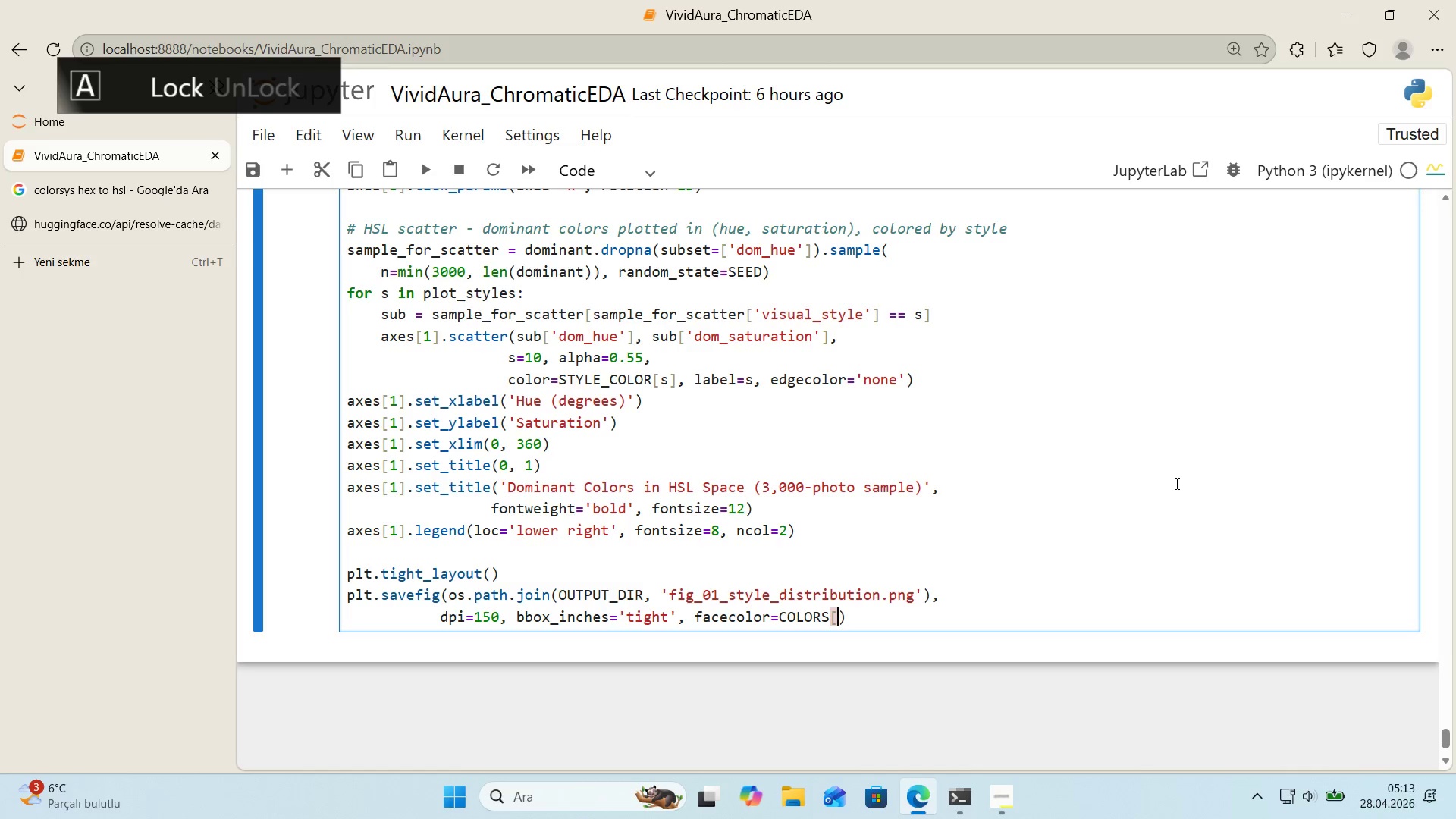 
key(Alt+Control+9)
 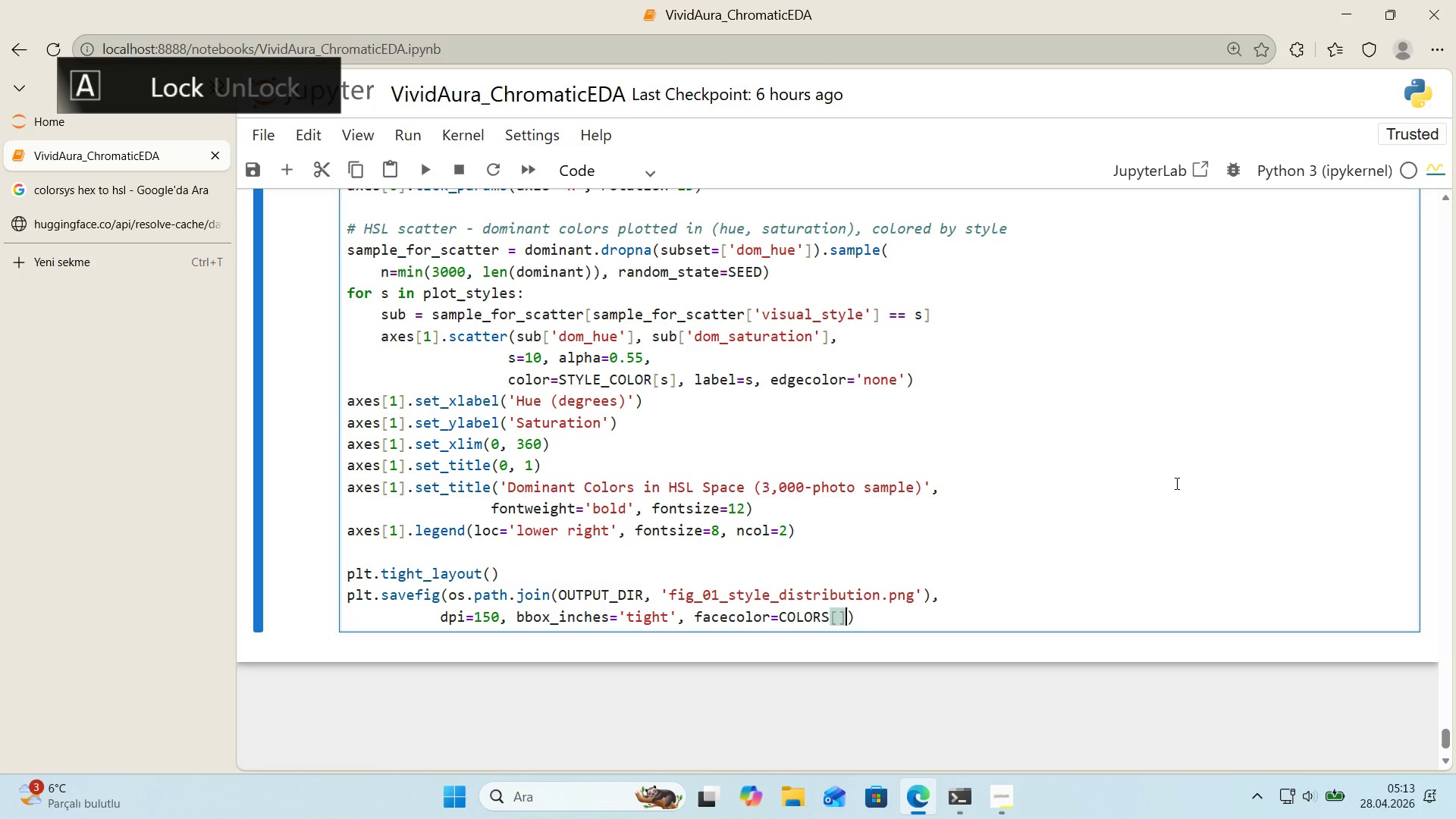 
key(ArrowLeft)
 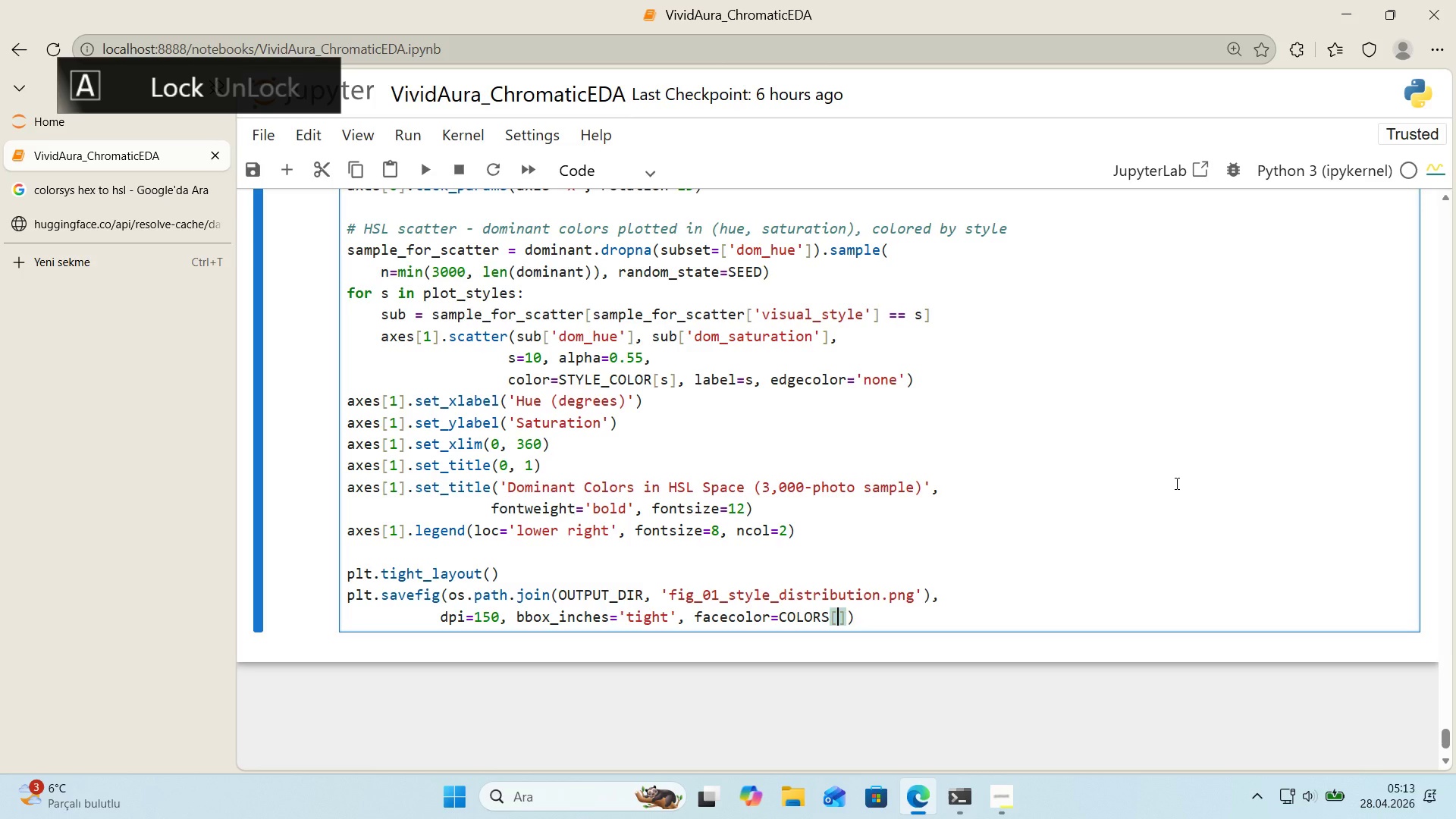 
type(@@)
 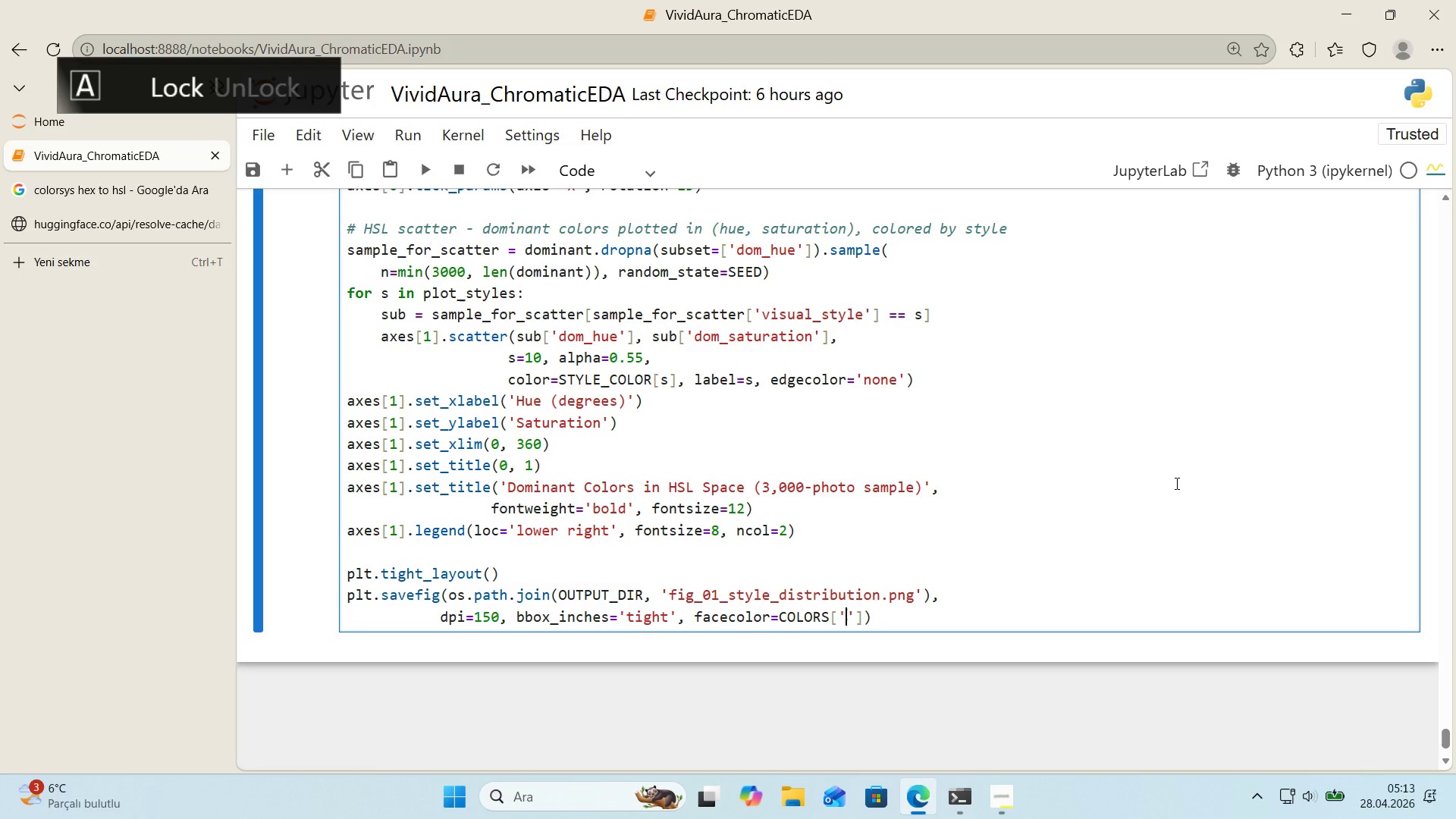 
key(ArrowLeft)
 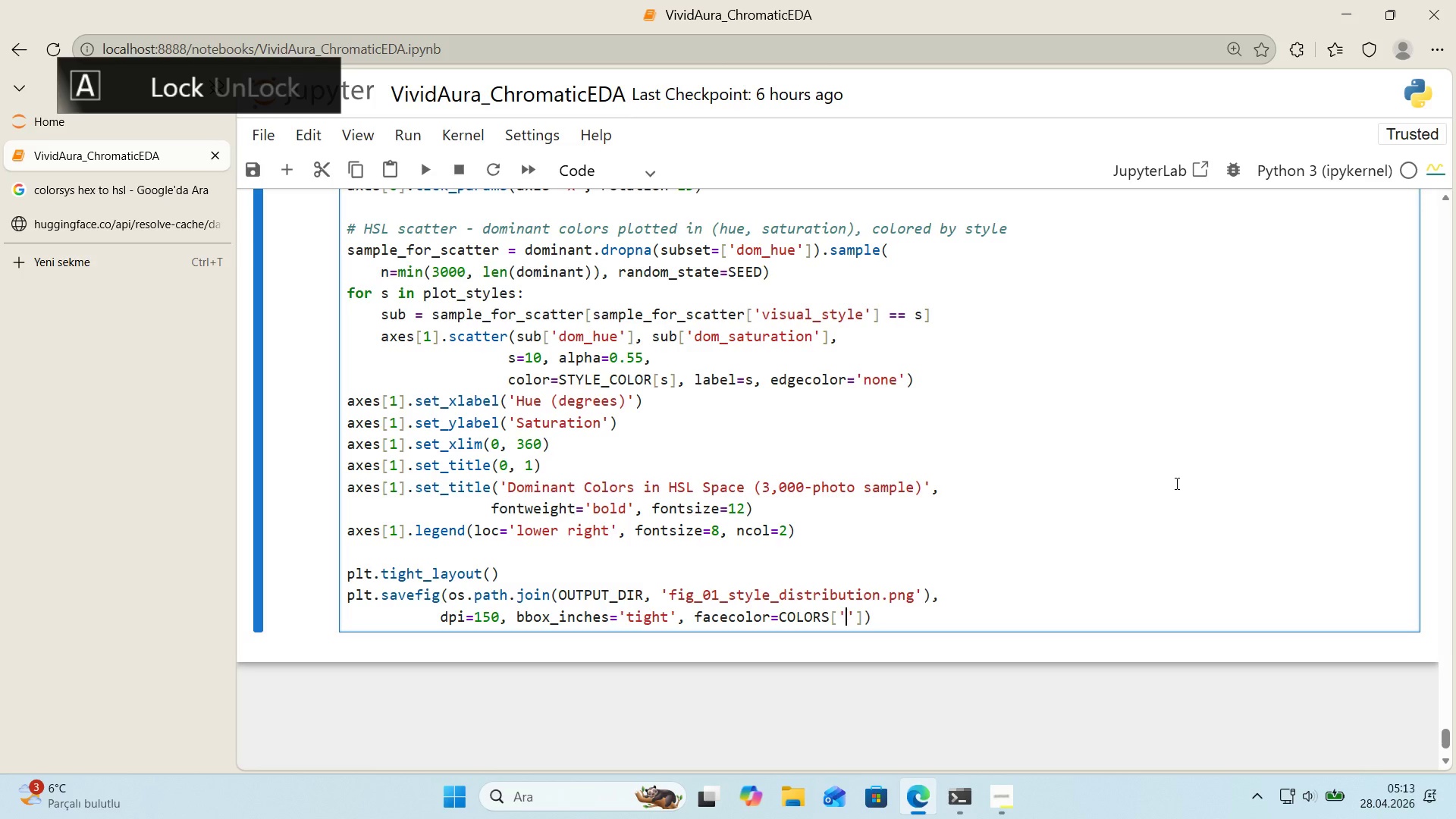 
type(clod)
 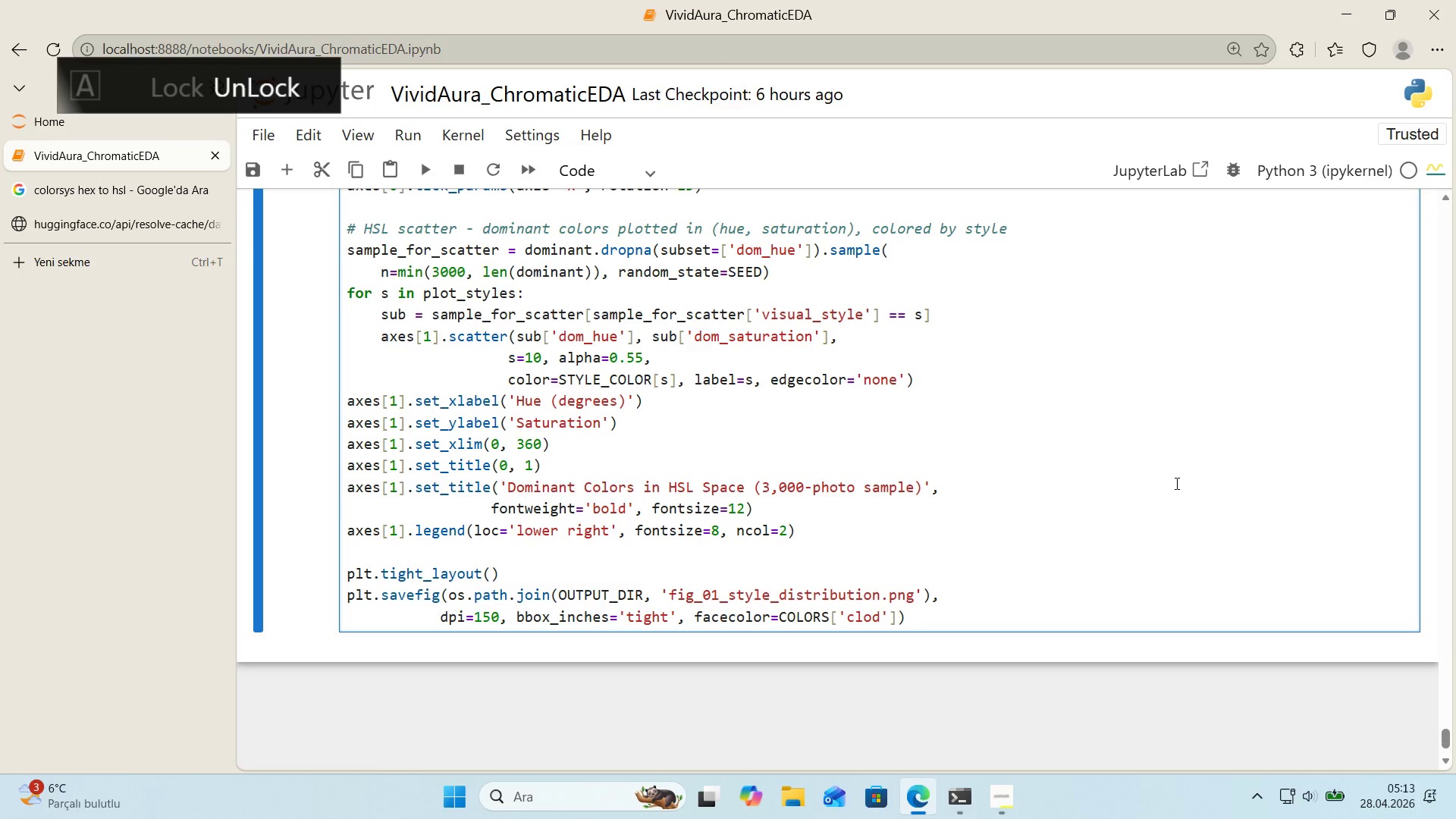 
key(ArrowRight)
 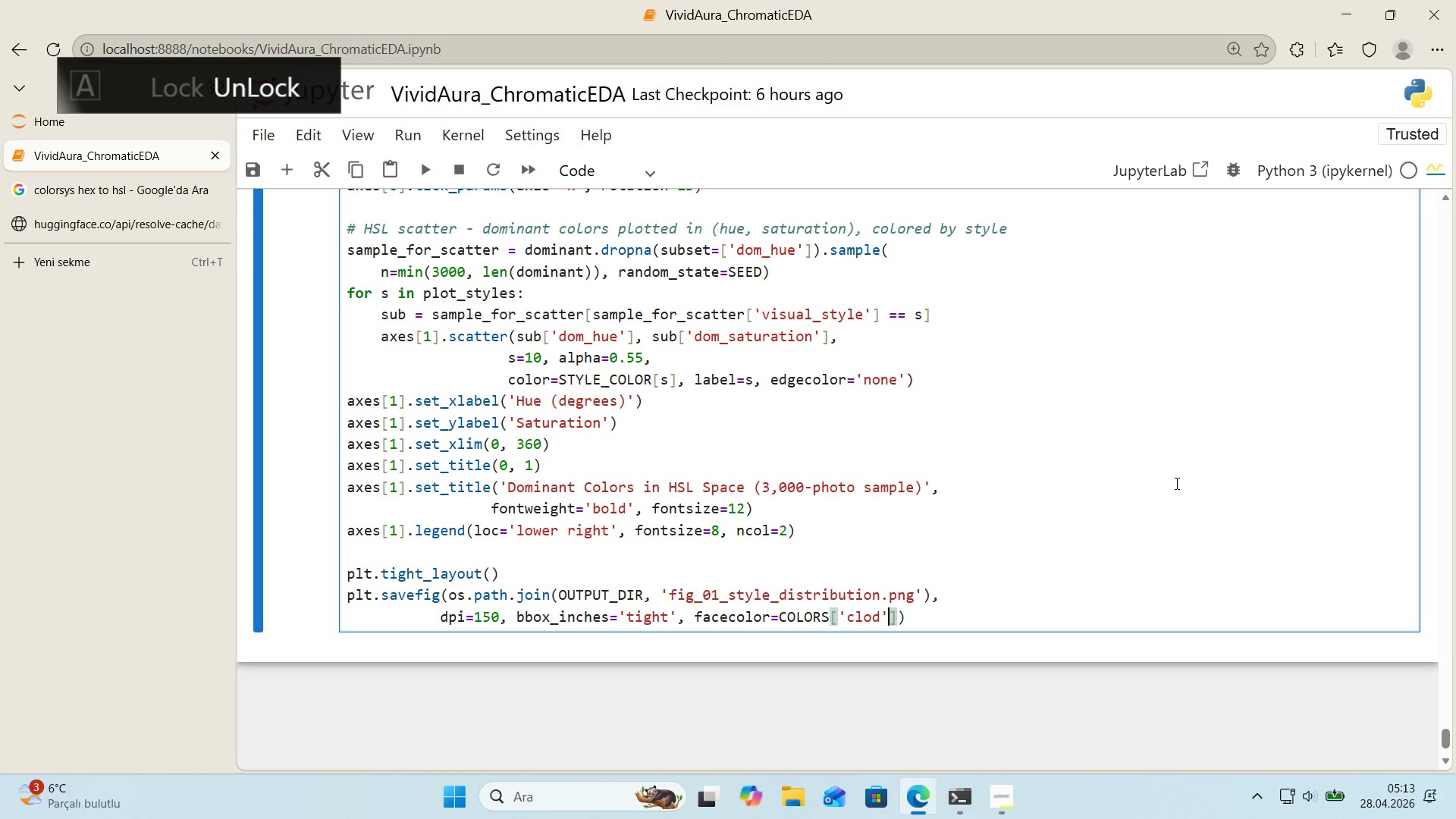 
key(ArrowRight)
 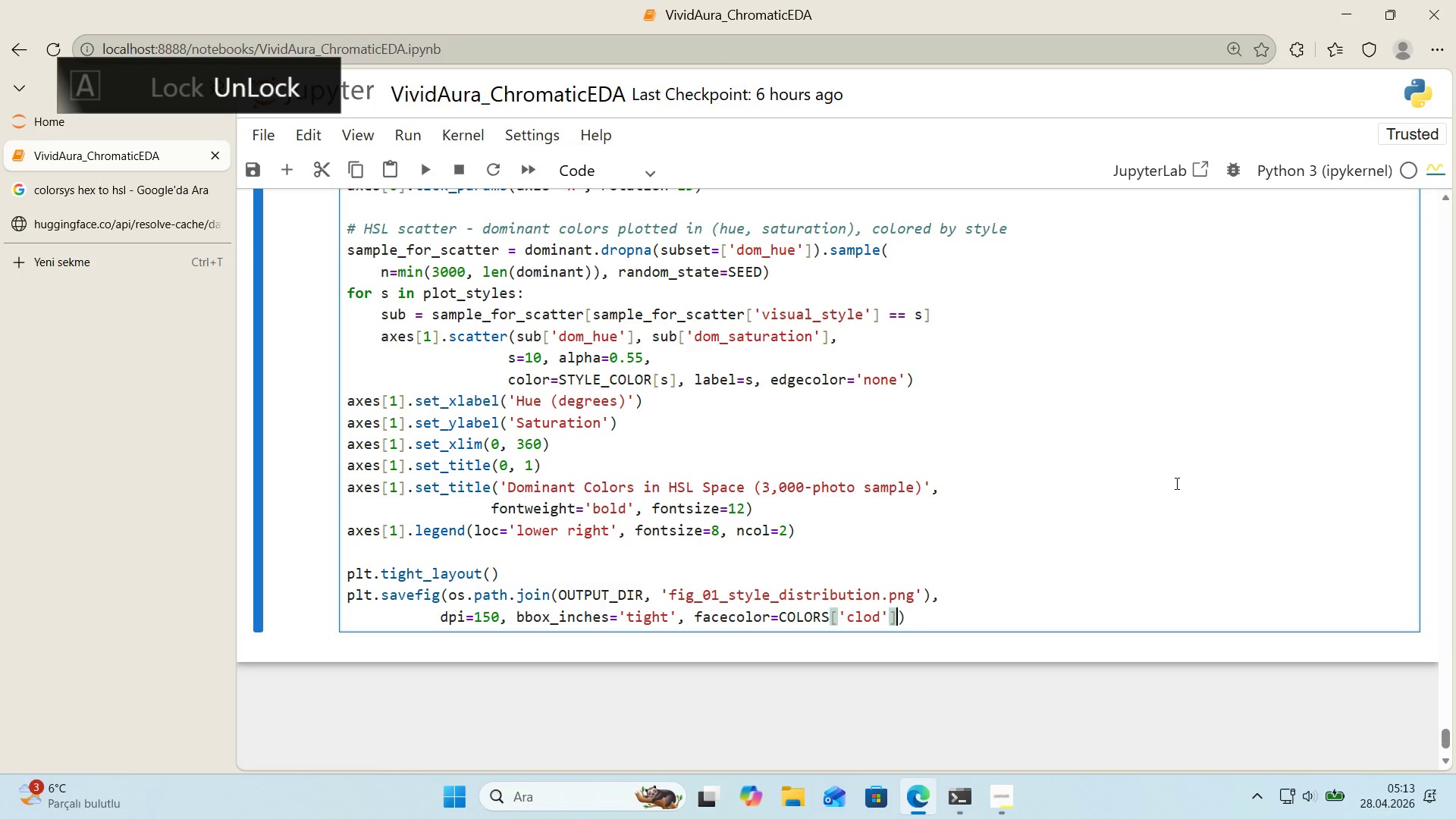 
key(ArrowRight)
 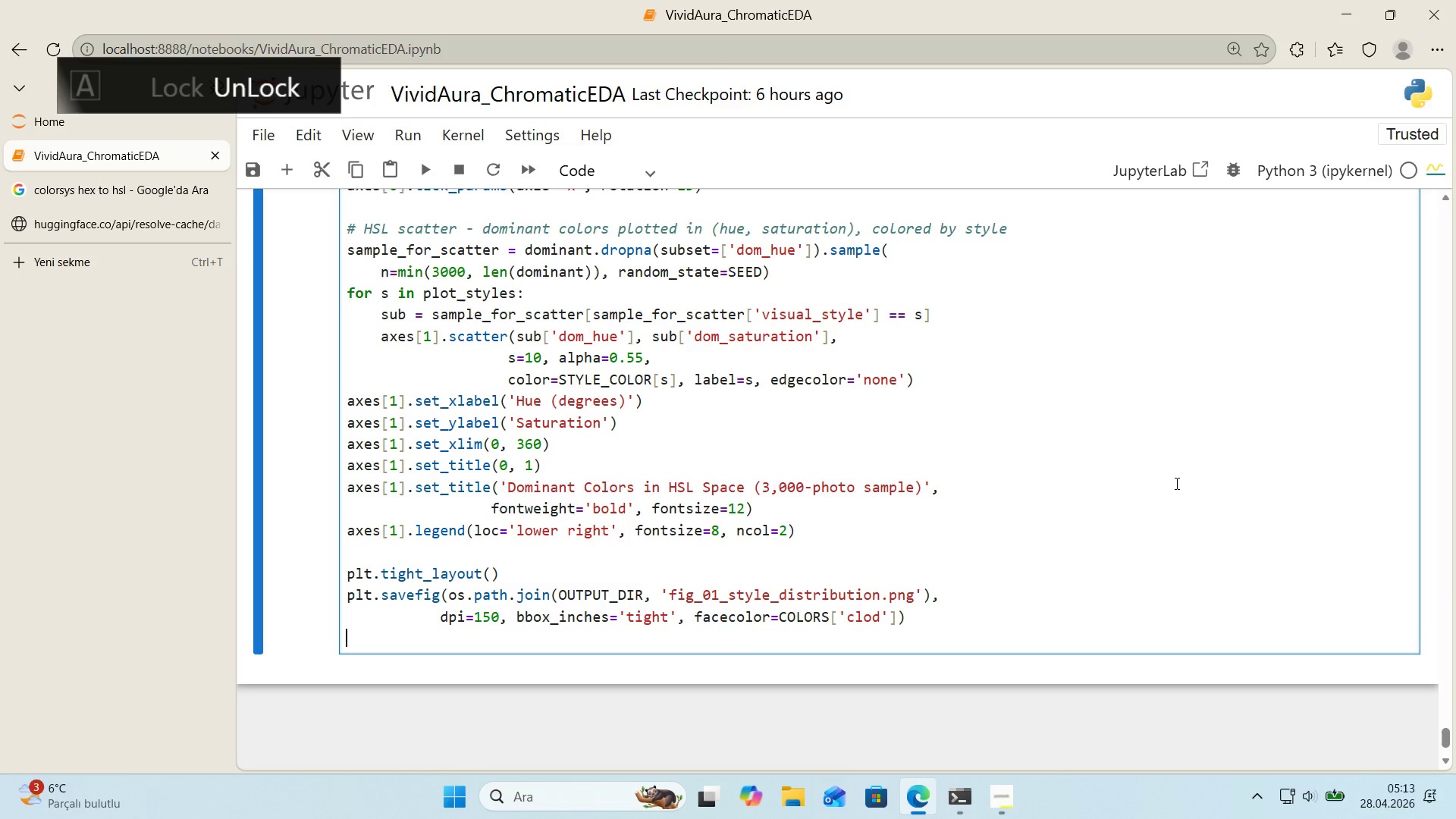 
key(Enter)
 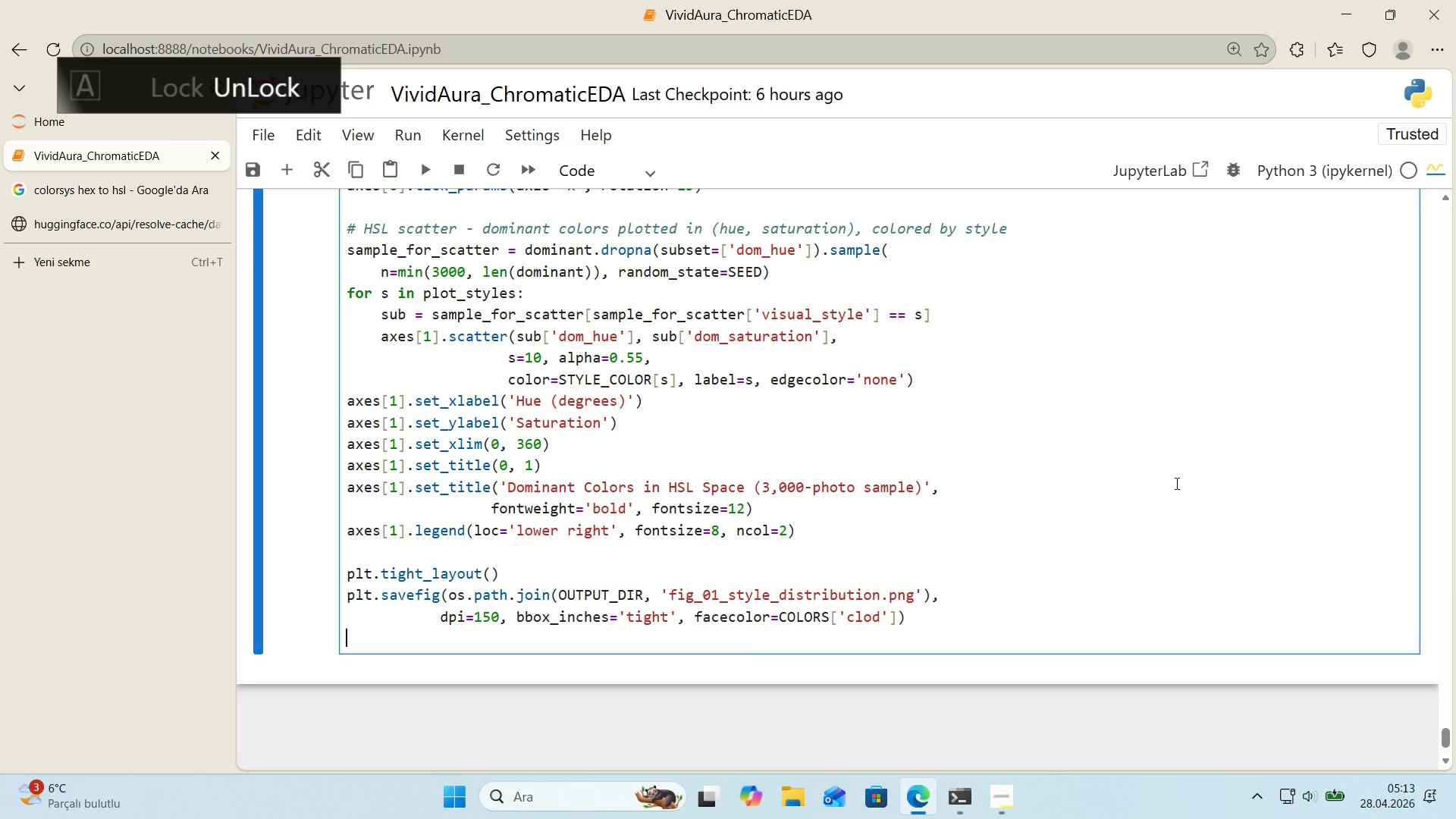 
type(plt.show*()
 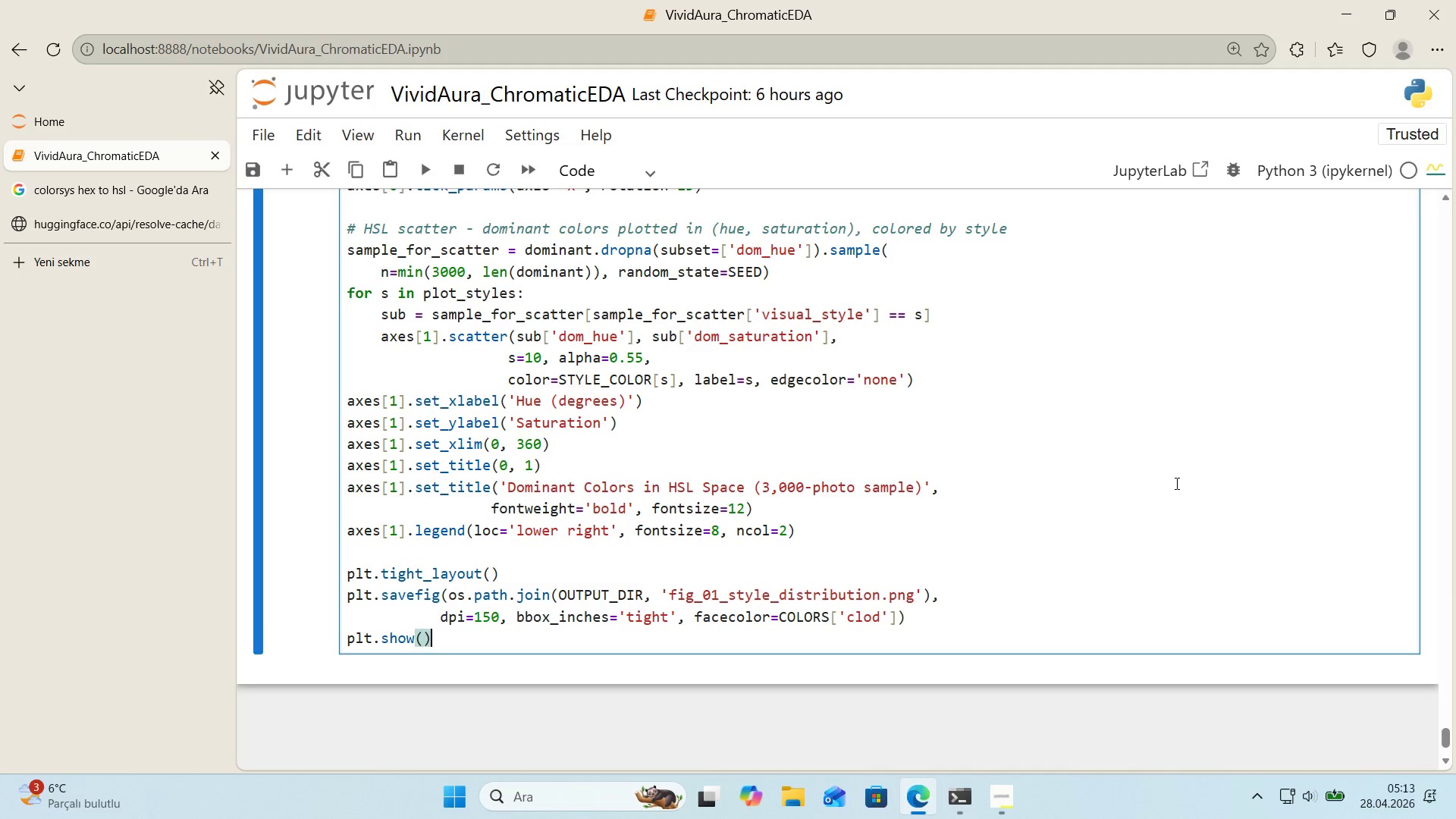 
wait(17.64)
 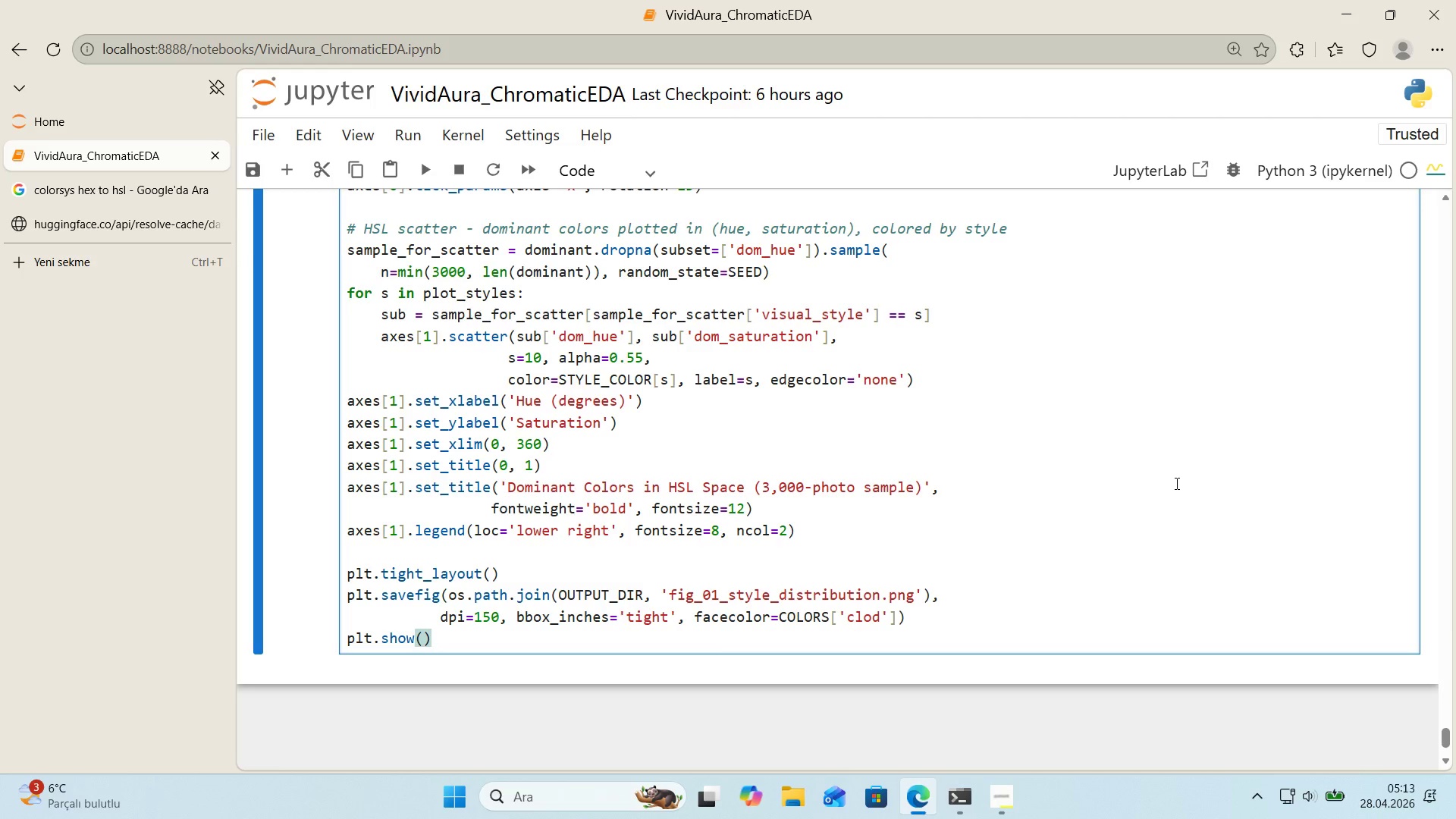 
key(Shift+Enter)
 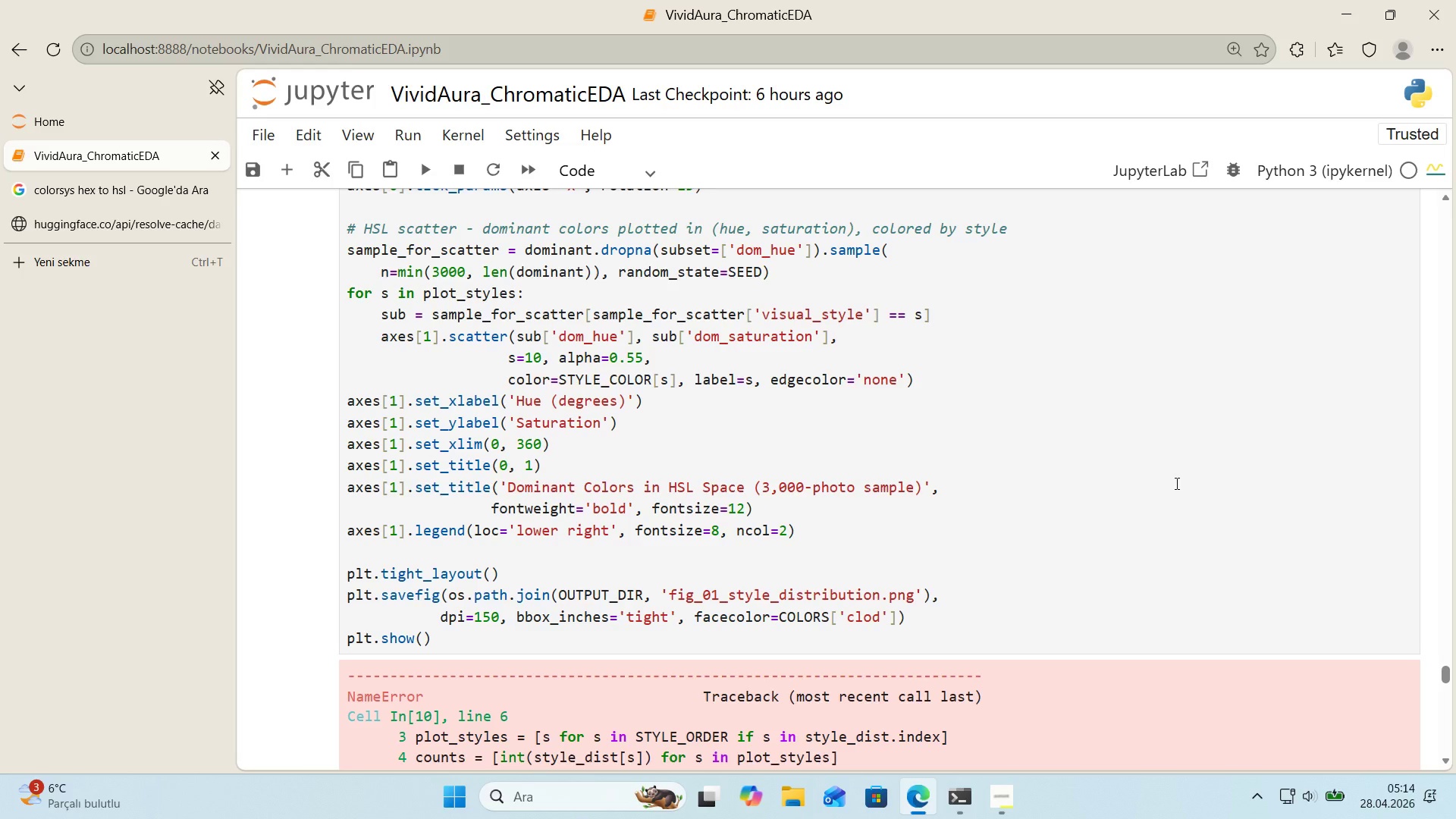 
wait(18.39)
 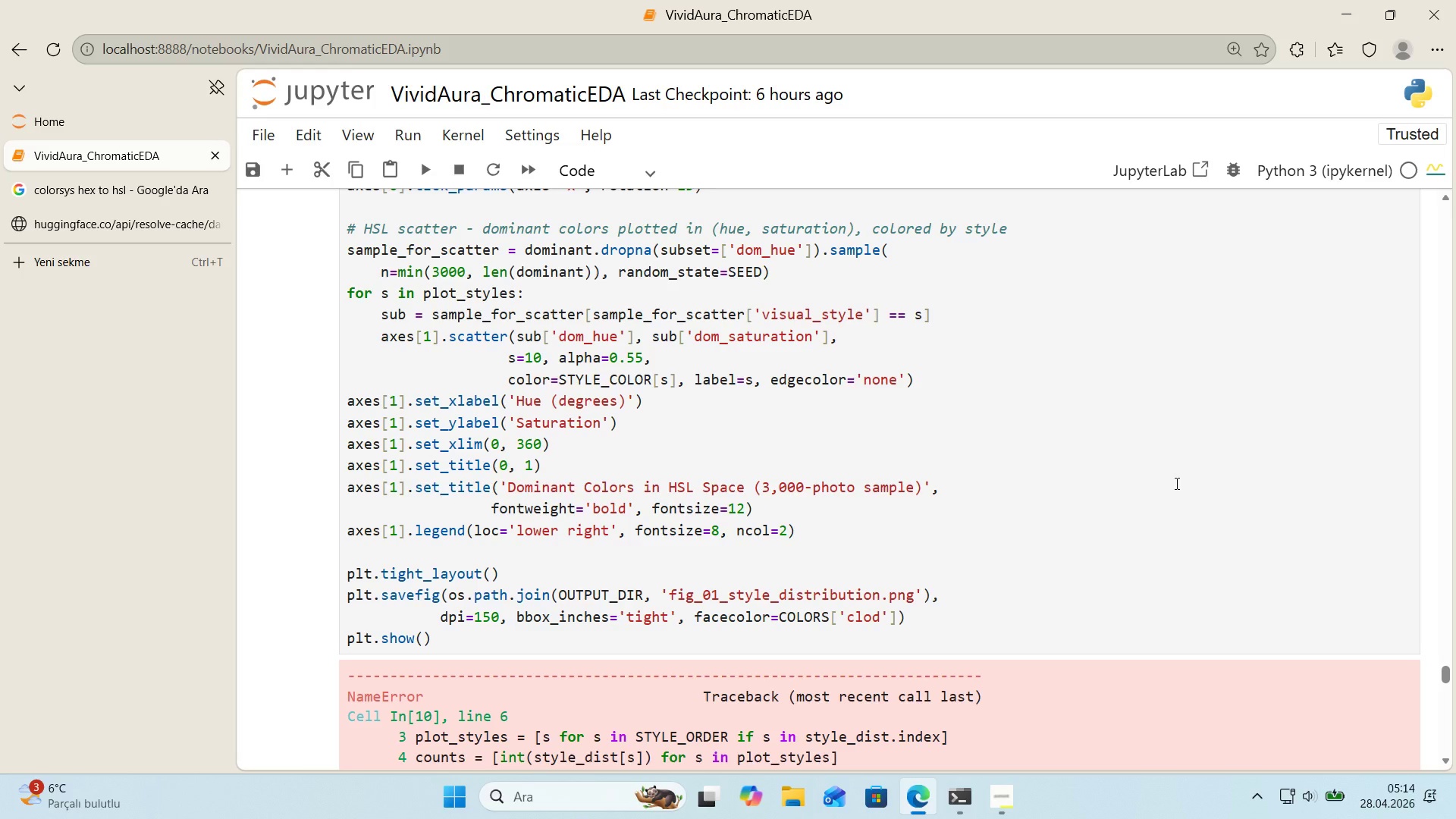 
scroll: coordinate [802, 403], scroll_direction: down, amount: 7.0
 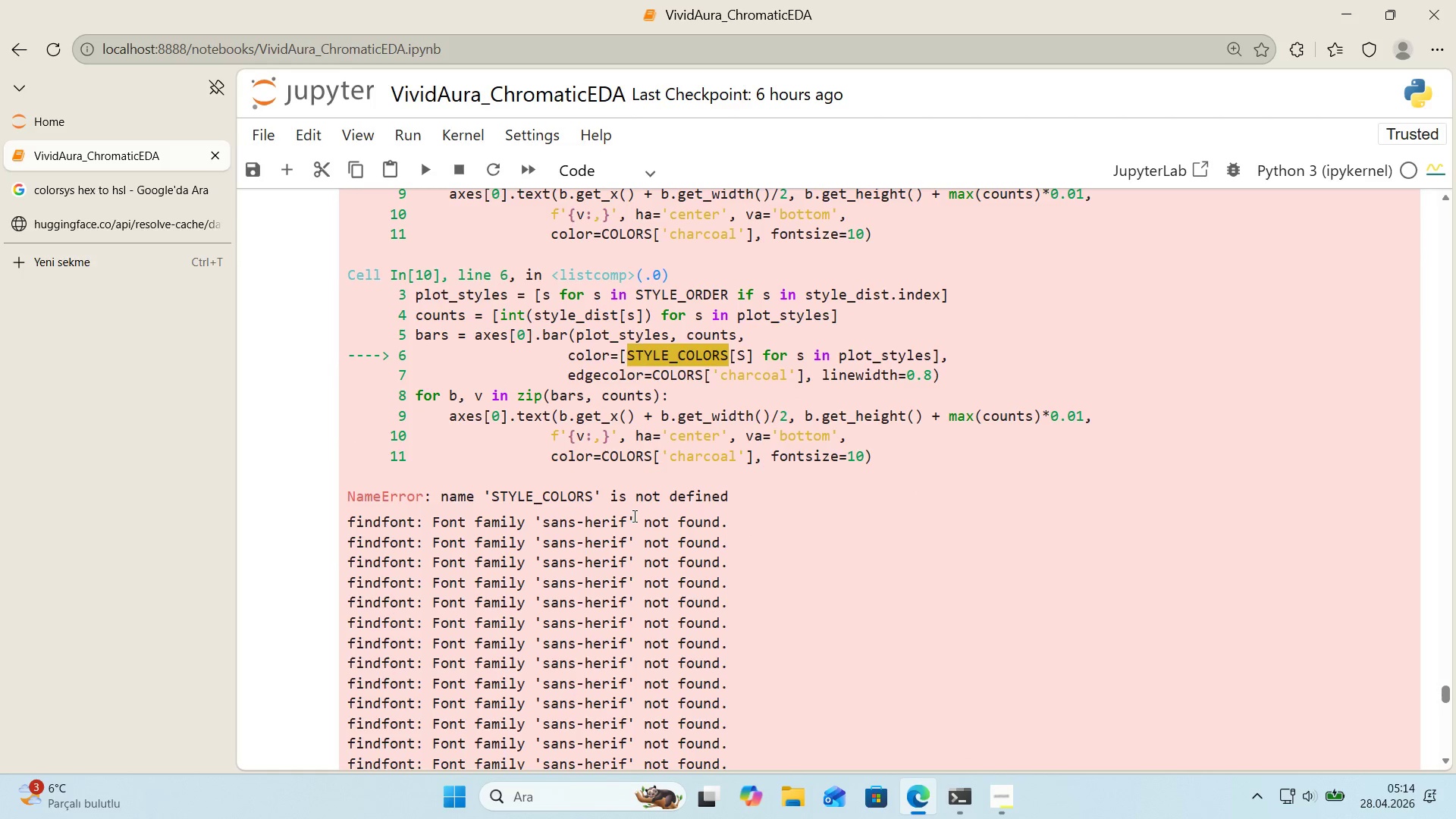 
left_click_drag(start_coordinate=[627, 518], to_coordinate=[544, 522])
 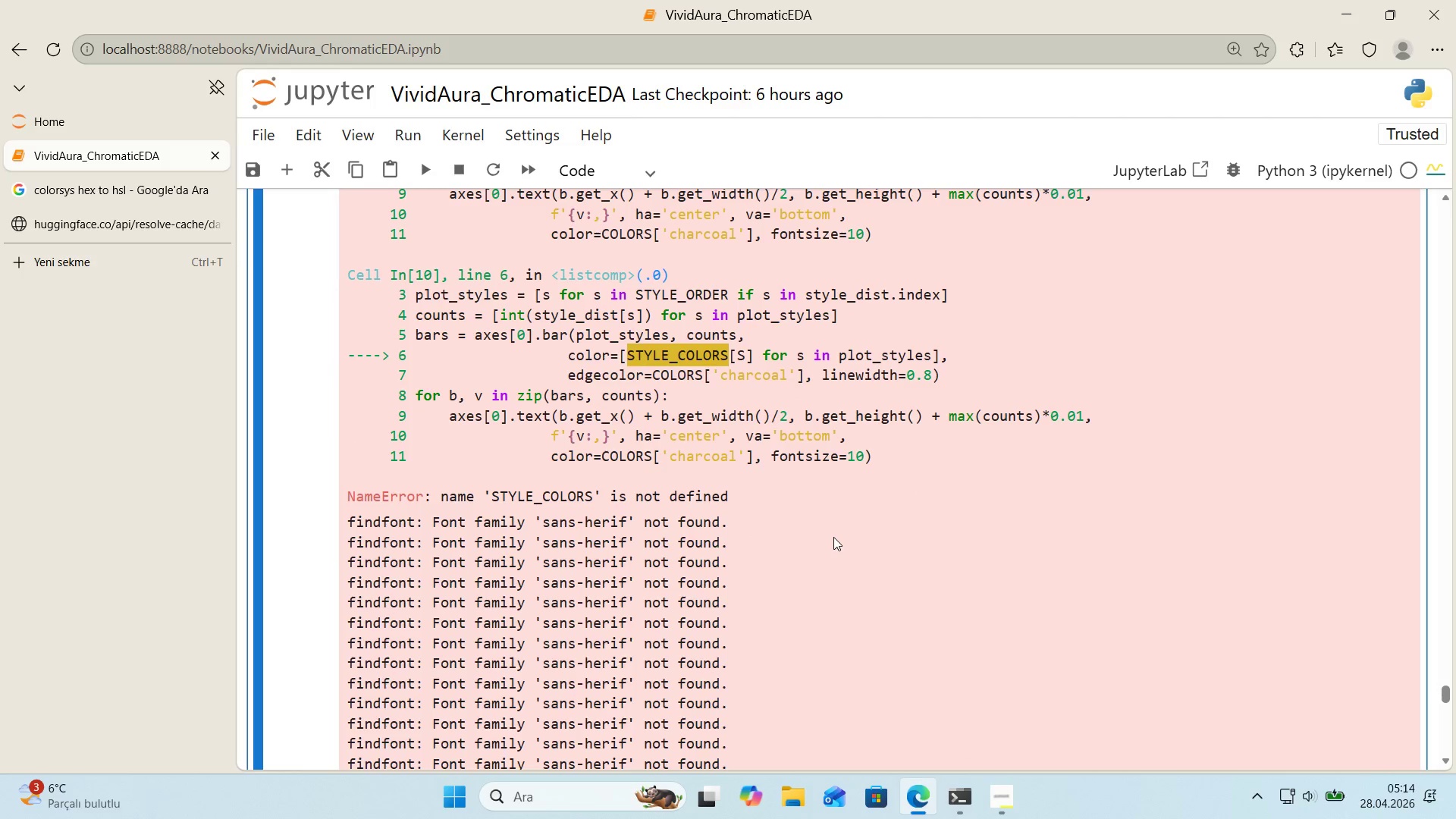 
key(Control+ControlLeft)
 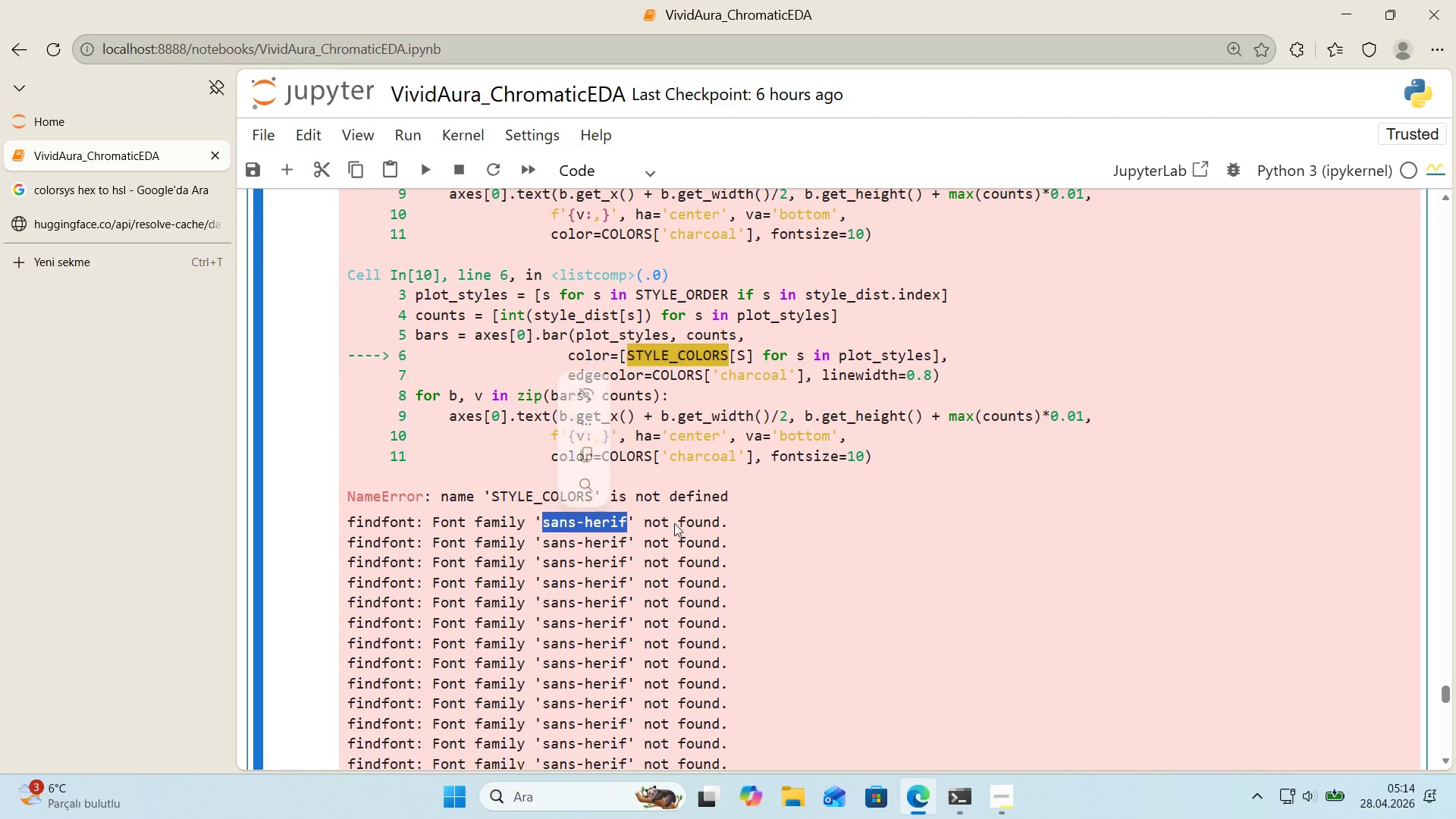 
key(Control+C)
 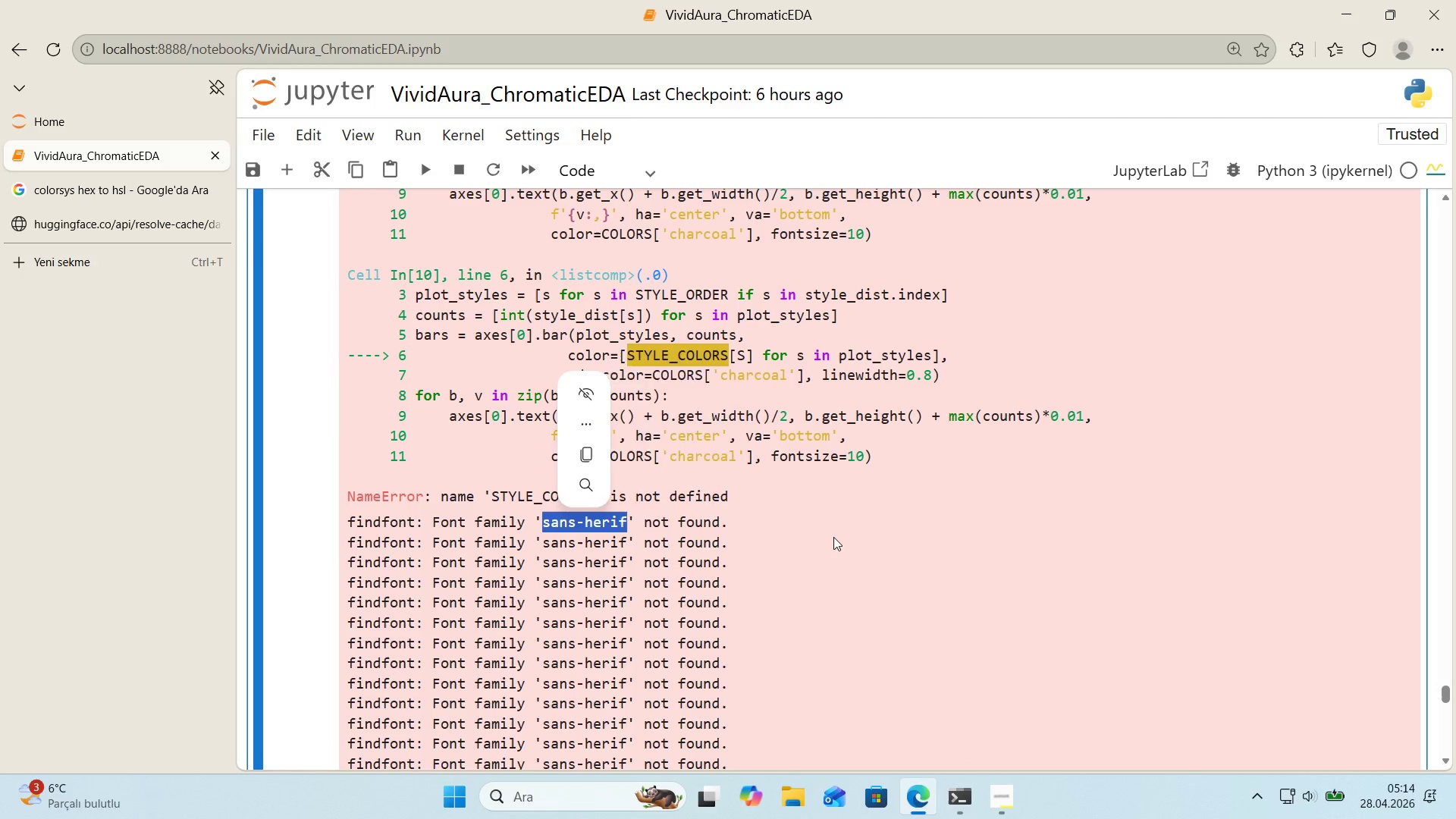 
left_click([833, 537])
 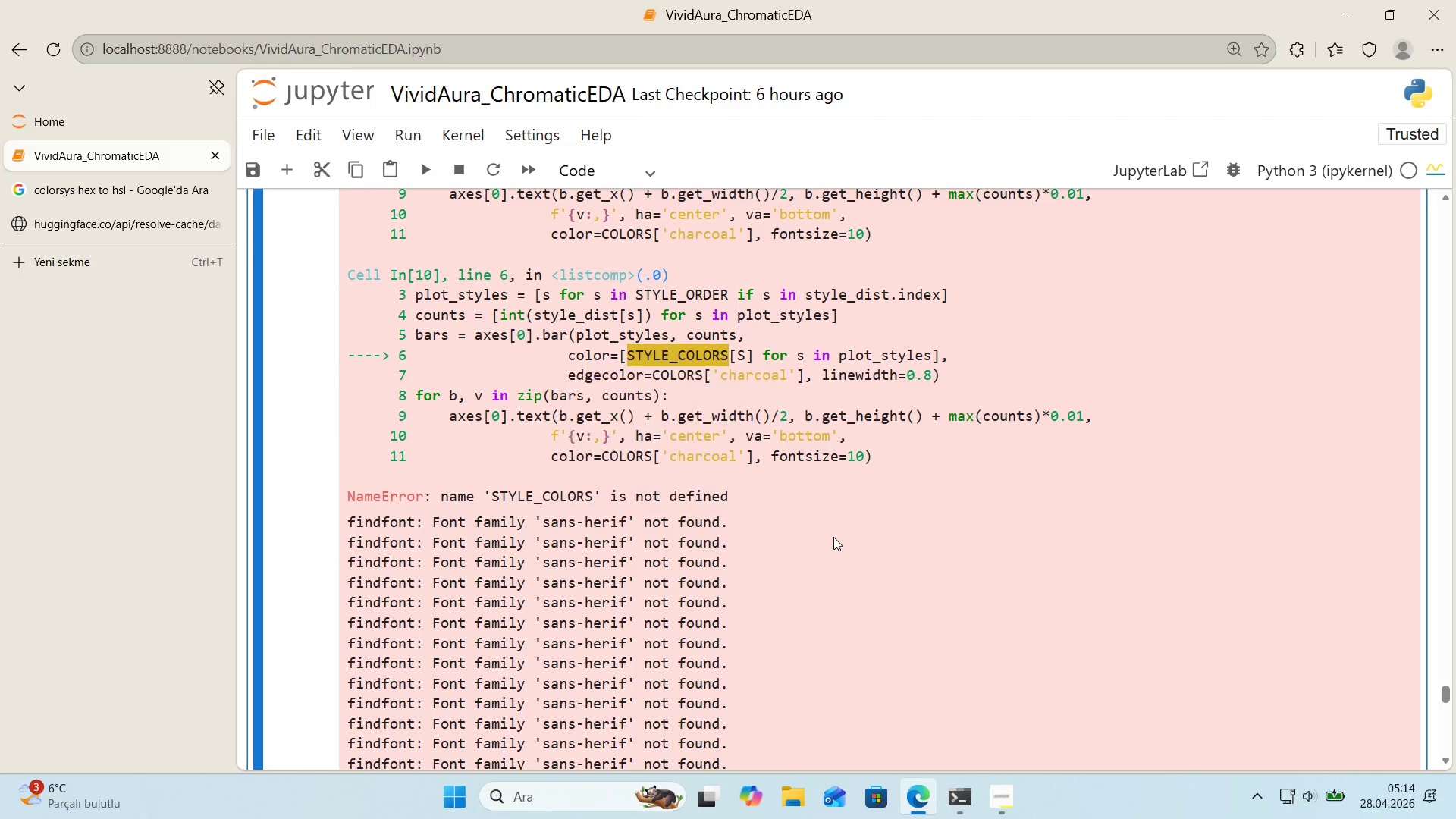 
key(Control+ControlLeft)
 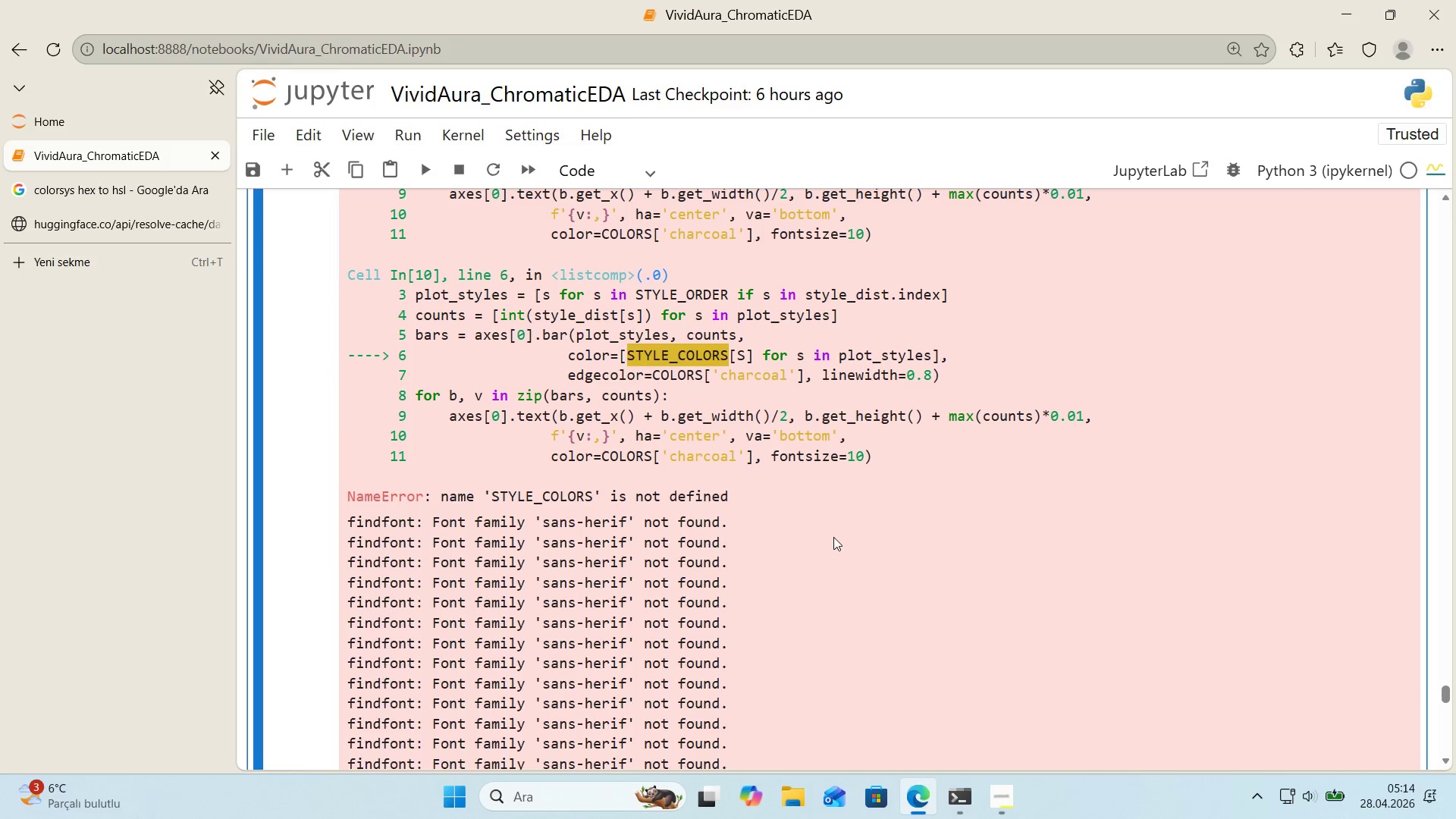 
key(Control+F)
 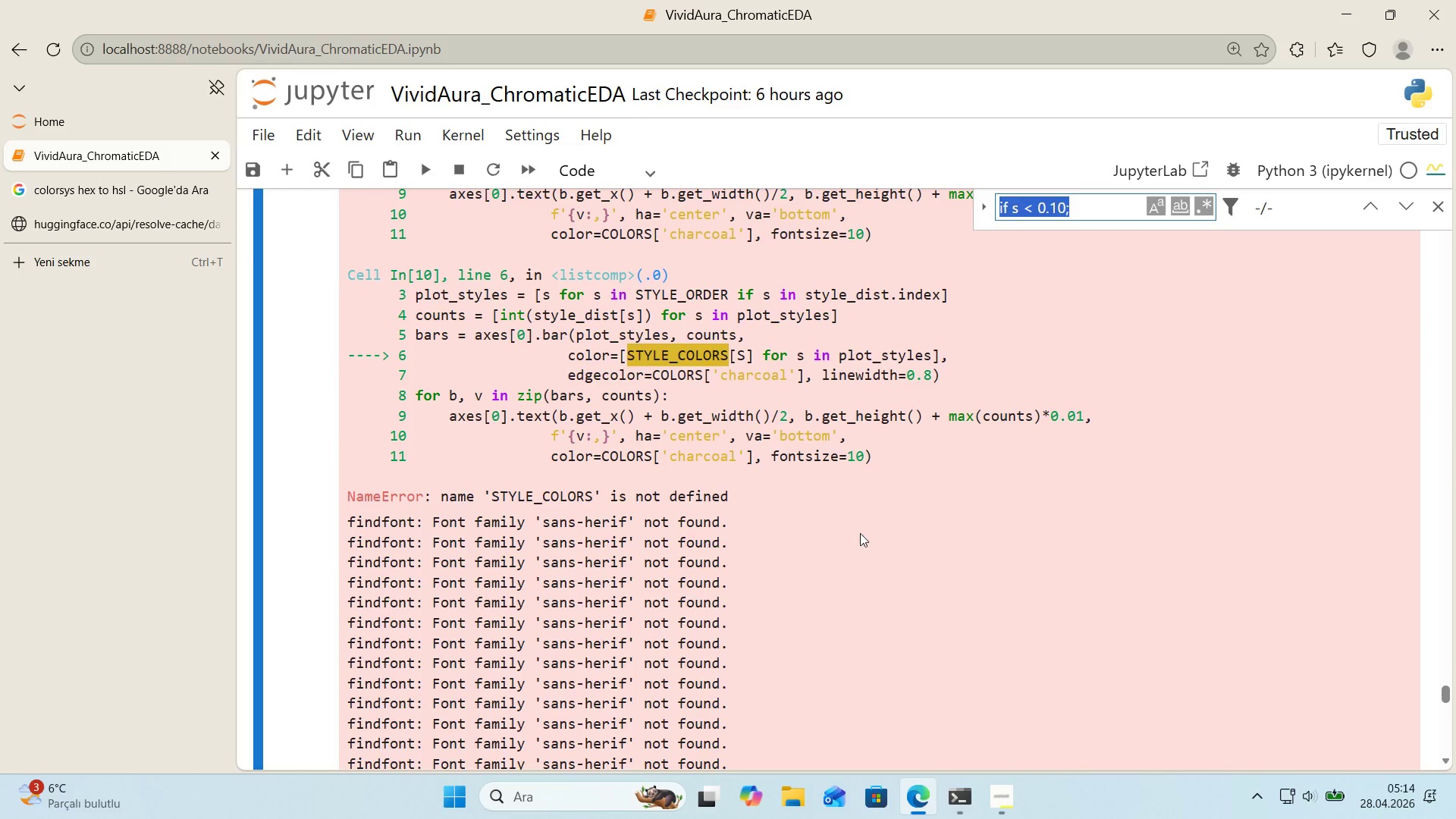 
key(Control+ControlLeft)
 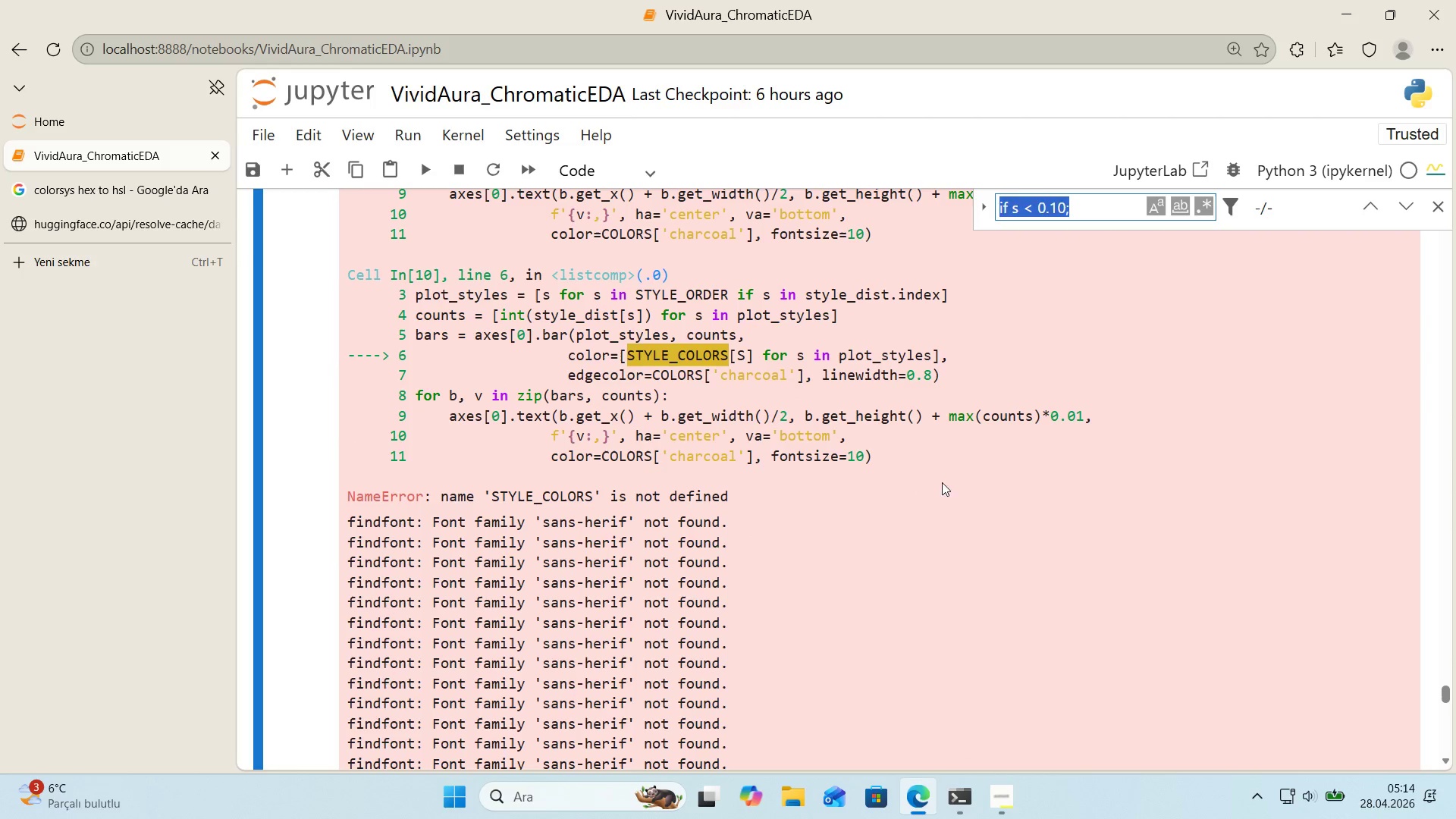 
key(Control+V)
 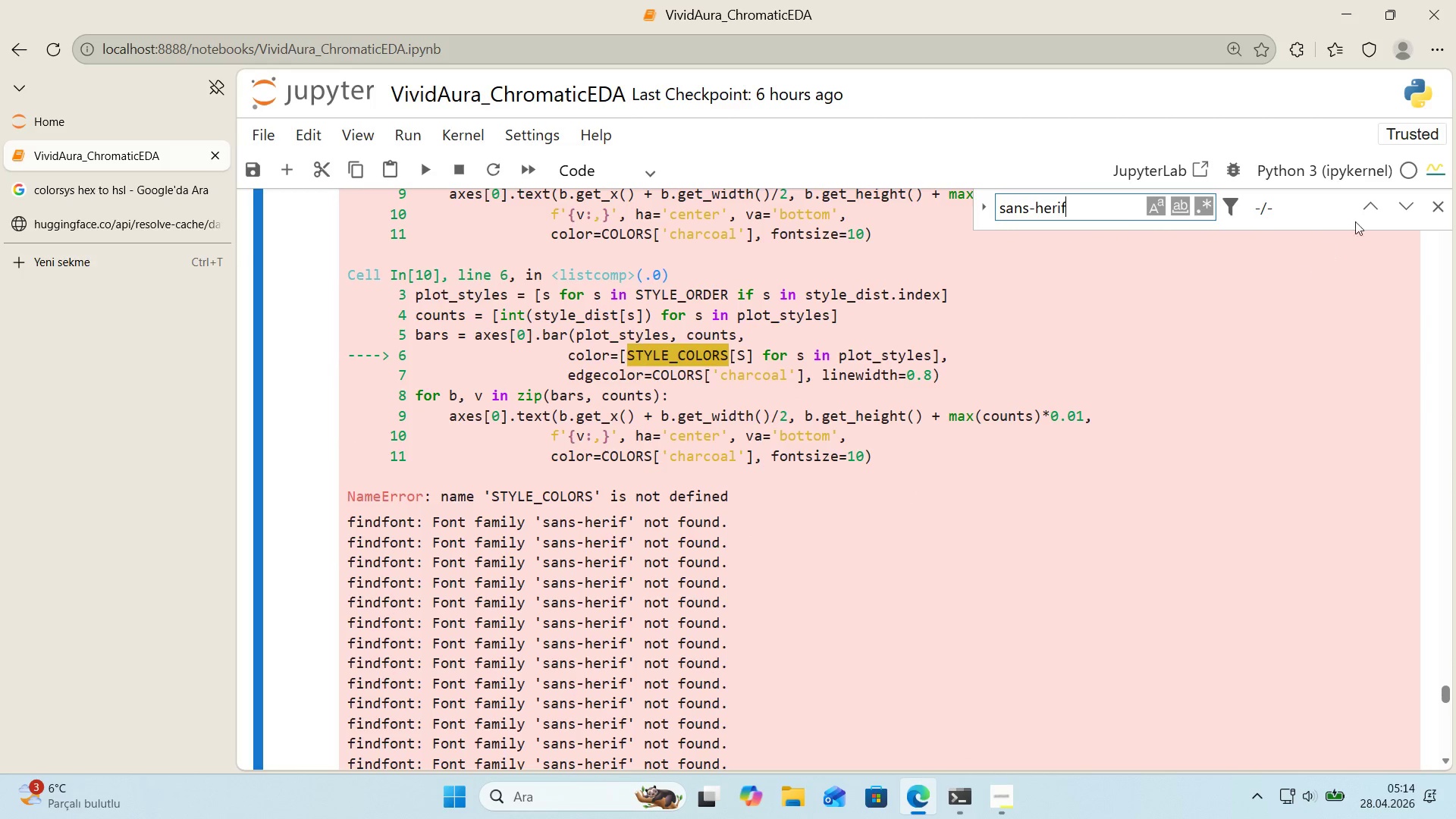 
left_click([1371, 209])
 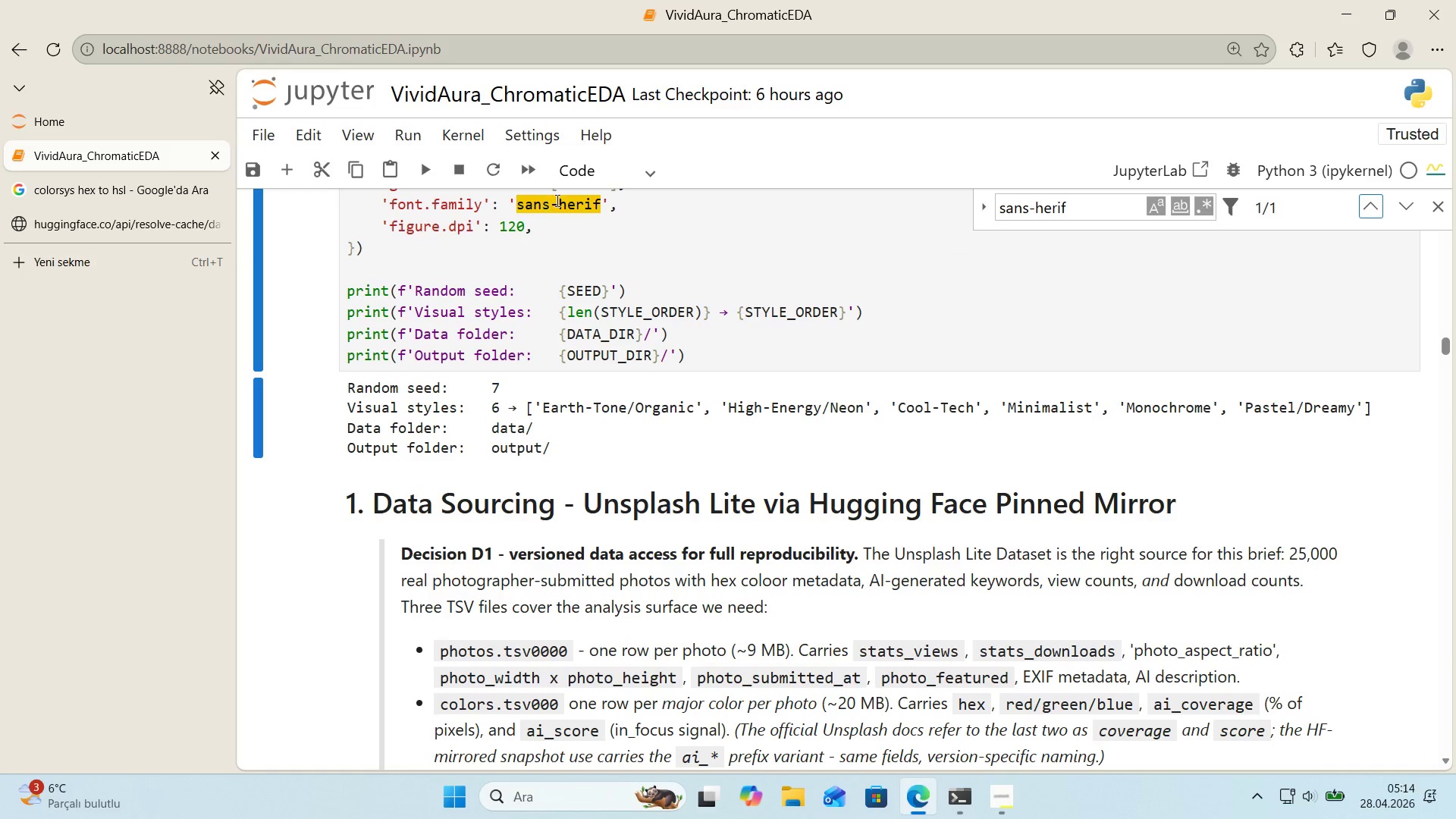 
left_click_drag(start_coordinate=[564, 205], to_coordinate=[560, 207])
 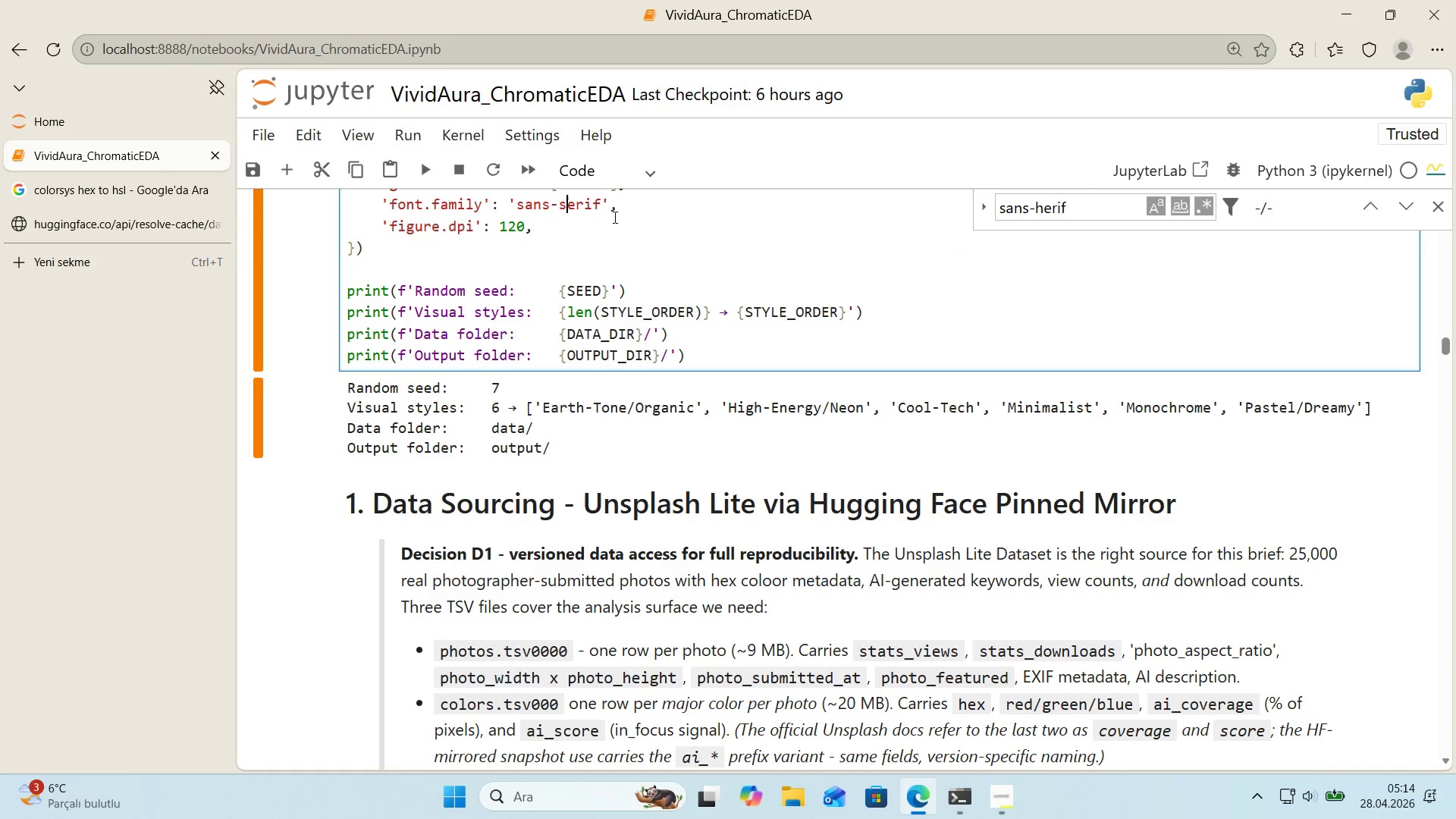 
key(S)
 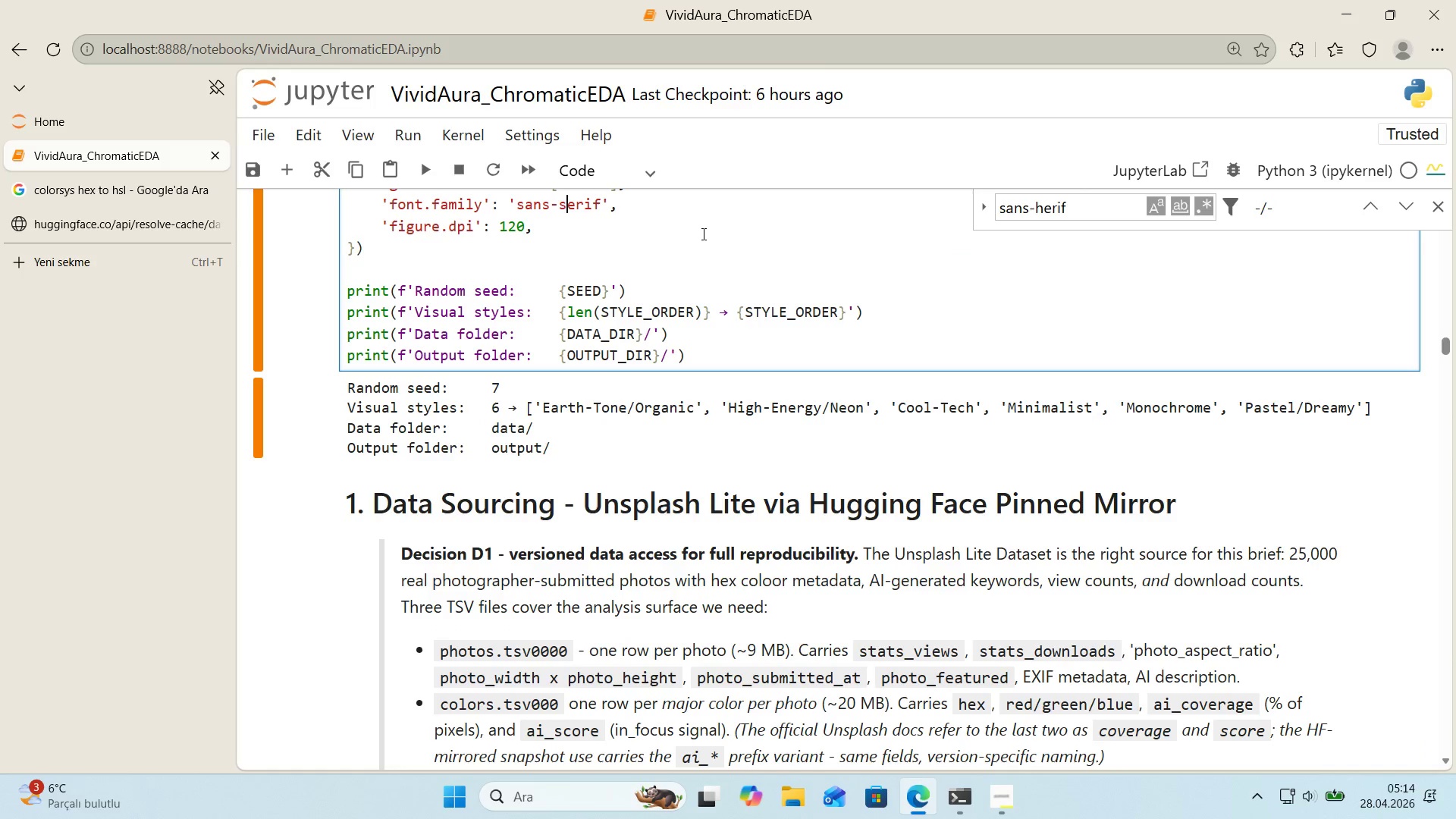 
left_click([703, 234])
 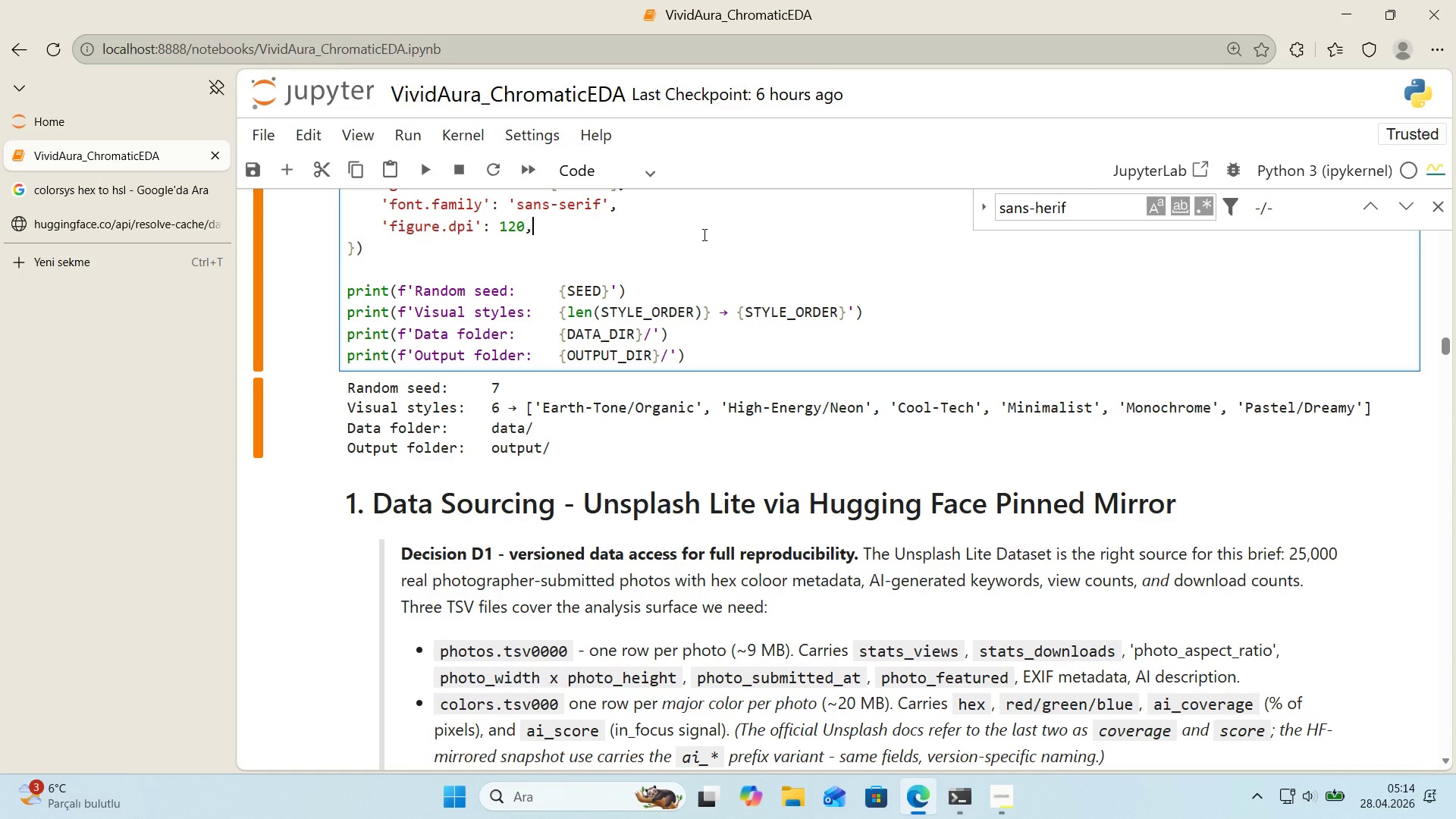 
key(Shift+Enter)
 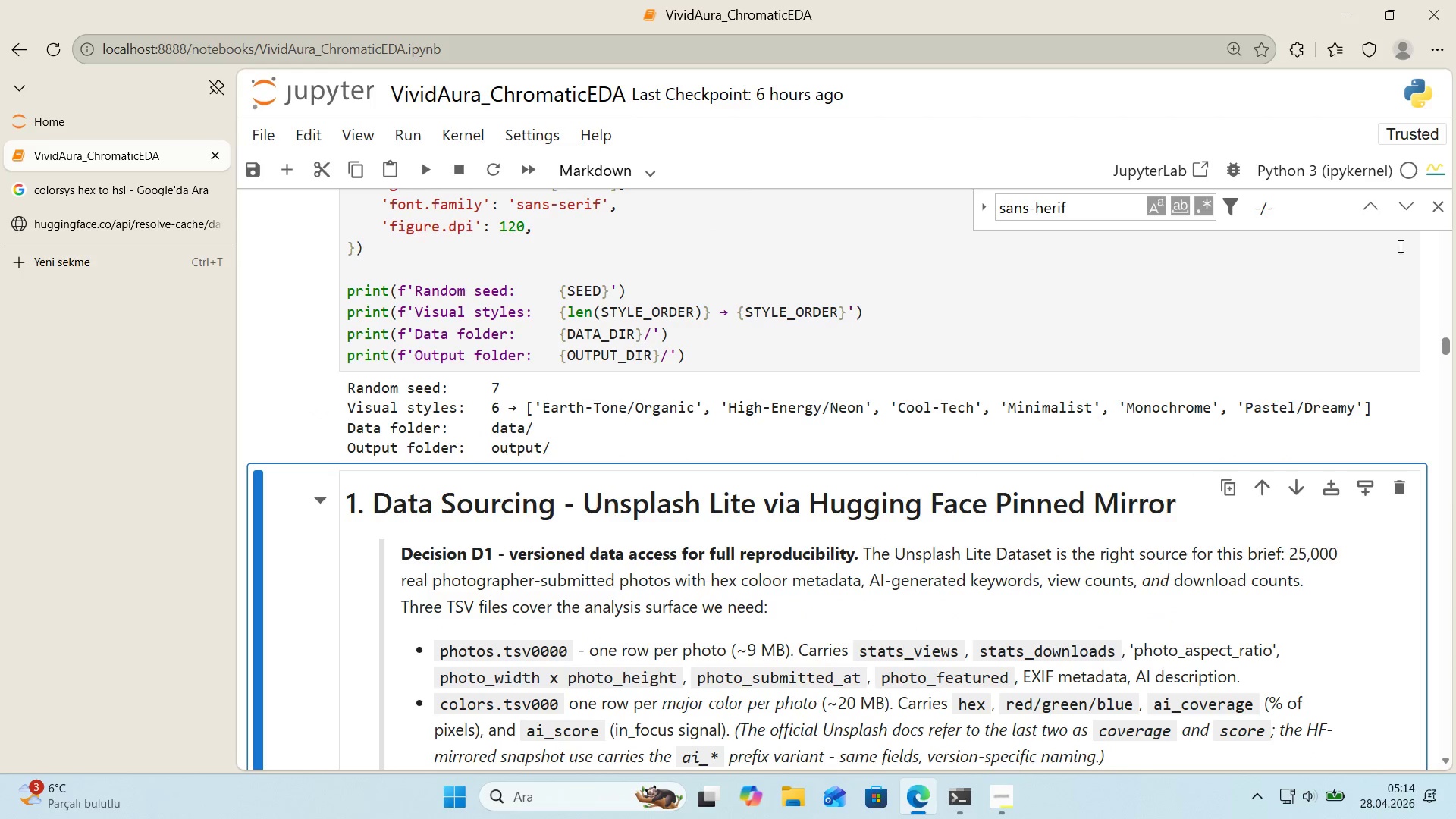 
left_click([1442, 210])
 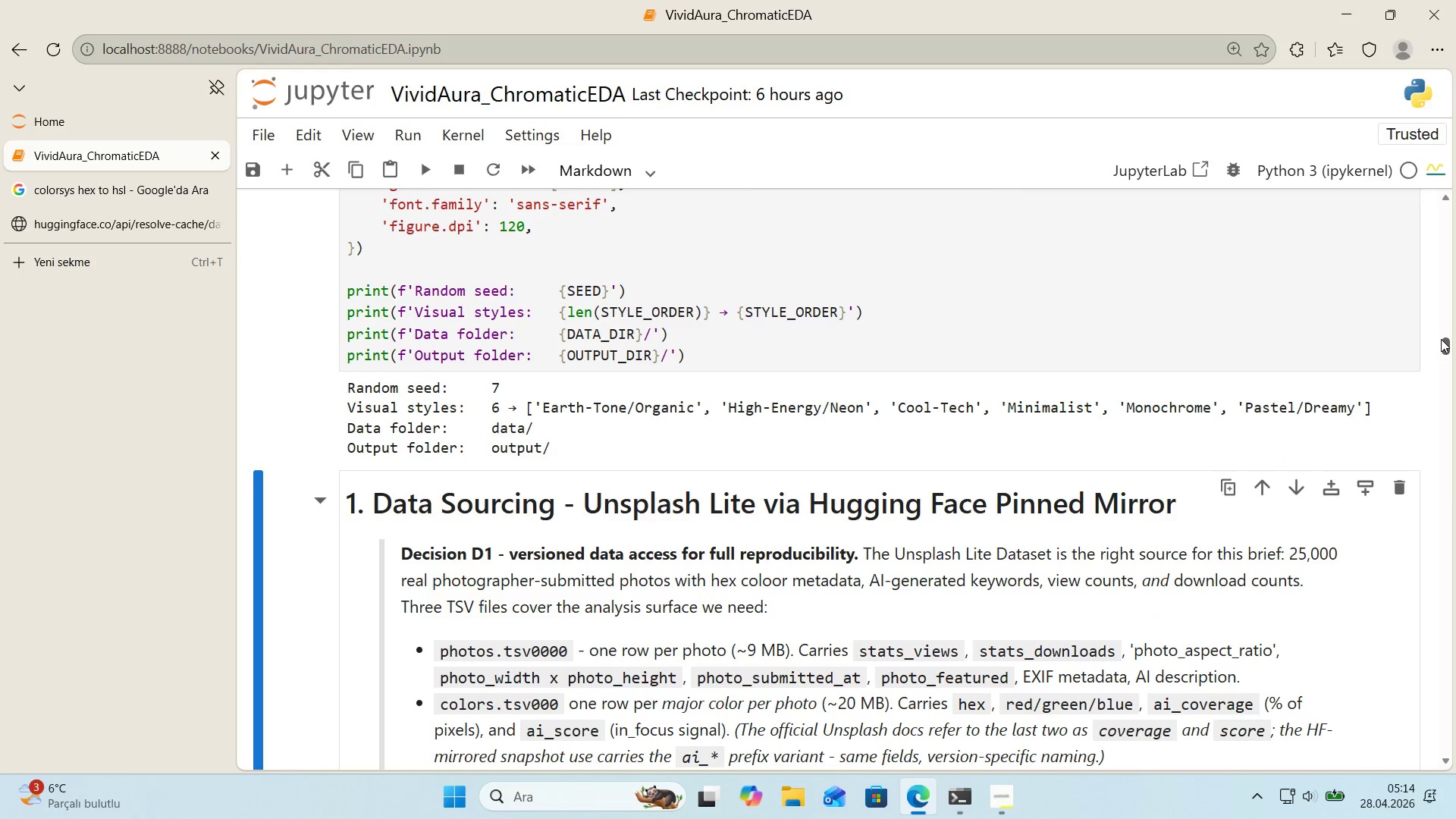 
left_click_drag(start_coordinate=[1444, 342], to_coordinate=[1450, 770])
 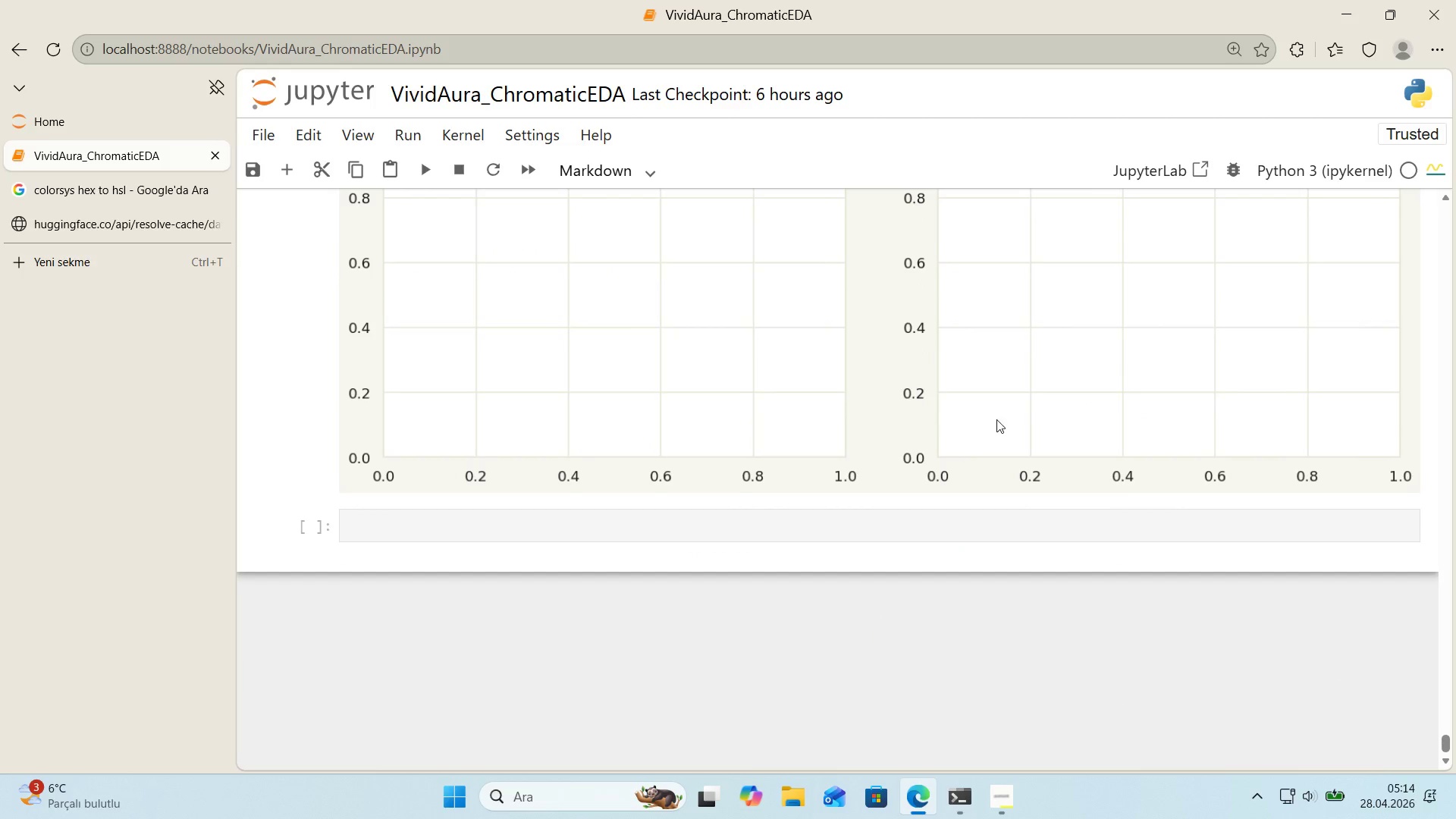 
scroll: coordinate [802, 340], scroll_direction: up, amount: 20.0
 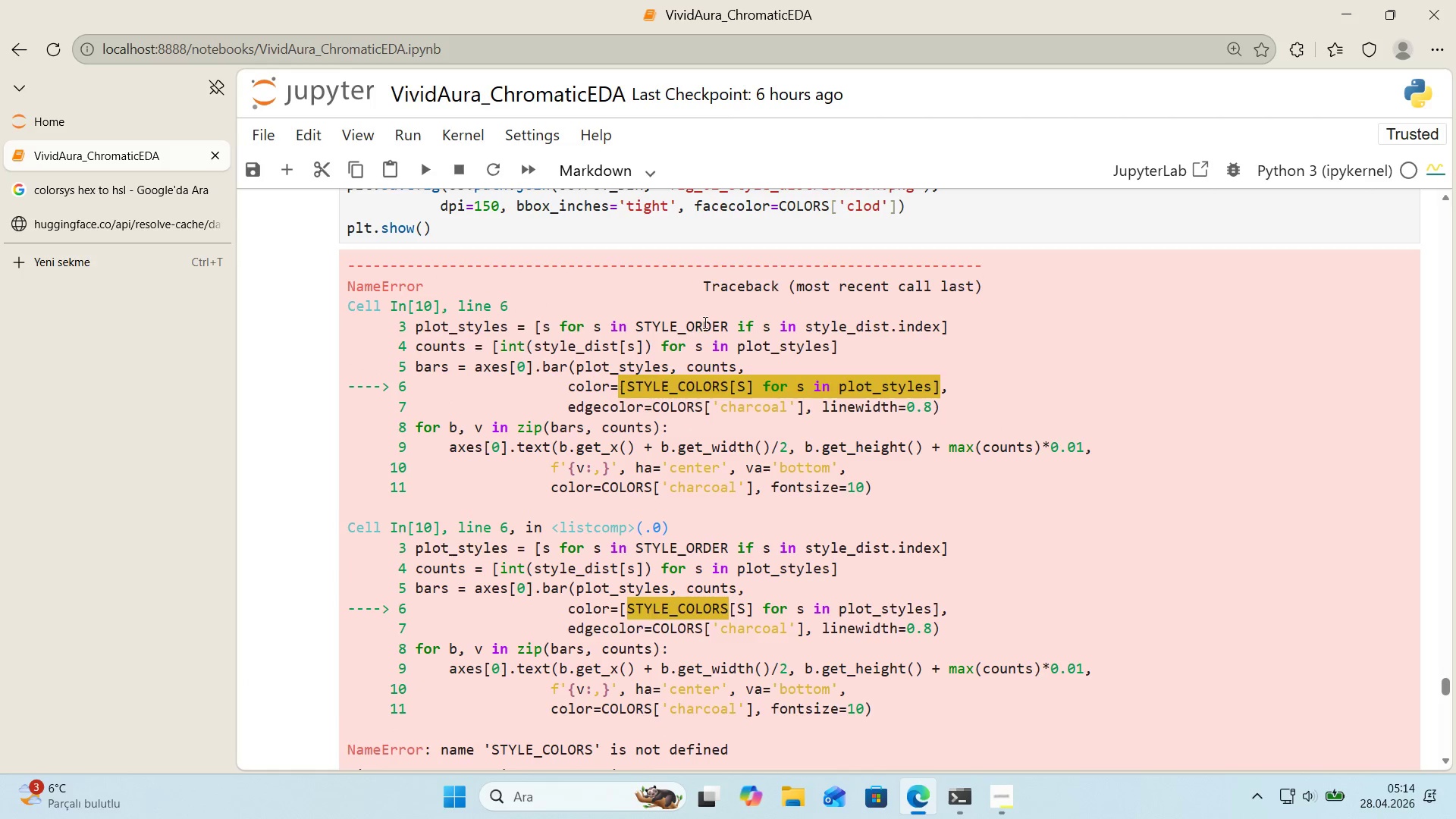 
left_click([460, 130])
 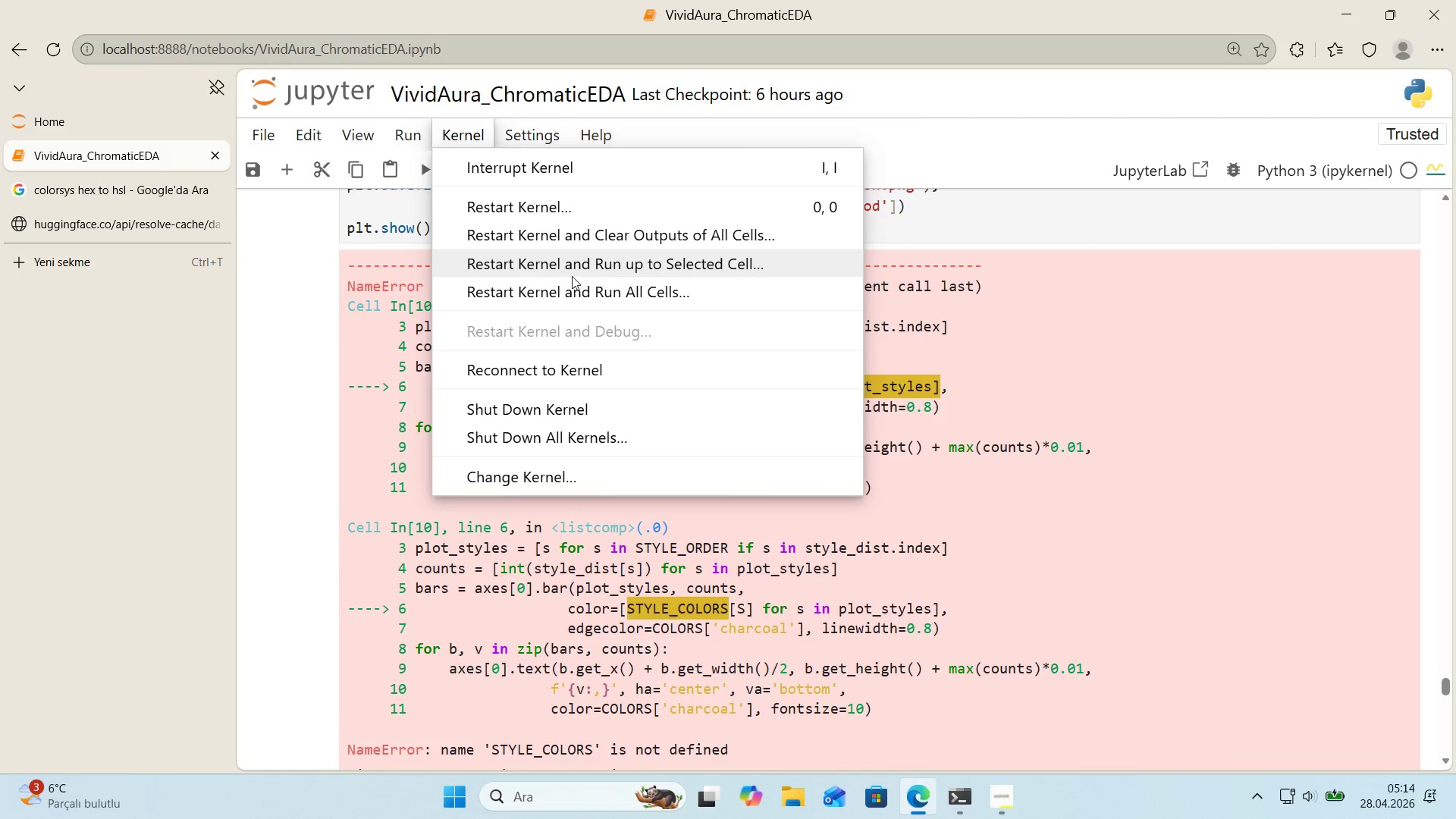 
left_click([583, 299])
 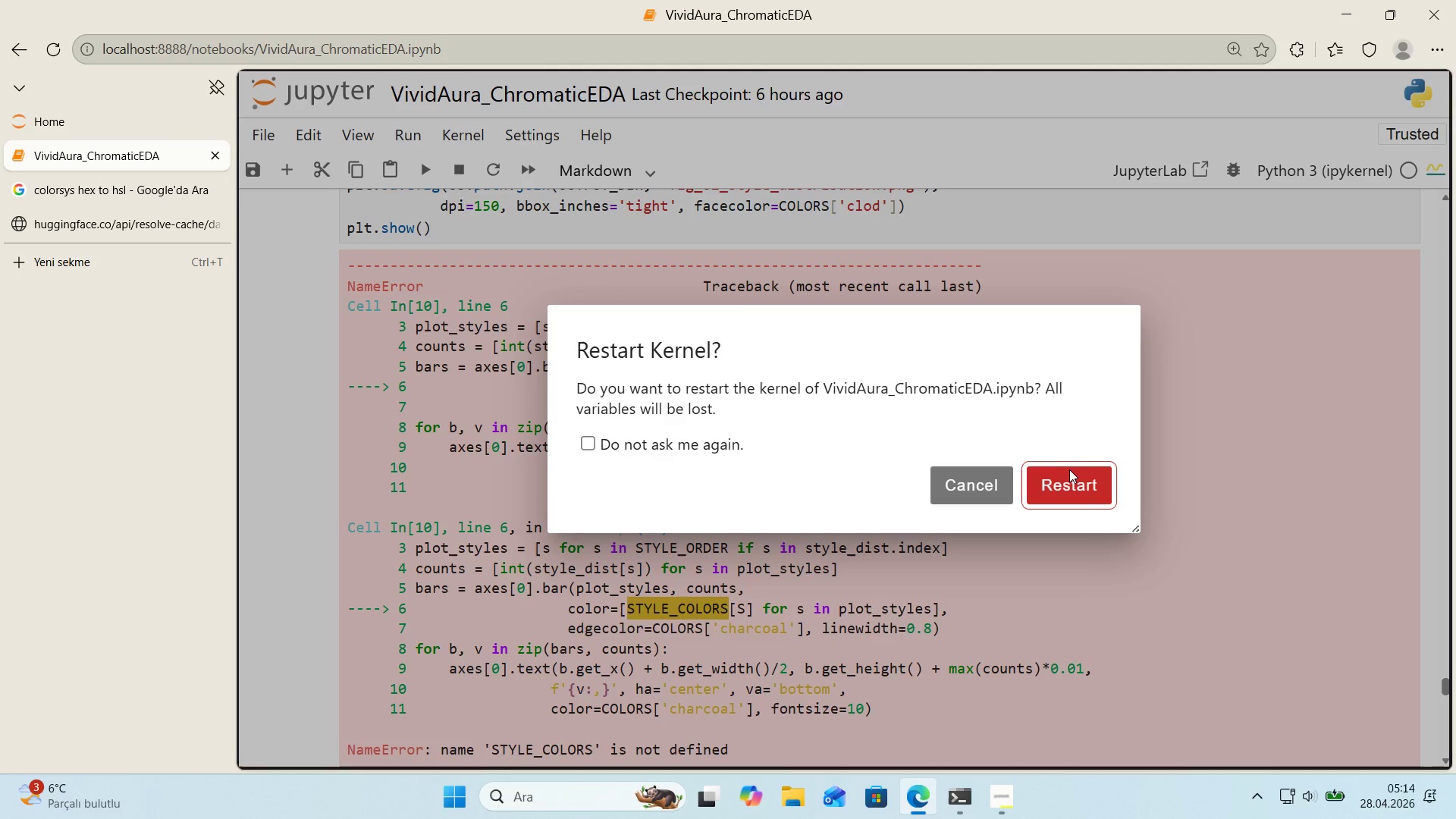 
left_click([1068, 478])
 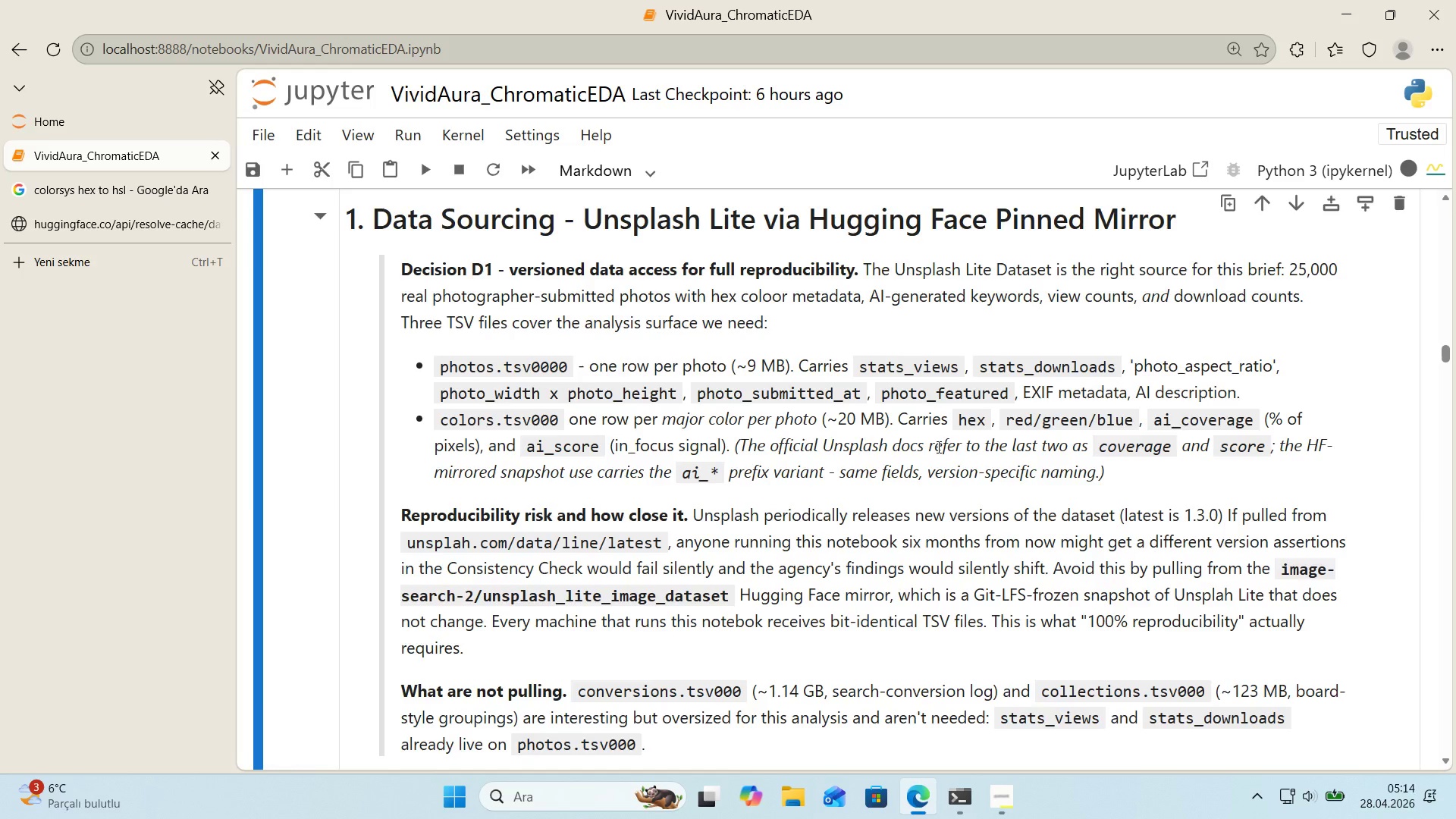 
scroll: coordinate [937, 447], scroll_direction: down, amount: 5.0
 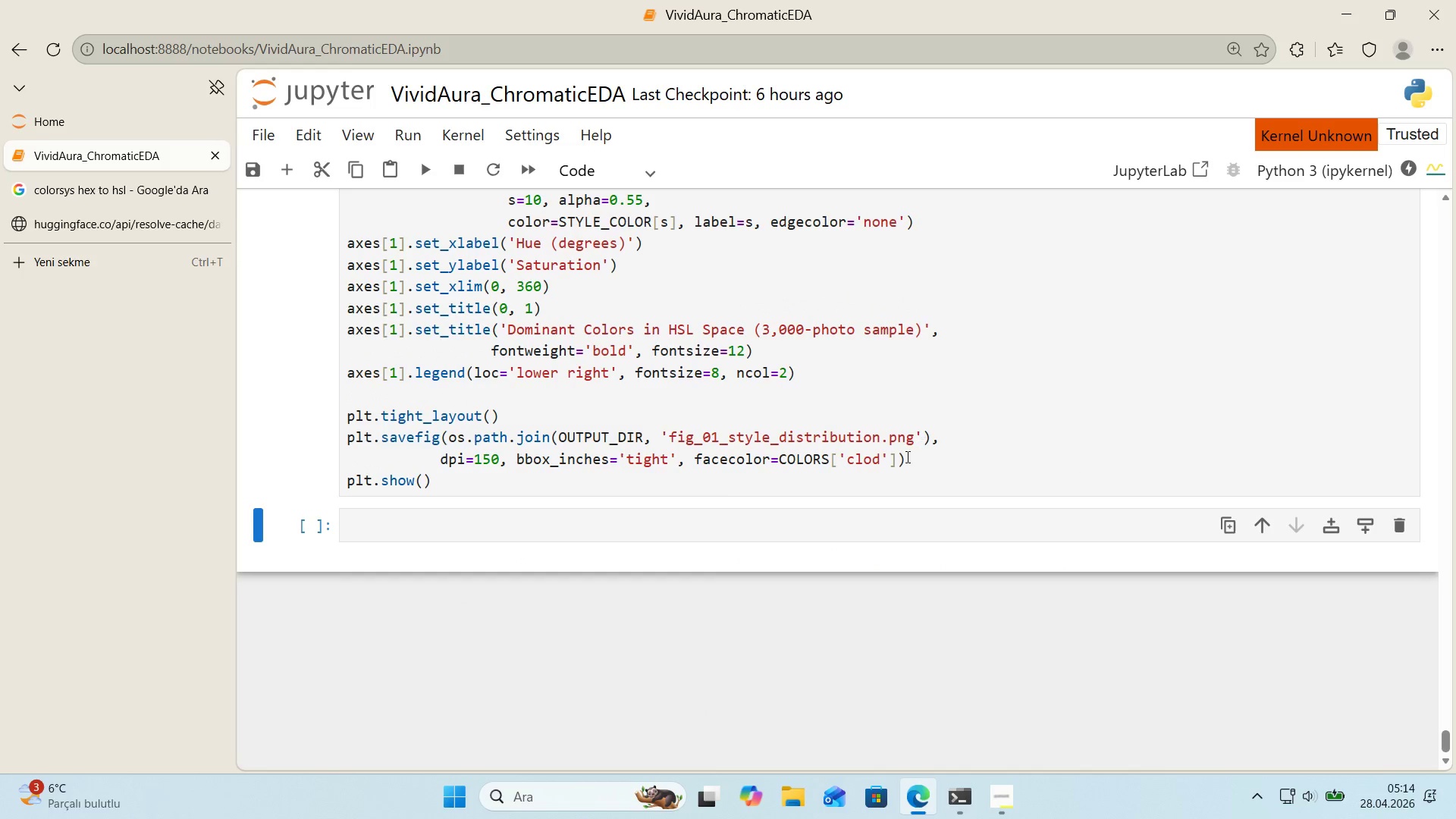 
left_click([863, 509])
 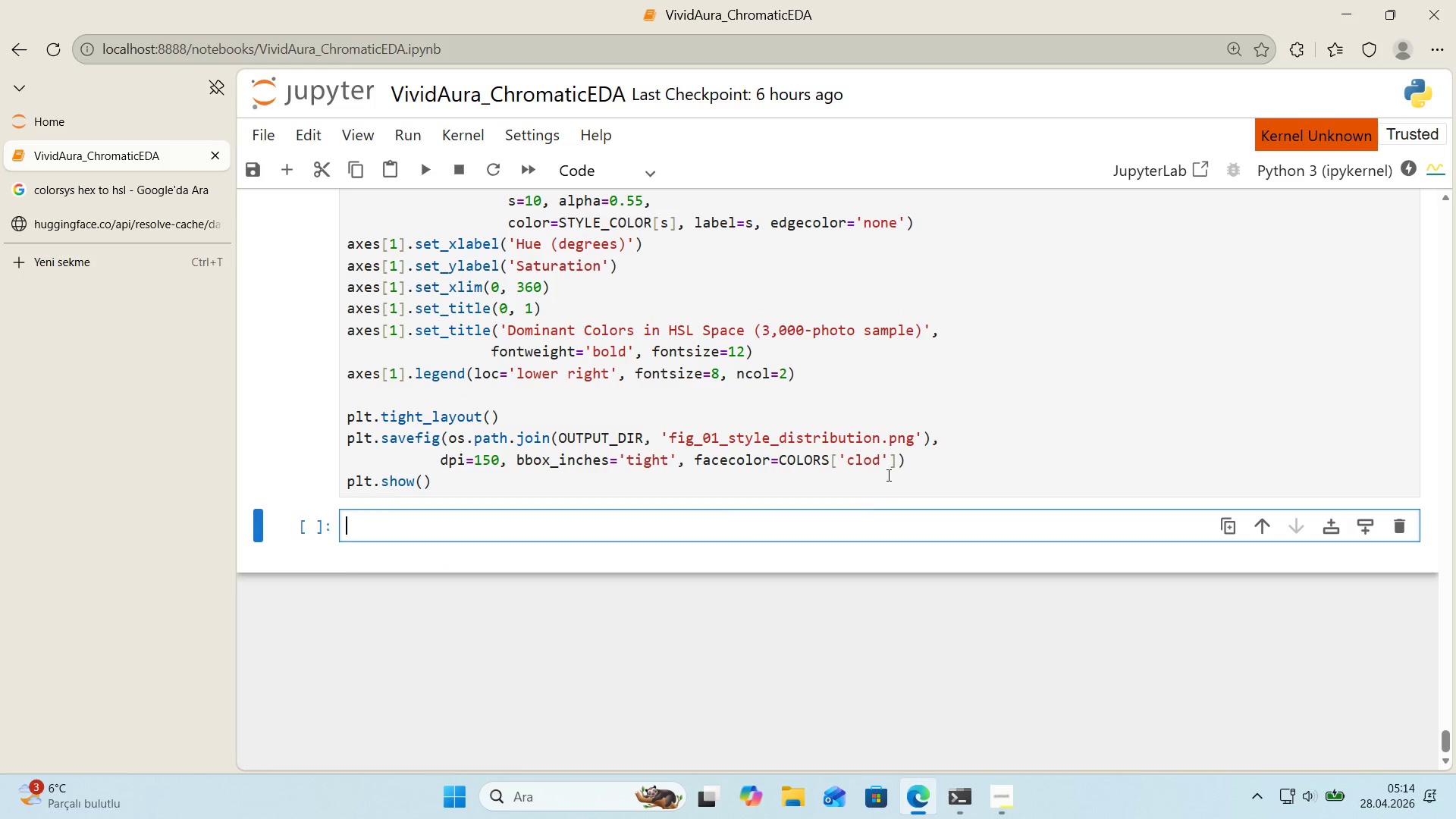 
scroll: coordinate [1003, 424], scroll_direction: down, amount: 1.0
 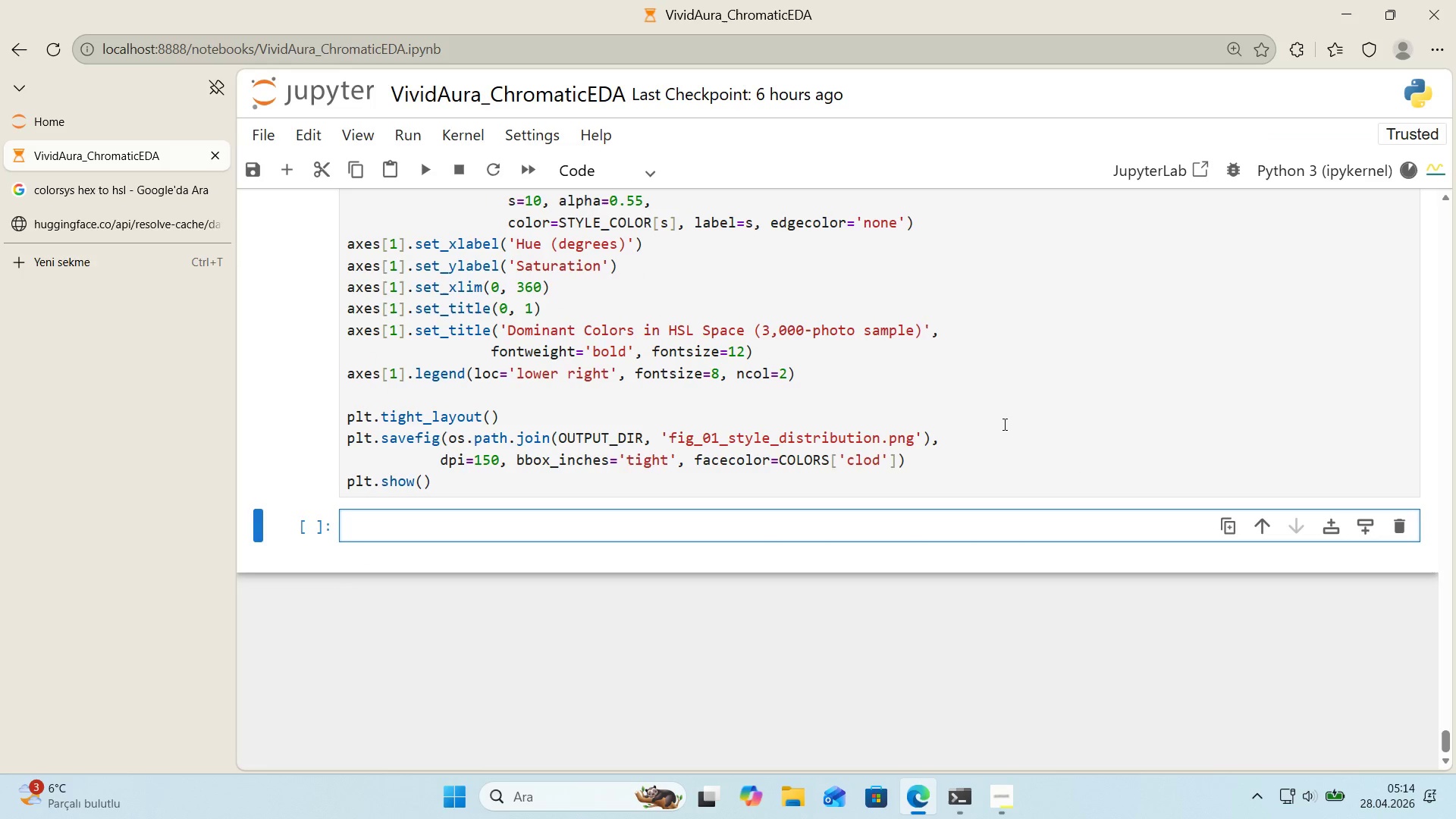 
wait(9.2)
 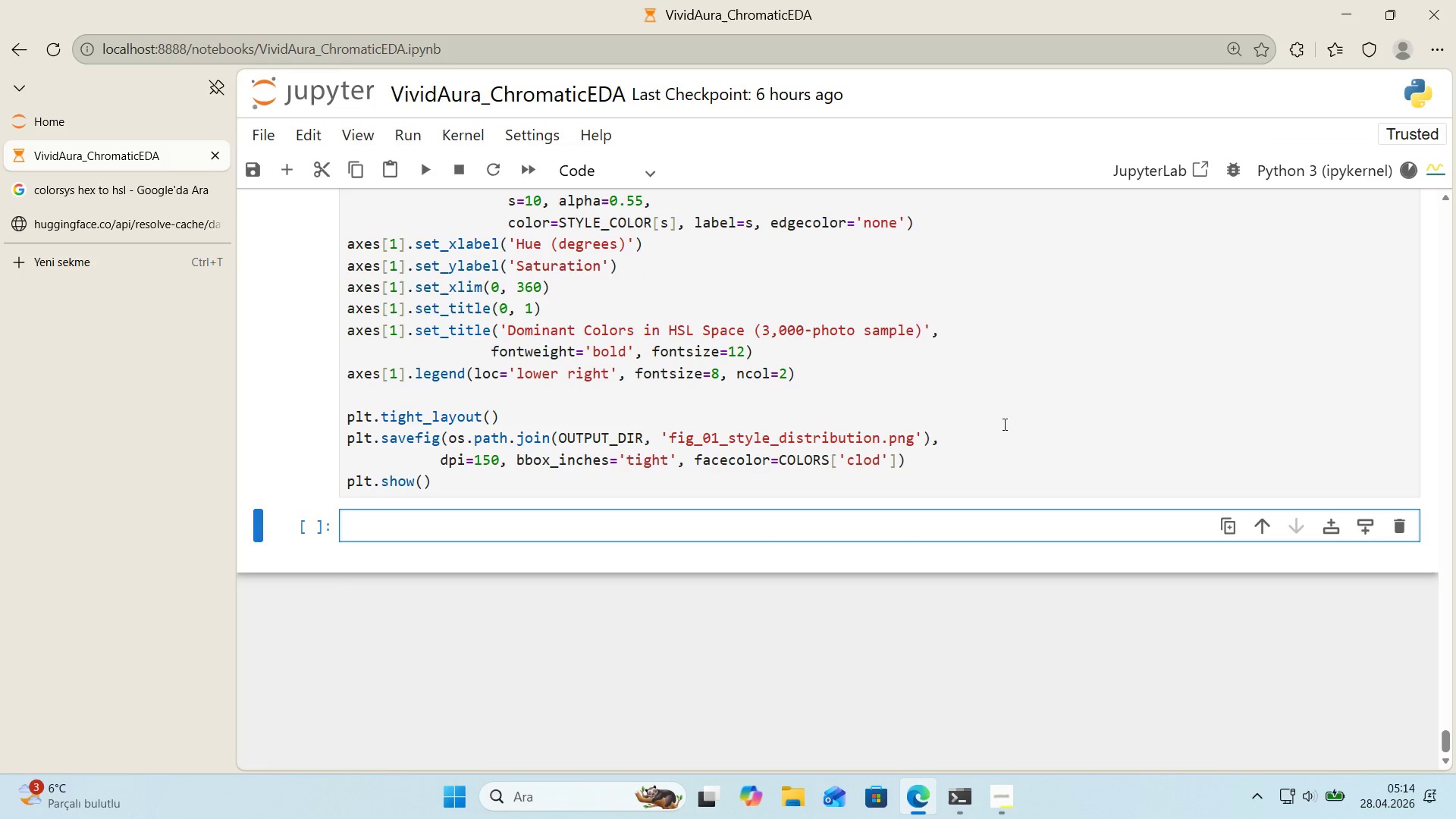 
scroll: coordinate [1033, 325], scroll_direction: down, amount: 7.0
 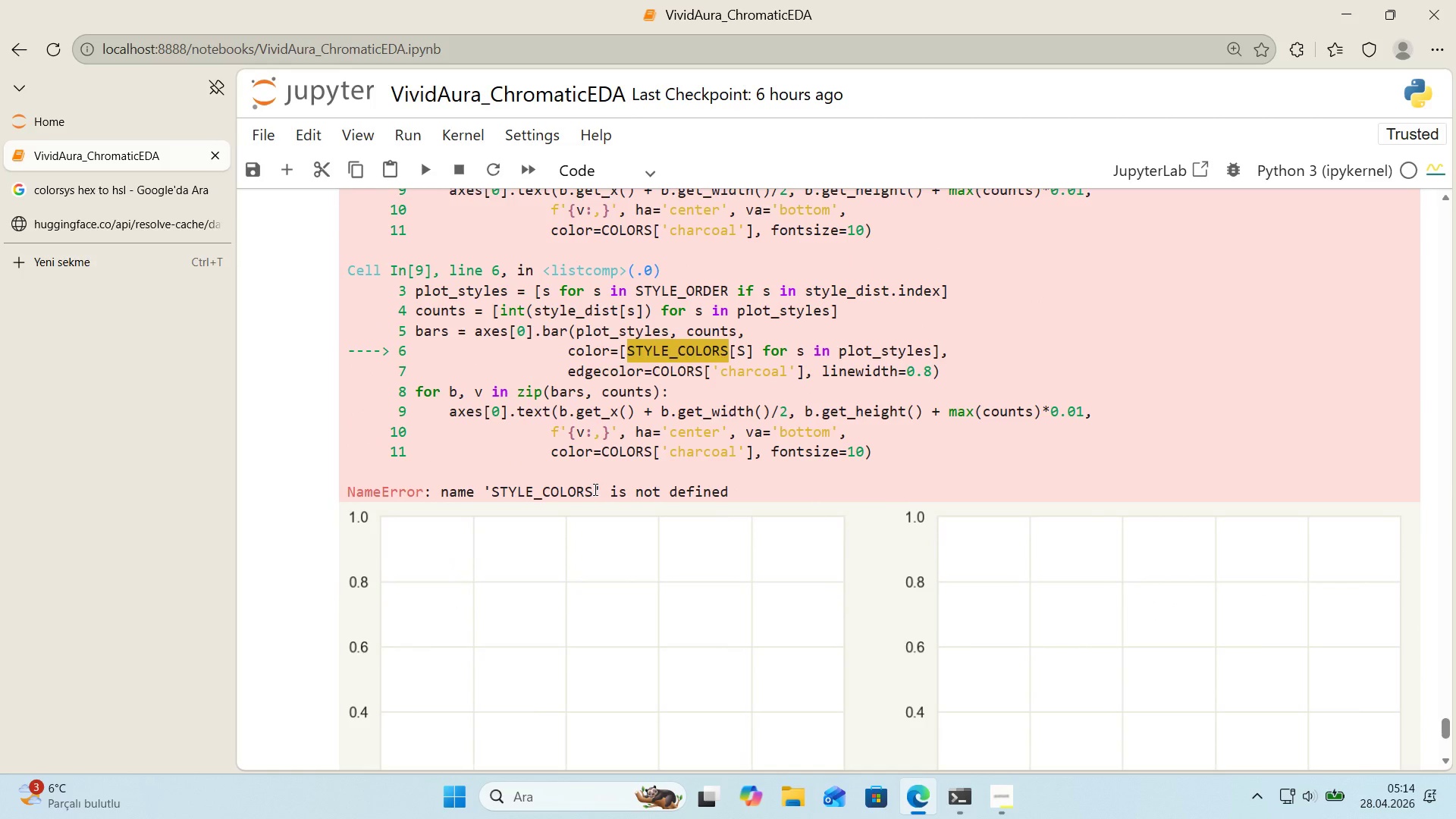 
left_click_drag(start_coordinate=[593, 490], to_coordinate=[493, 495])
 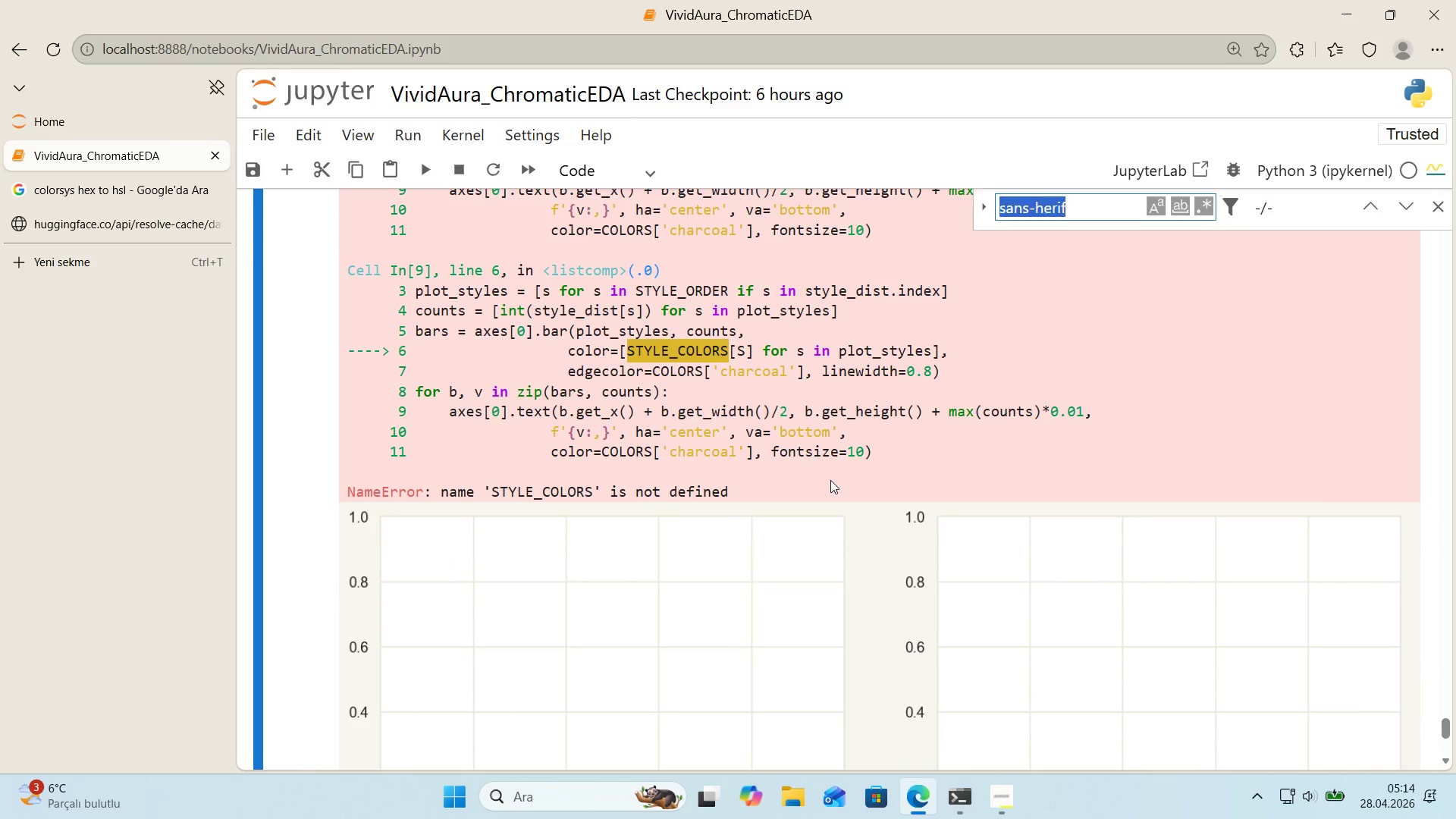 
key(Control+ControlLeft)
 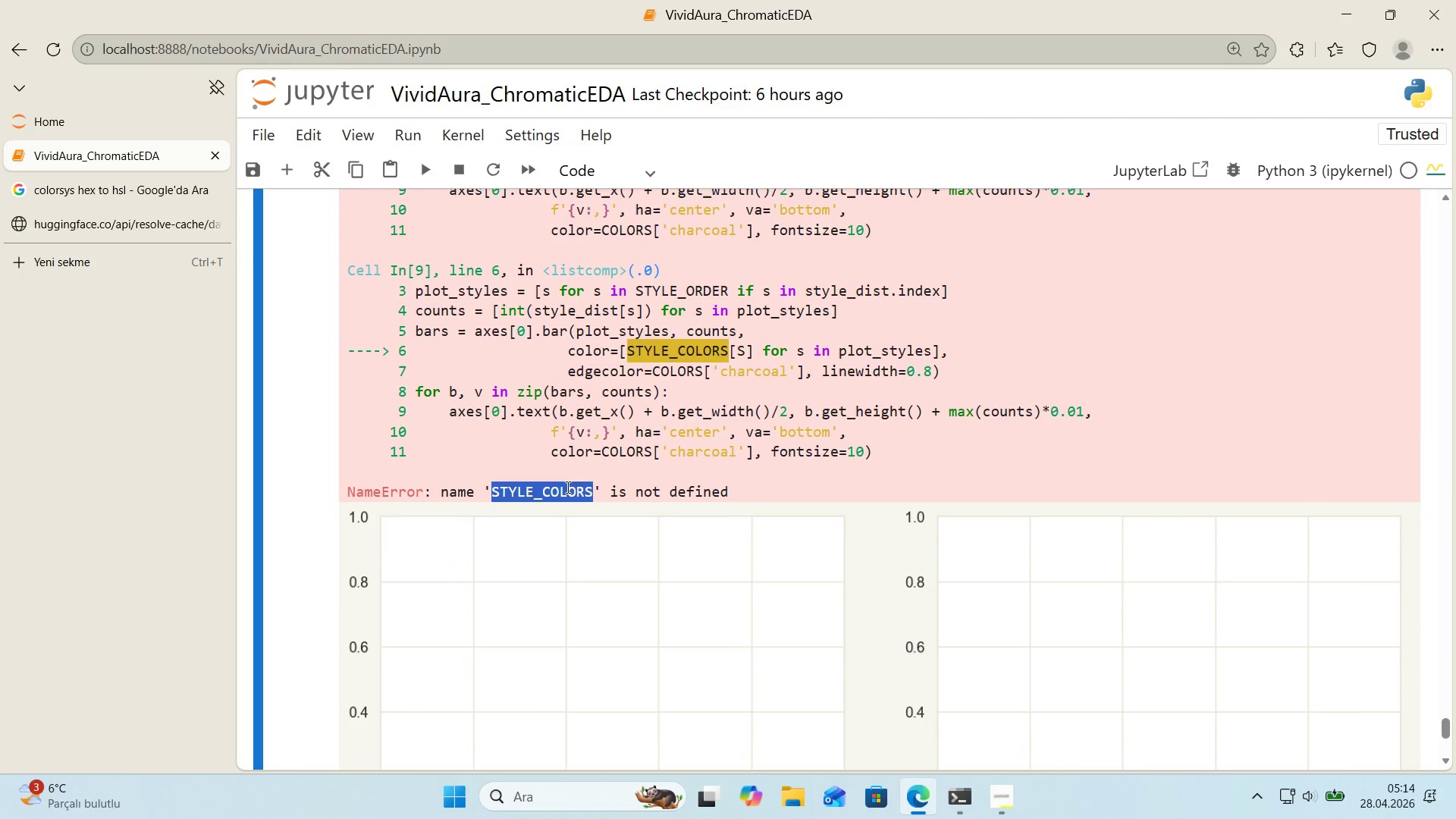 
key(Control+C)
 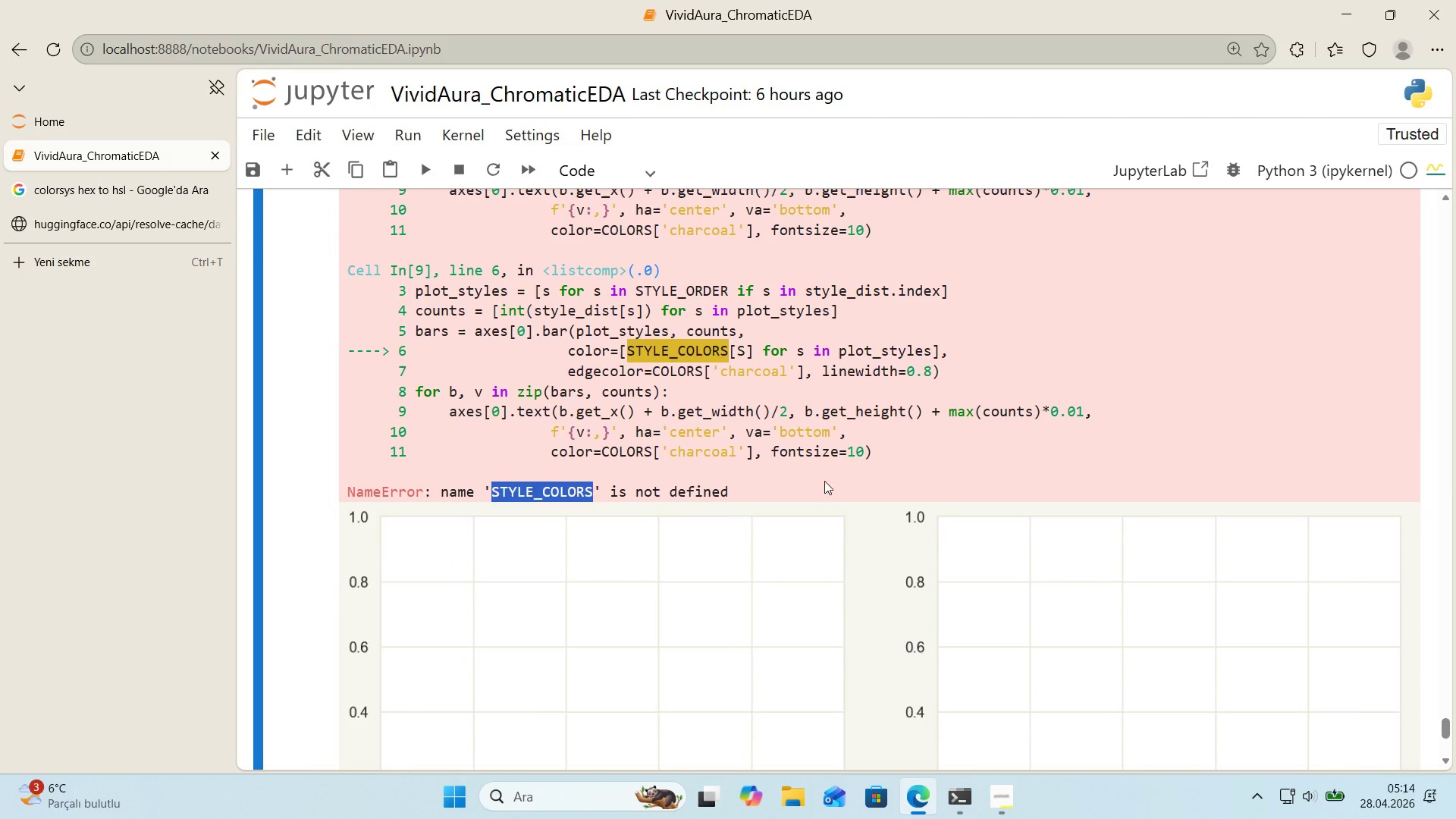 
left_click([832, 480])
 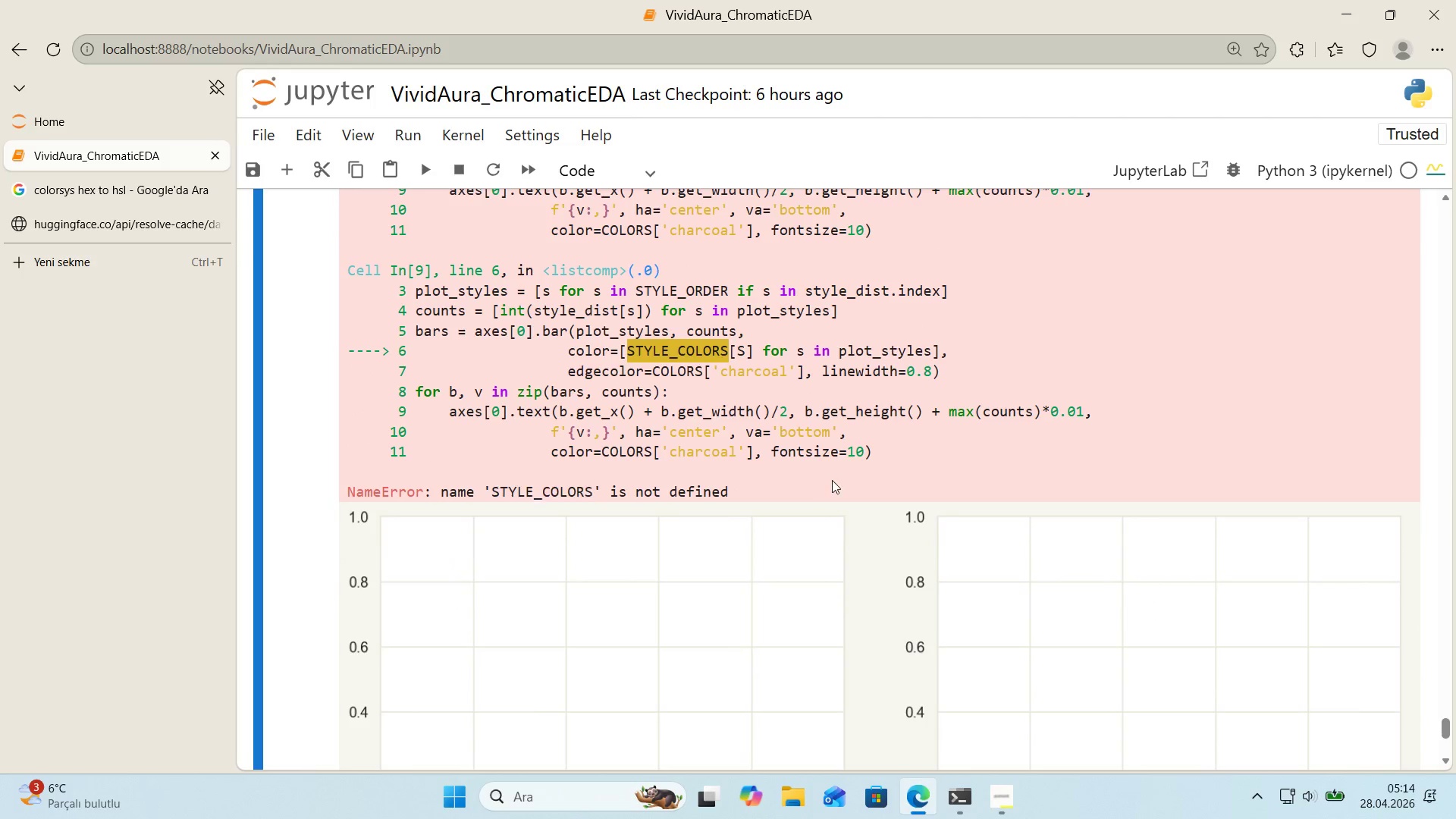 
key(Control+ControlLeft)
 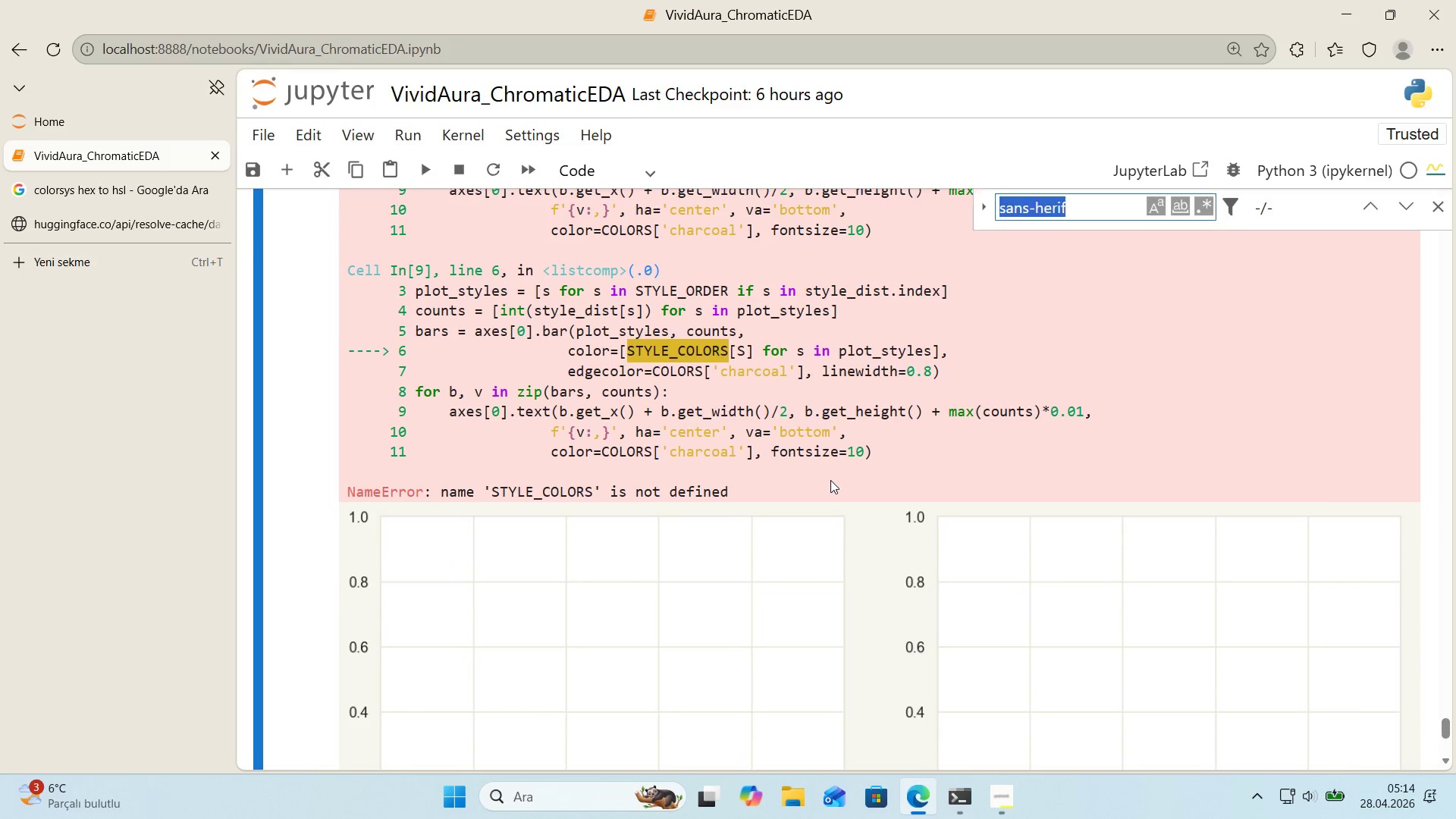 
key(Control+F)
 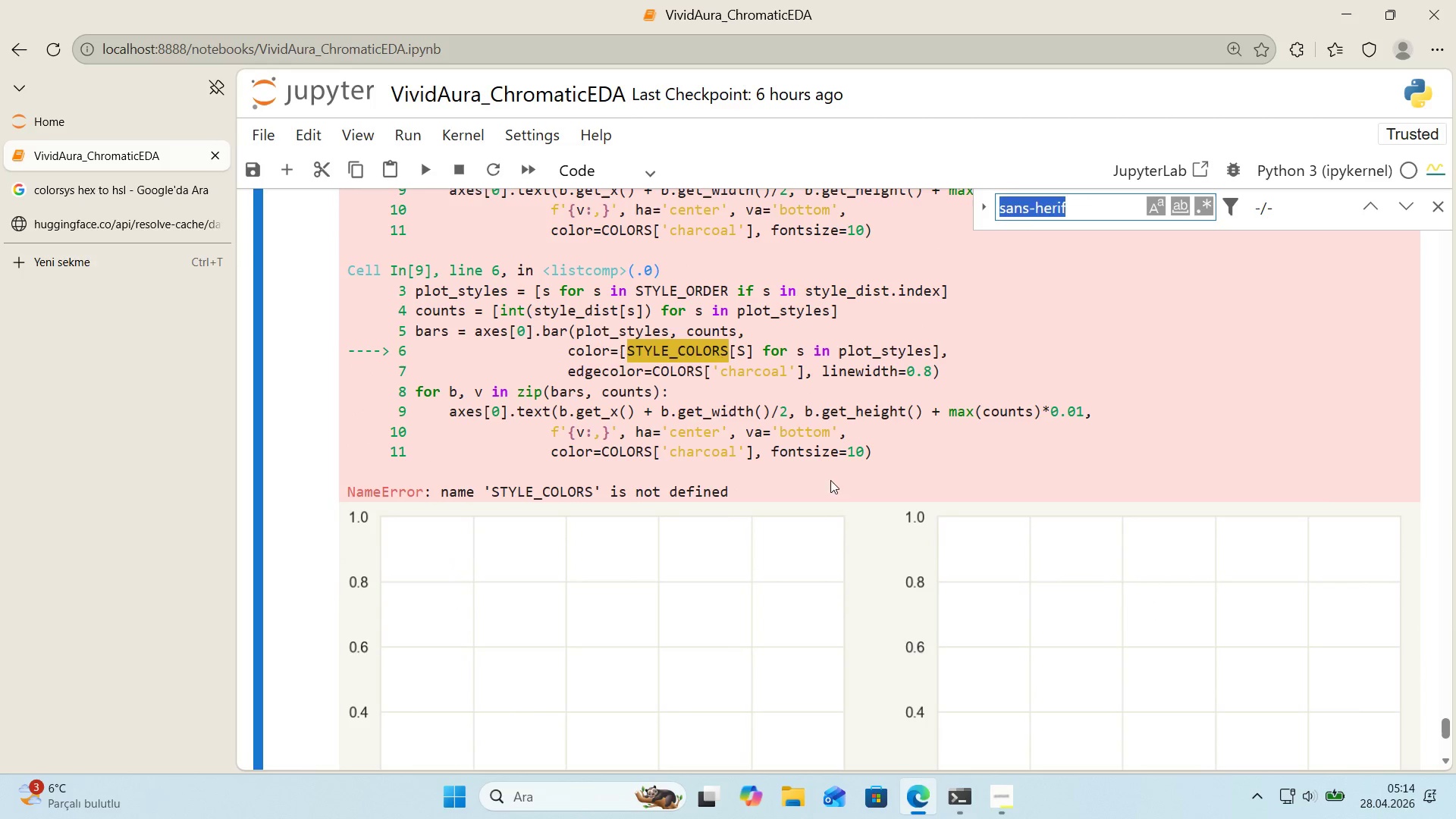 
key(Control+ControlLeft)
 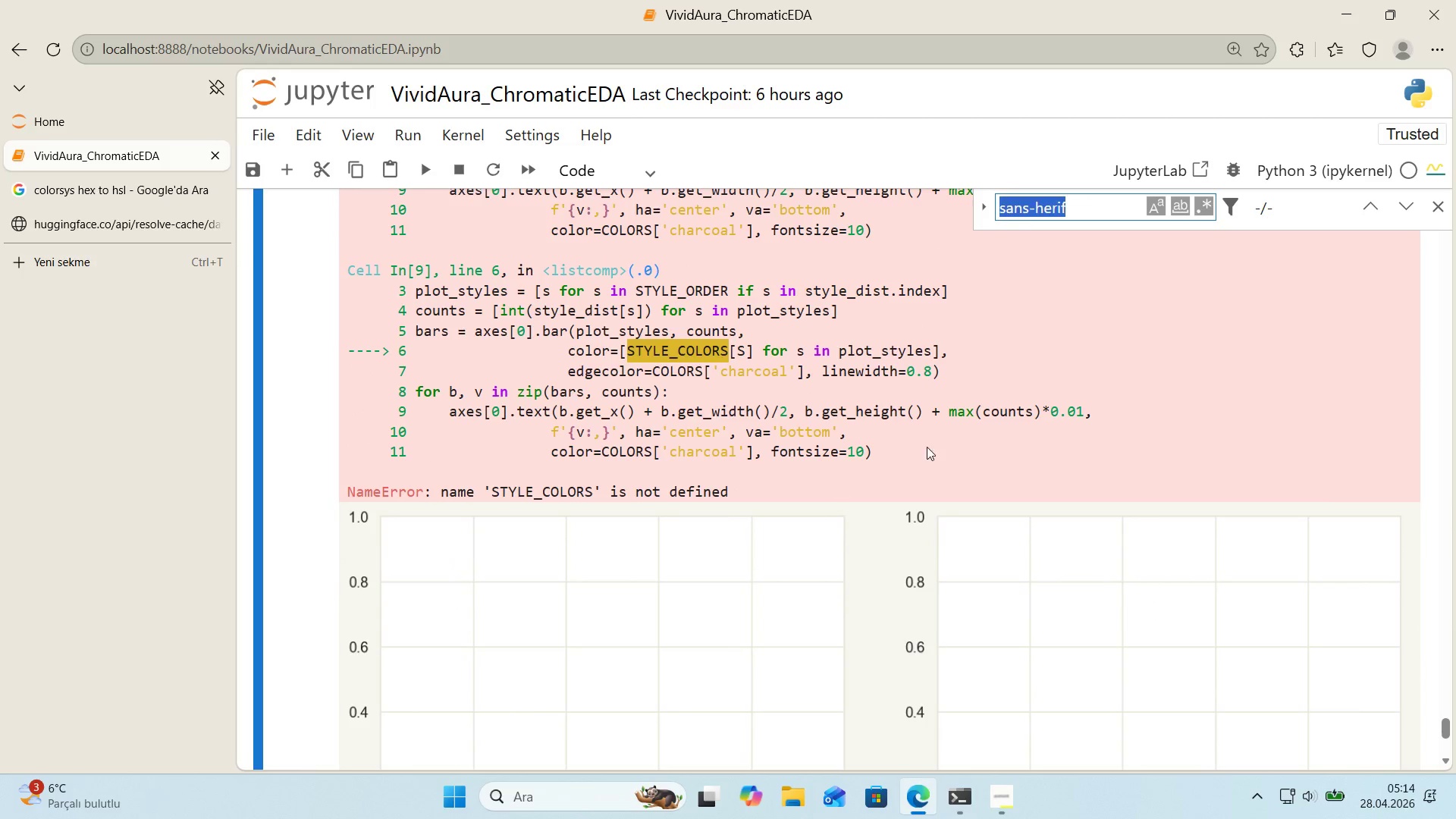 
key(Control+V)
 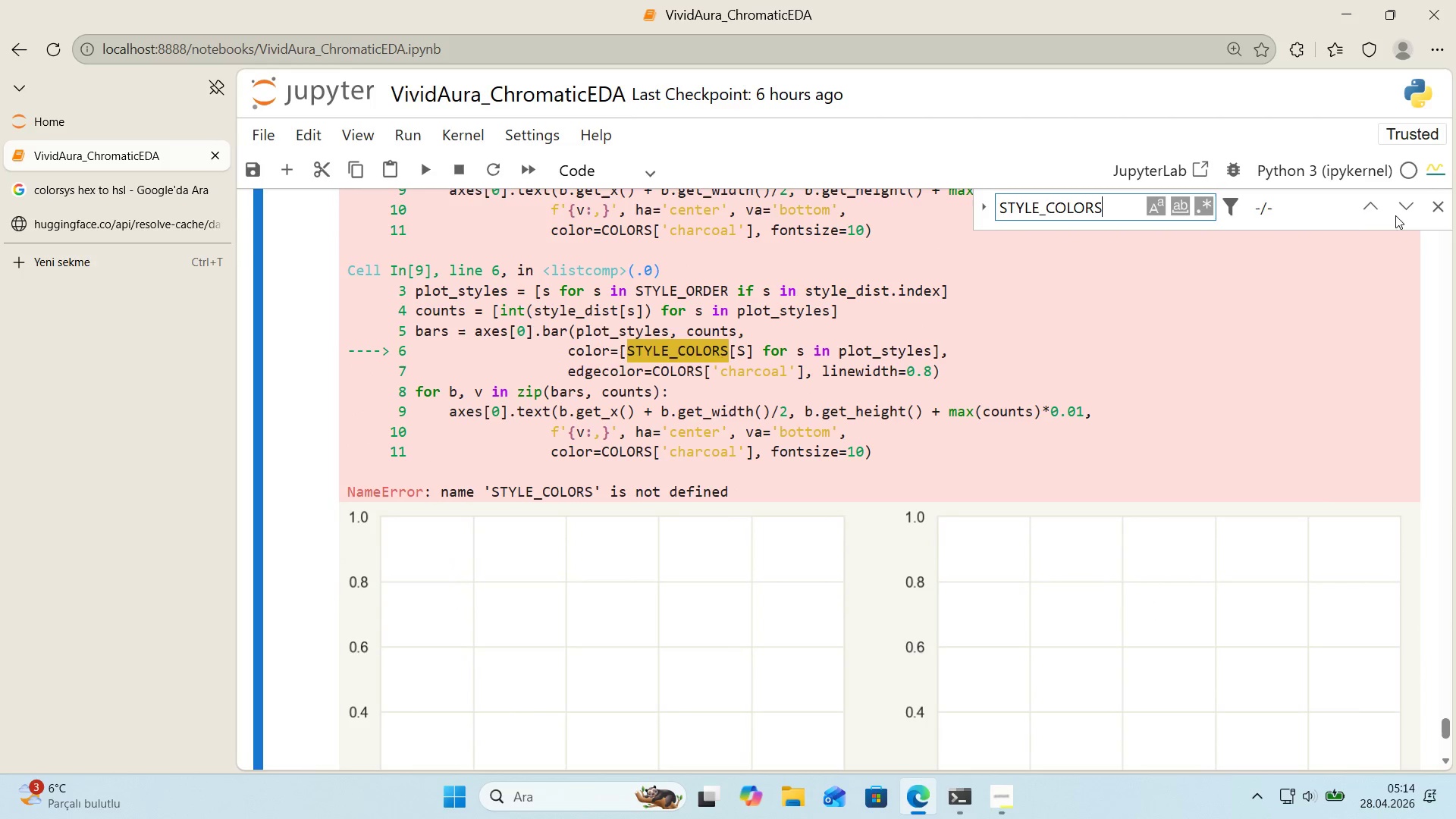 
left_click([1363, 204])
 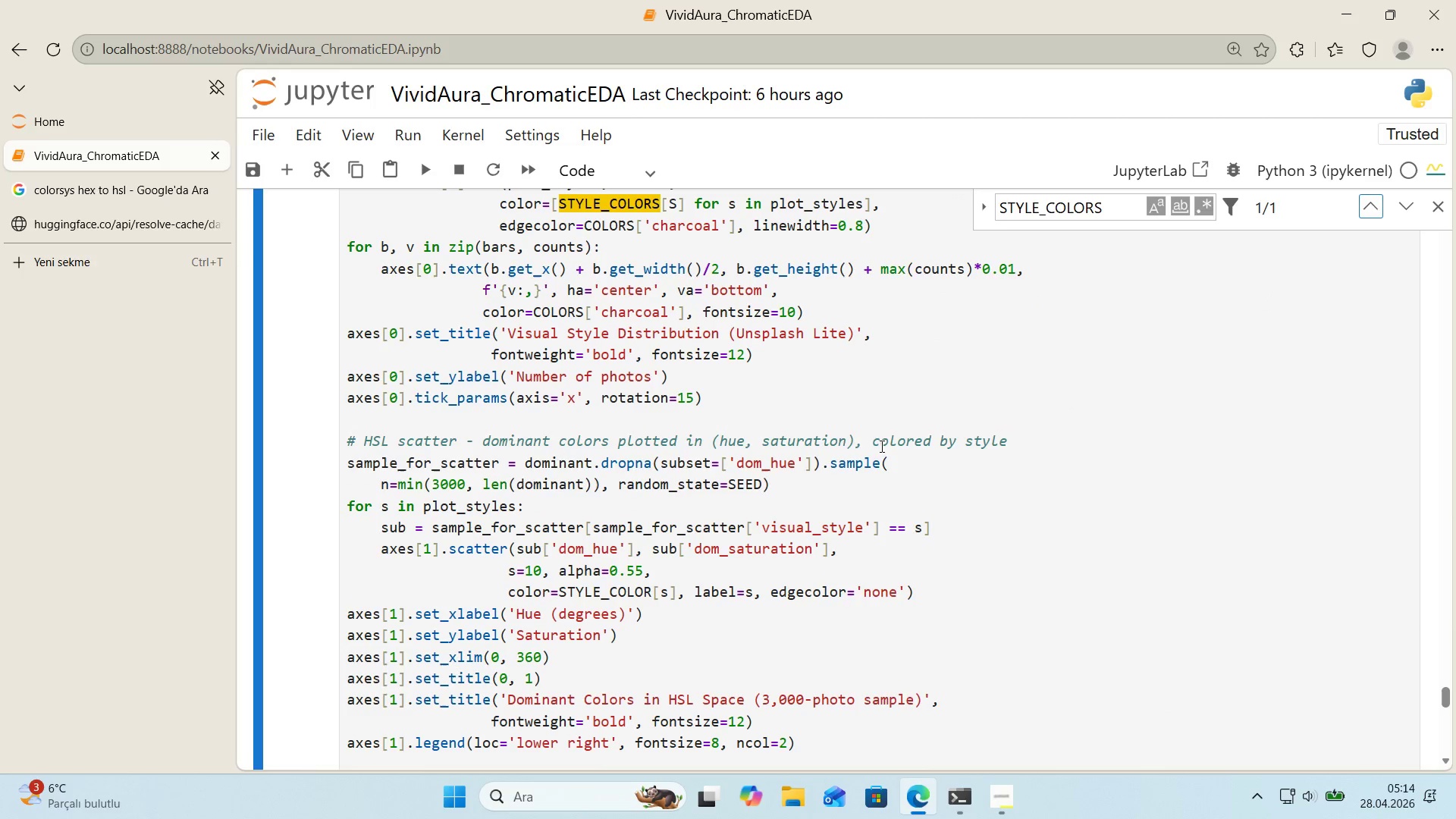 
scroll: coordinate [861, 438], scroll_direction: up, amount: 1.0
 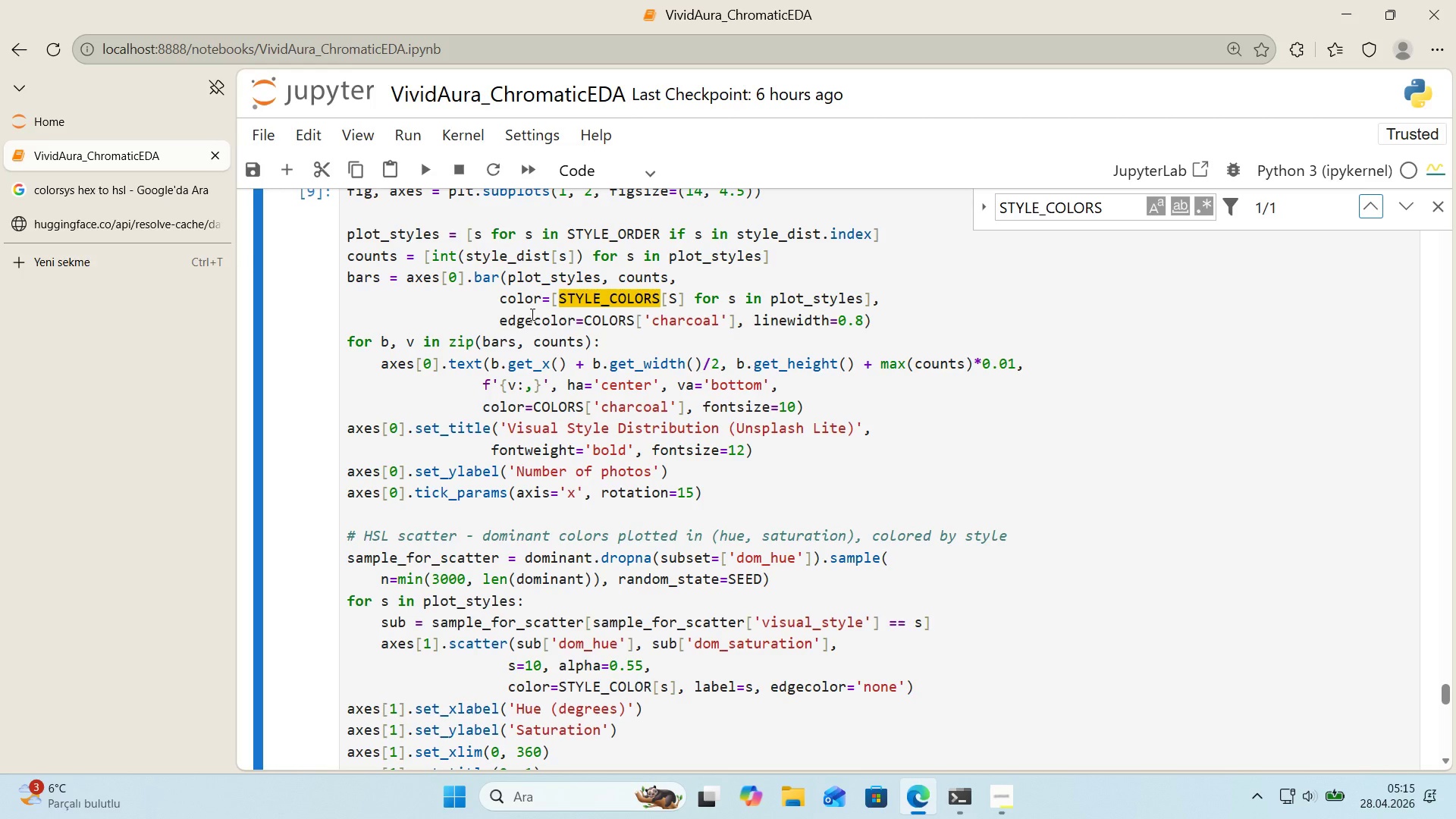 
wait(19.79)
 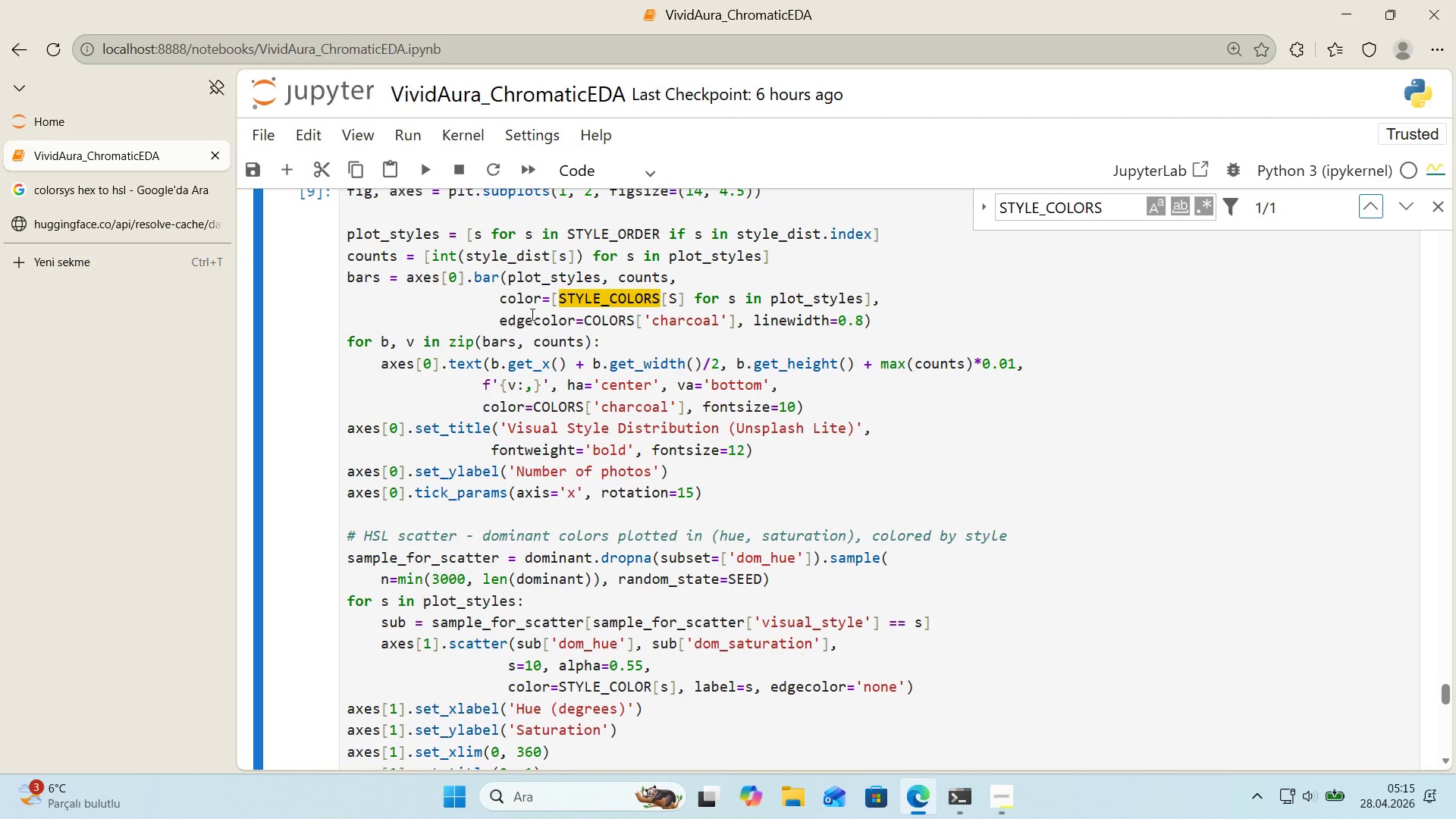 
left_click([663, 302])
 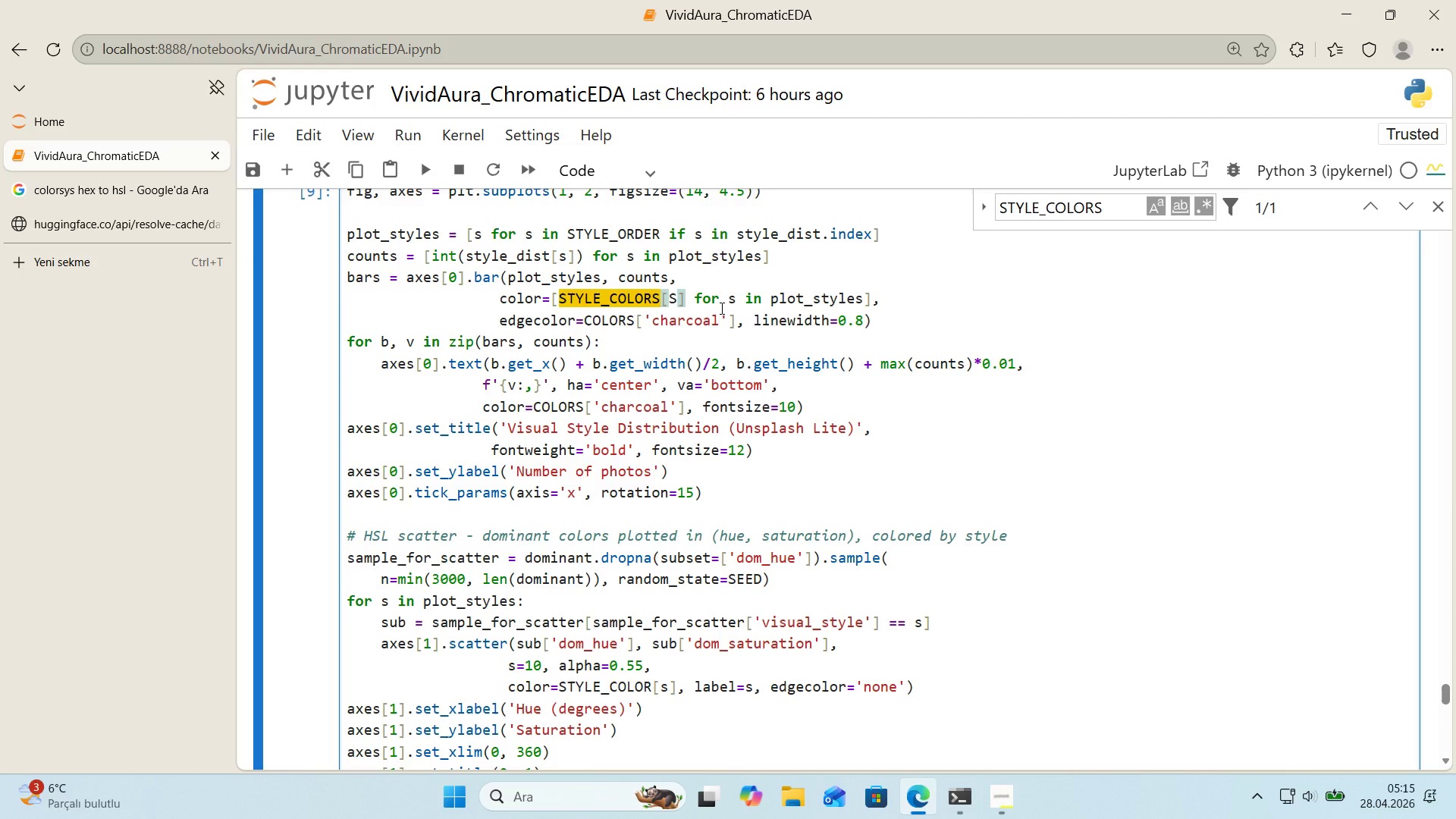 
key(Backspace)
 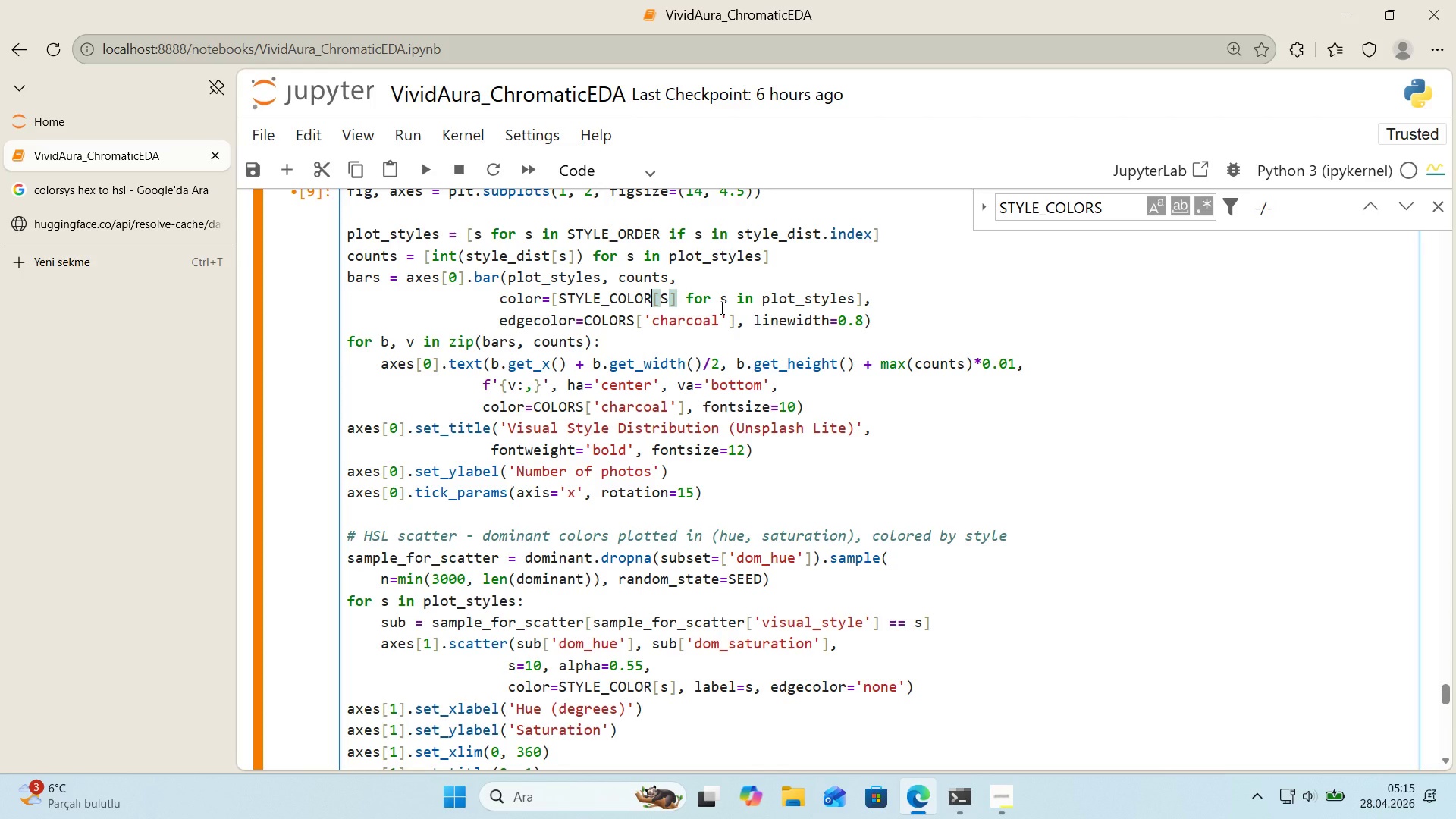 
key(Shift+Enter)
 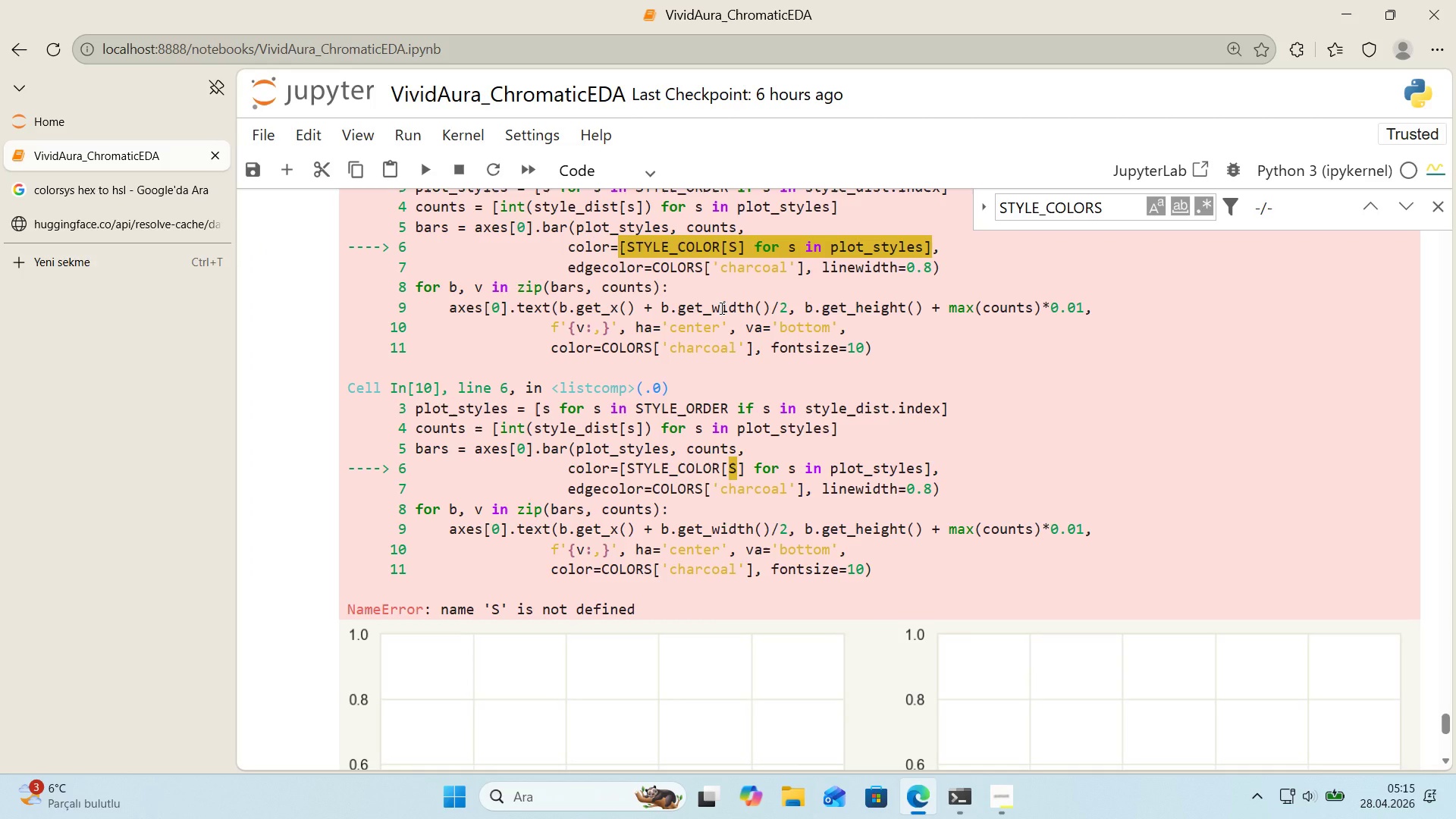 
scroll: coordinate [710, 308], scroll_direction: up, amount: 9.0
 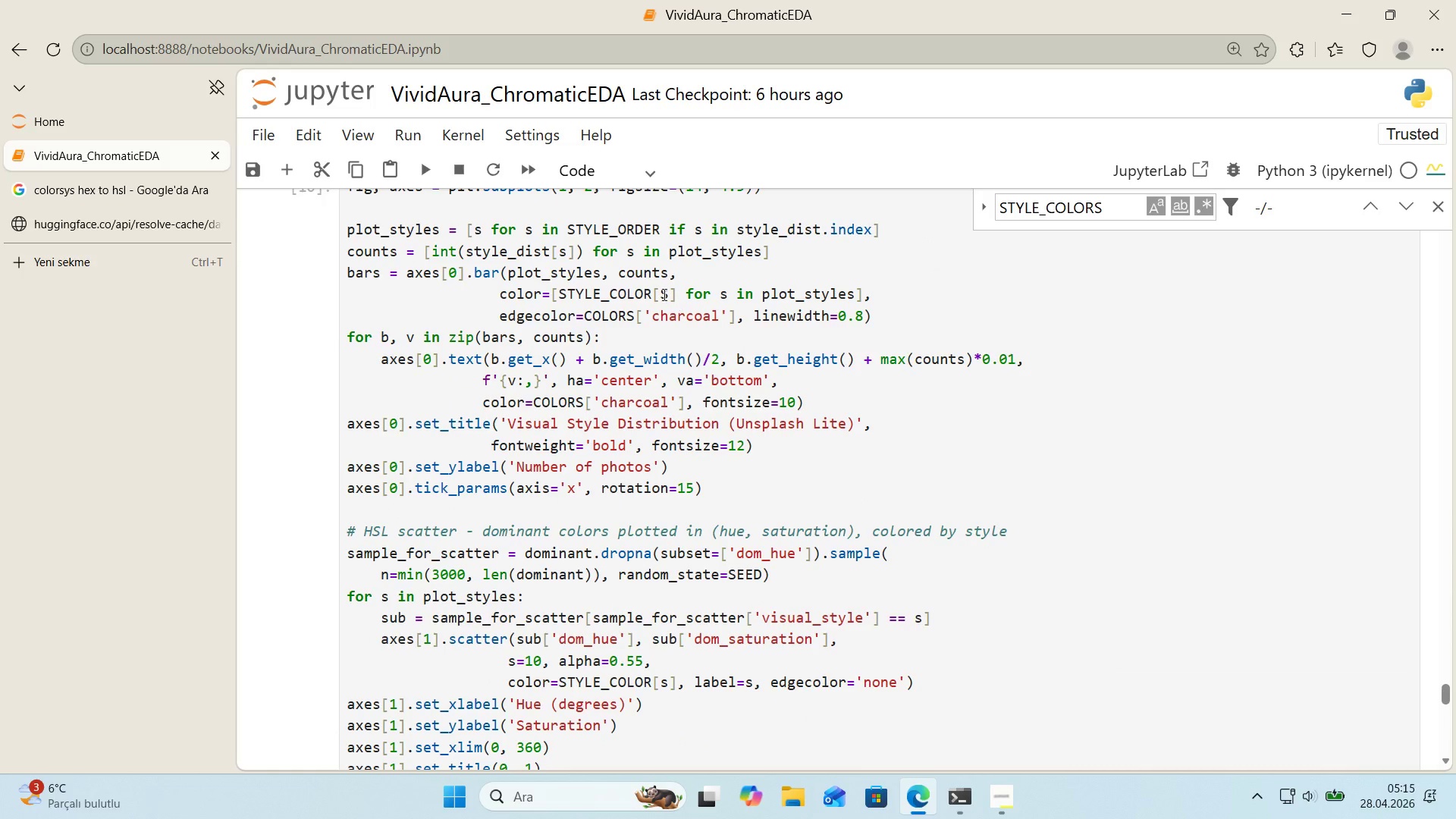 
left_click_drag(start_coordinate=[664, 294], to_coordinate=[670, 296])
 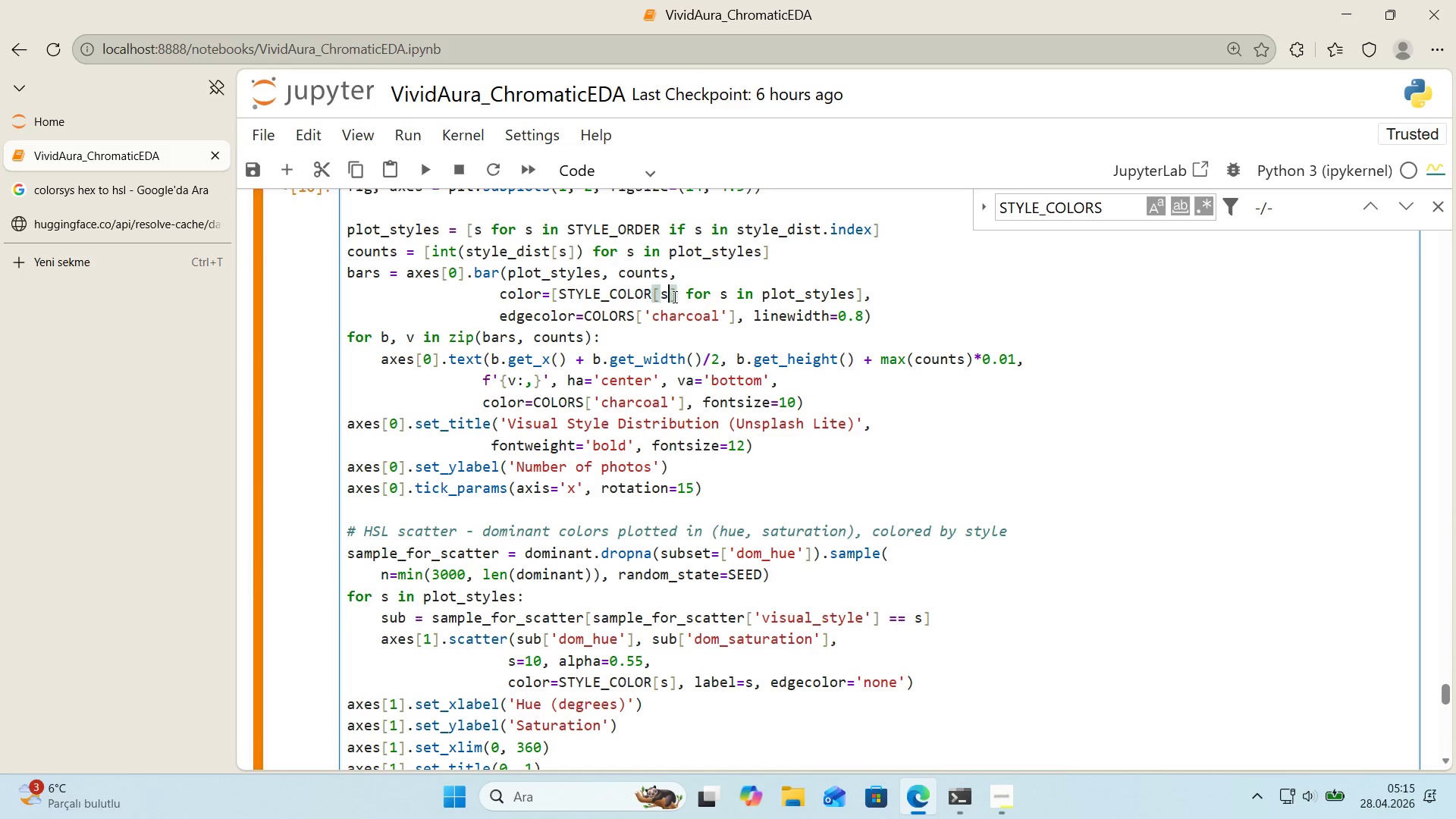 
key(S)
 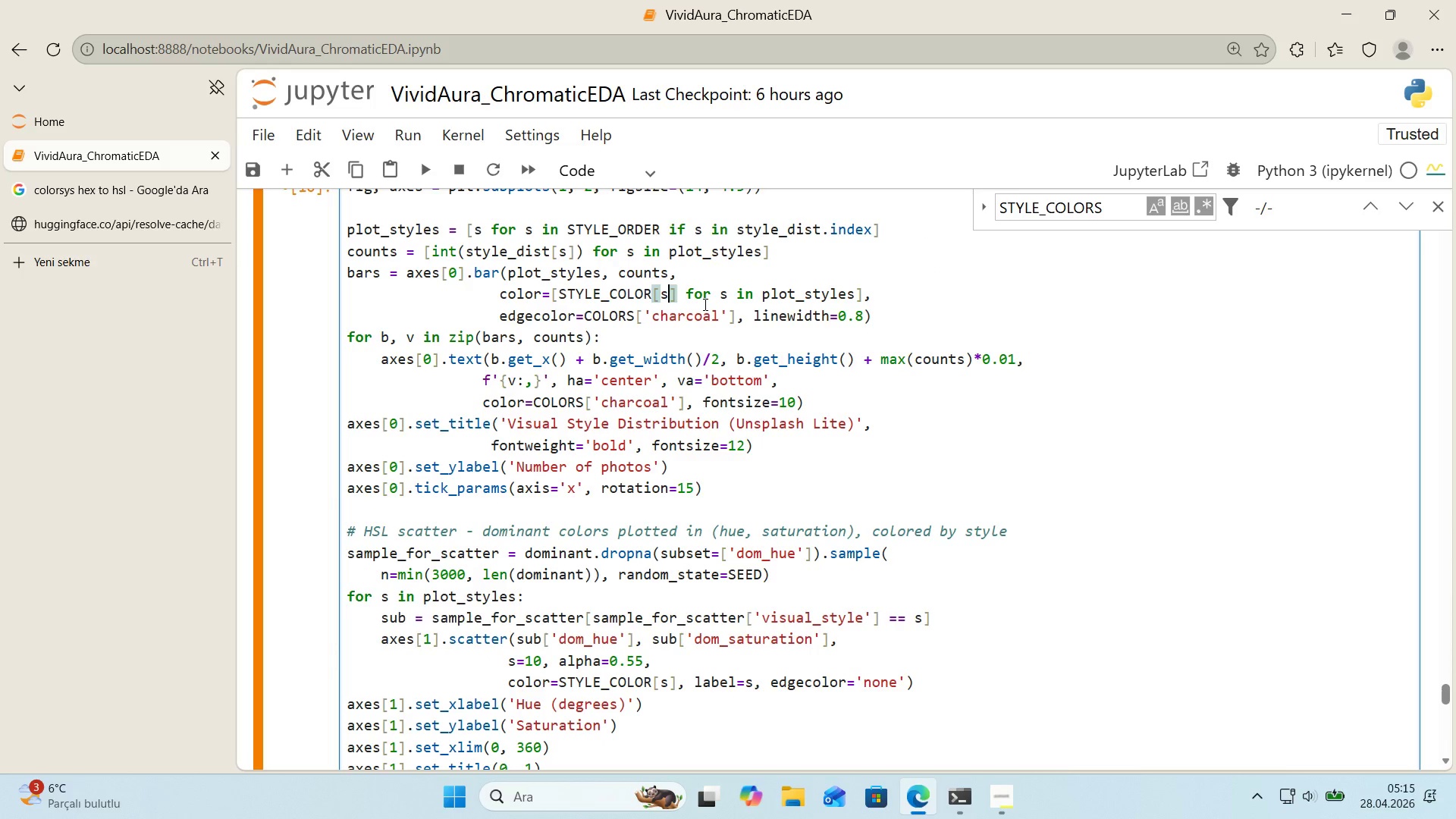 
key(Shift+Enter)
 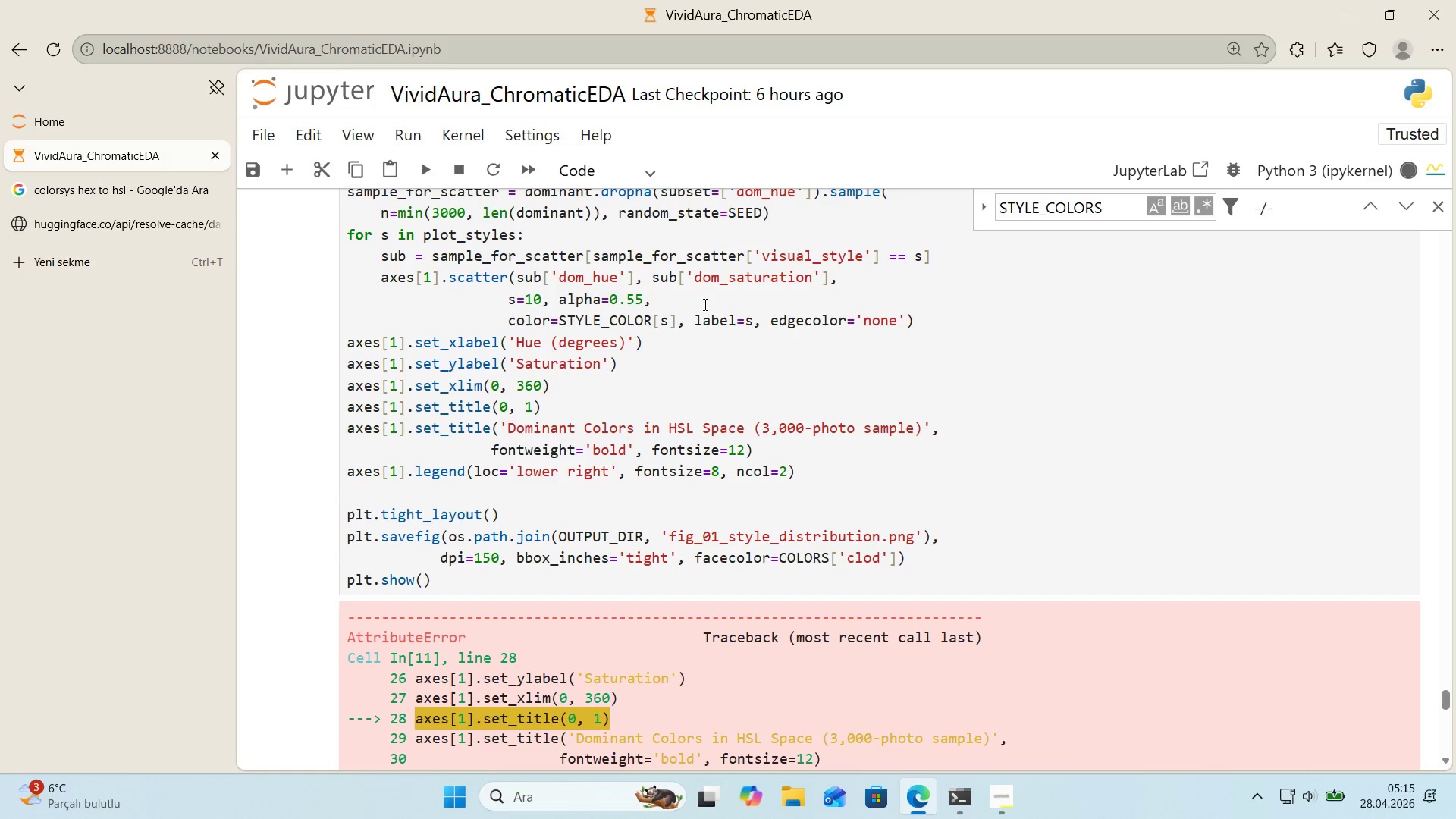 
scroll: coordinate [704, 304], scroll_direction: down, amount: 11.0
 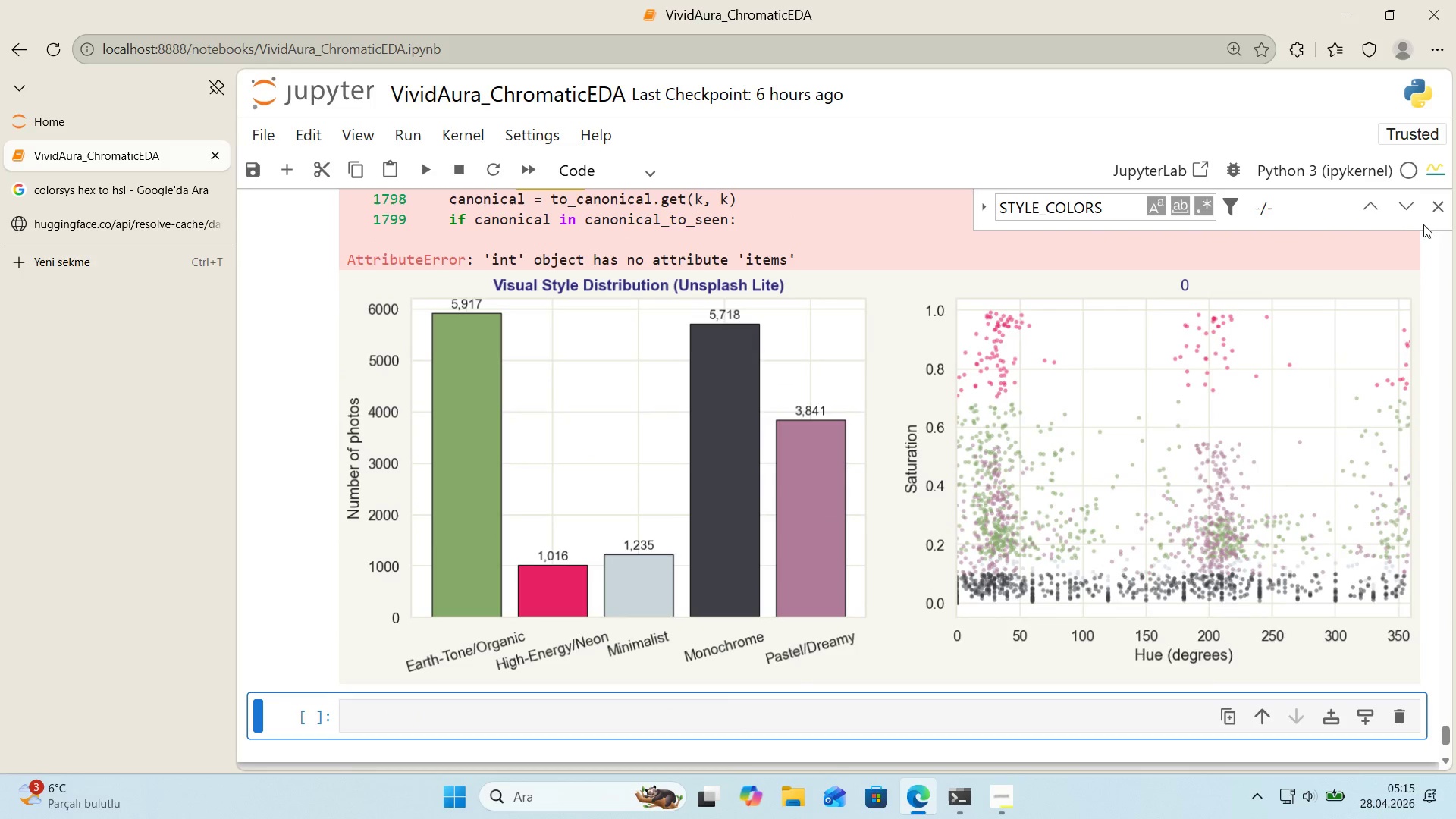 
left_click([1433, 211])
 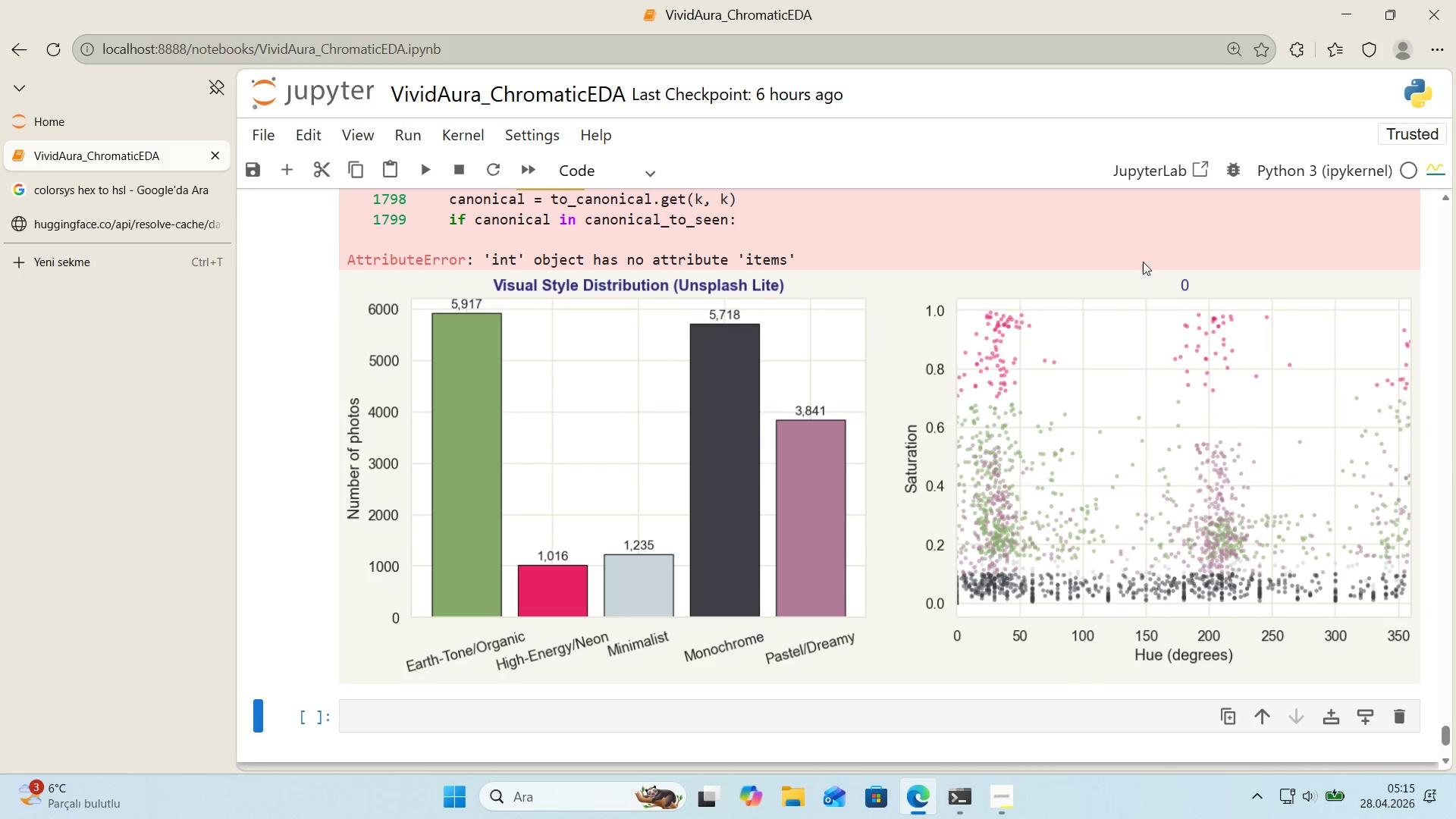 
scroll: coordinate [752, 285], scroll_direction: up, amount: 1.0
 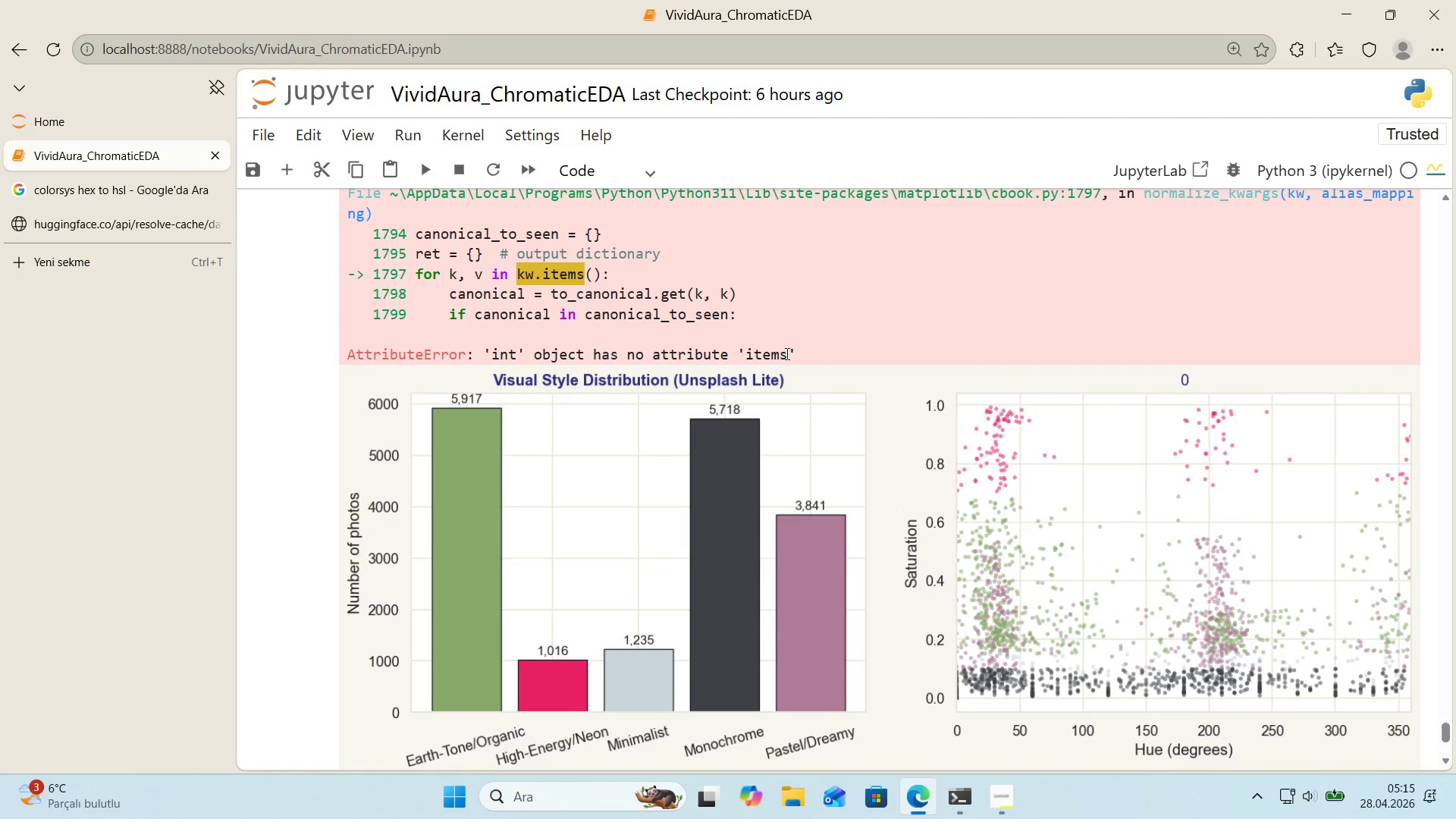 
left_click_drag(start_coordinate=[786, 354], to_coordinate=[745, 358])
 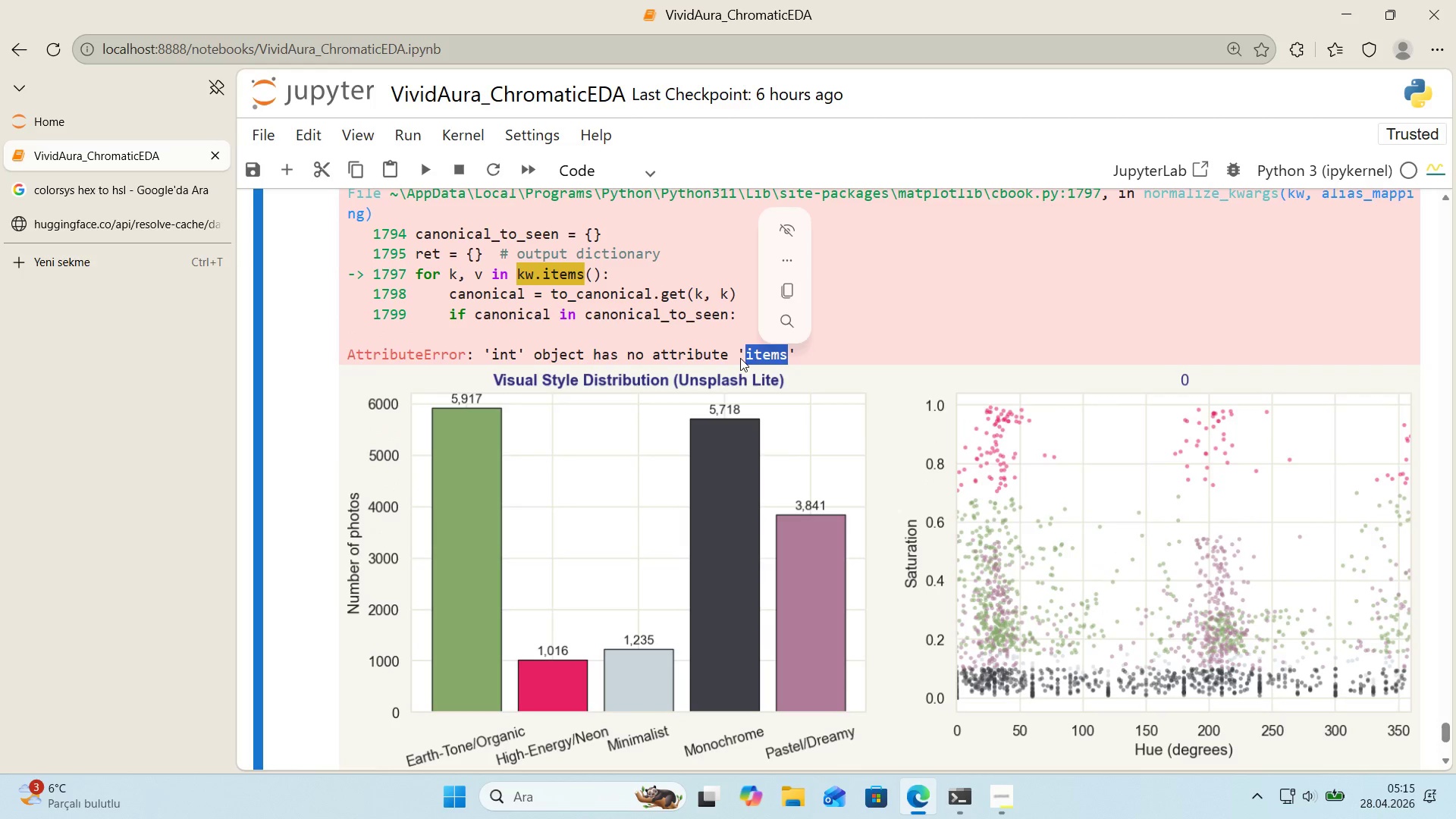 
key(Control+ControlLeft)
 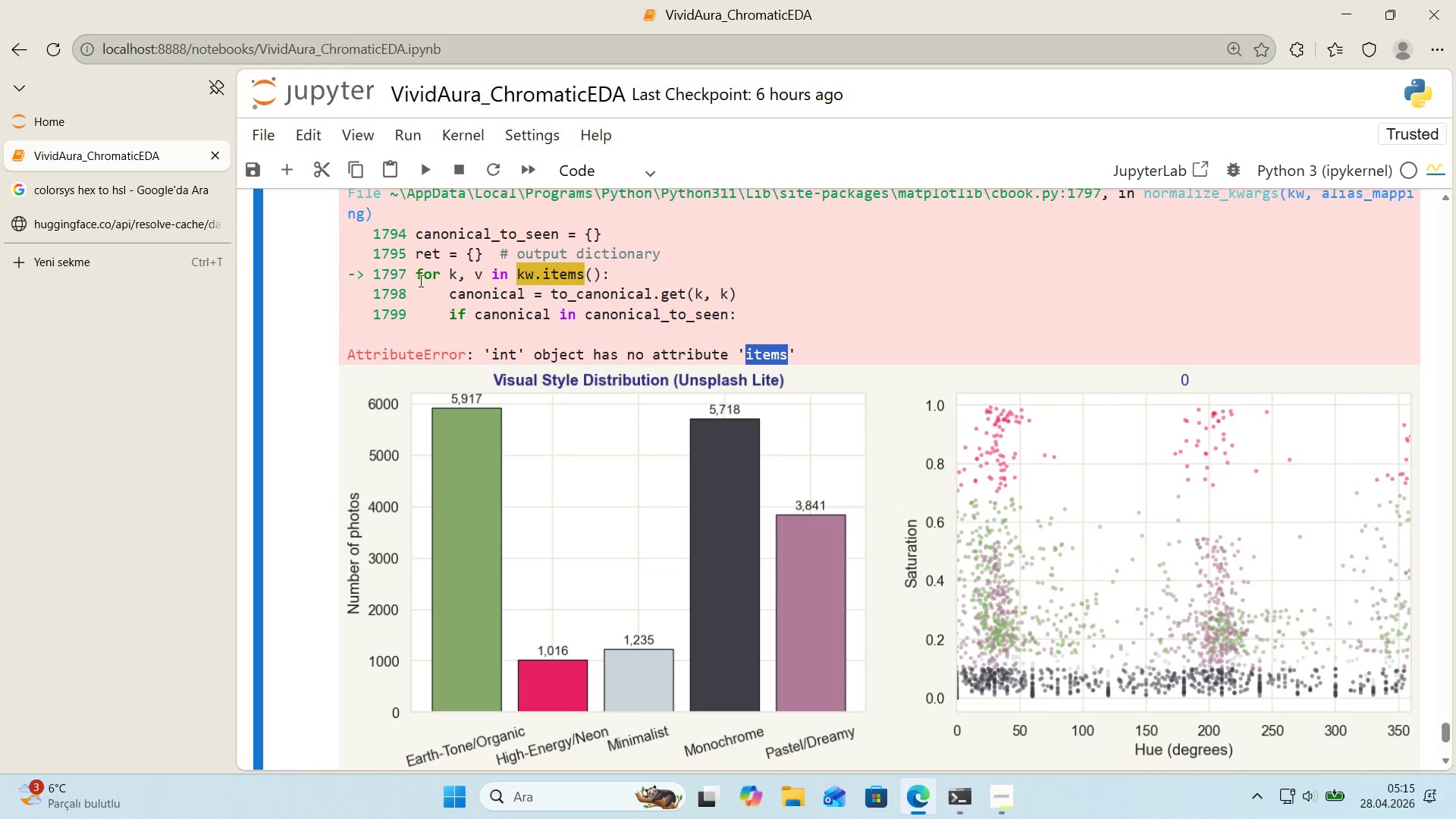 
left_click_drag(start_coordinate=[416, 279], to_coordinate=[630, 281])
 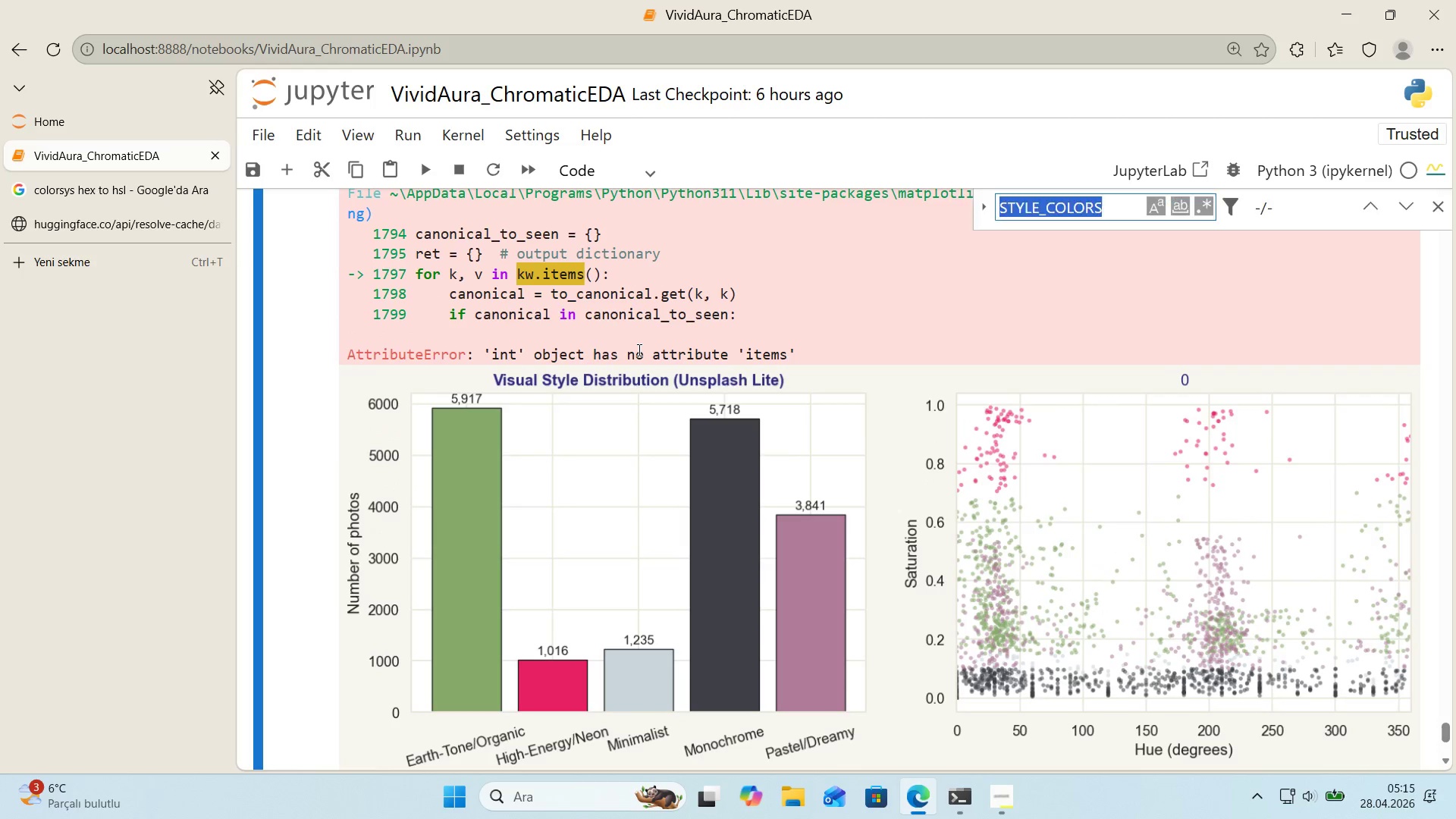 
key(Control+ControlLeft)
 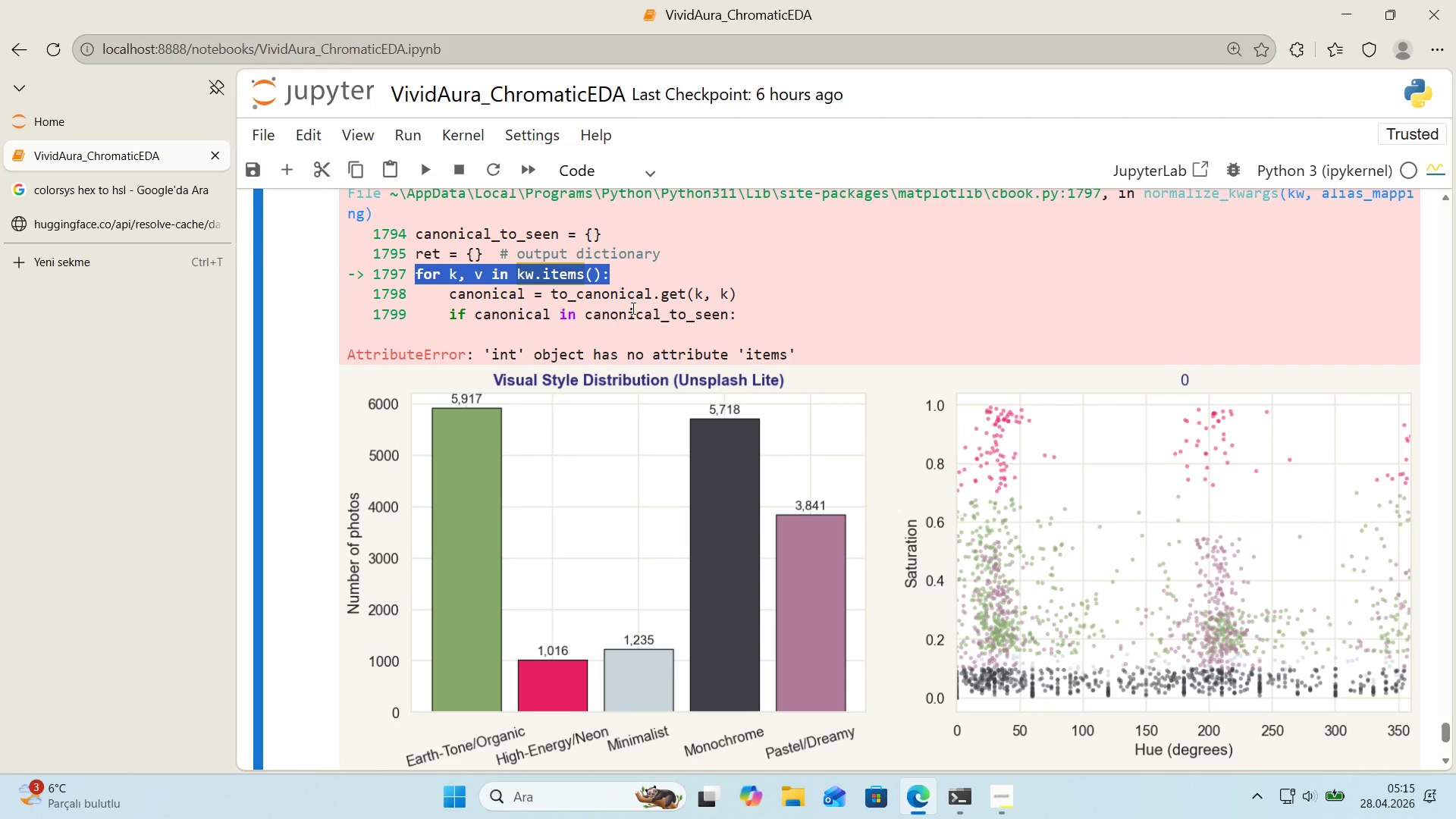 
key(Control+C)
 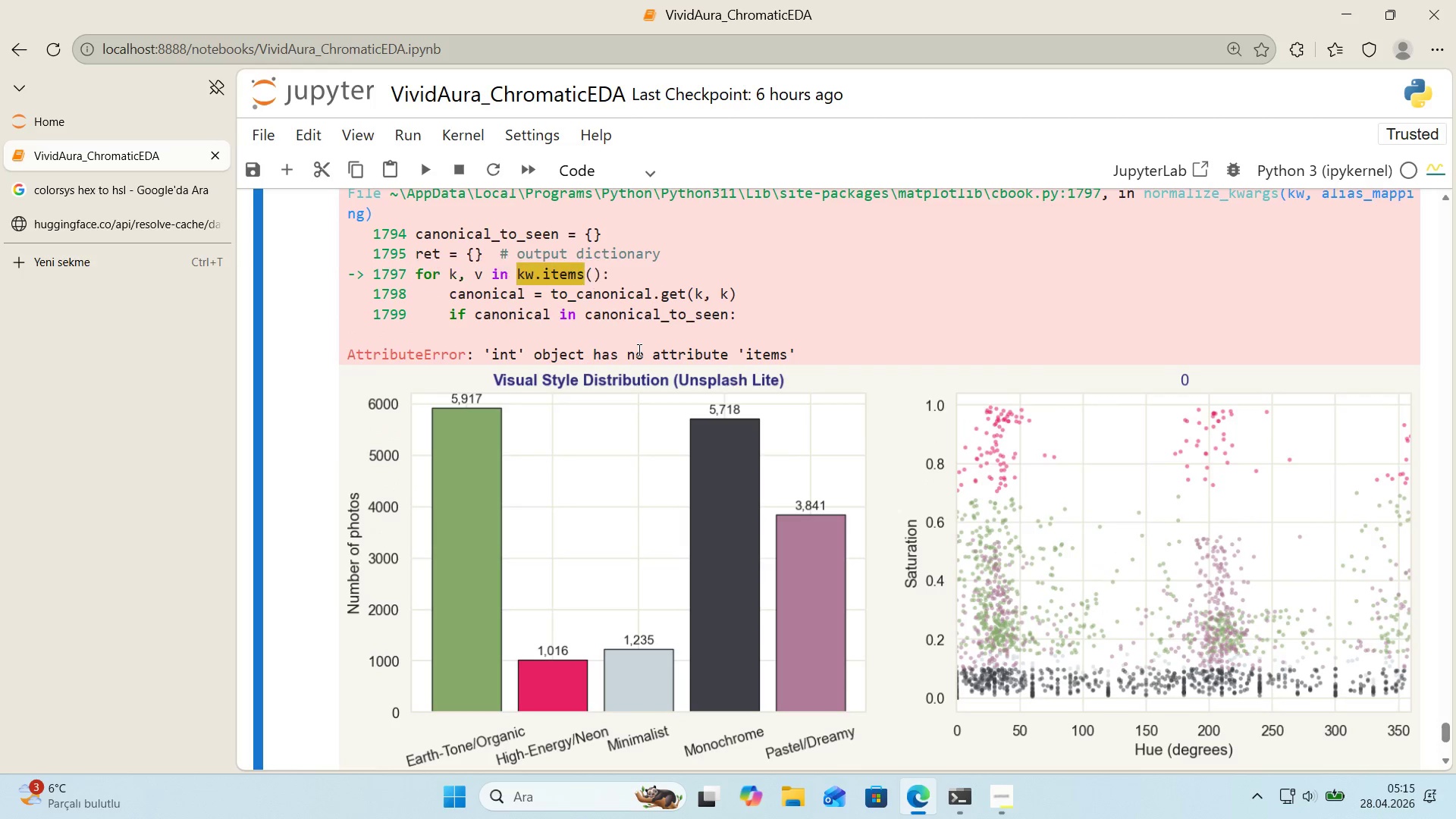 
left_click([638, 350])
 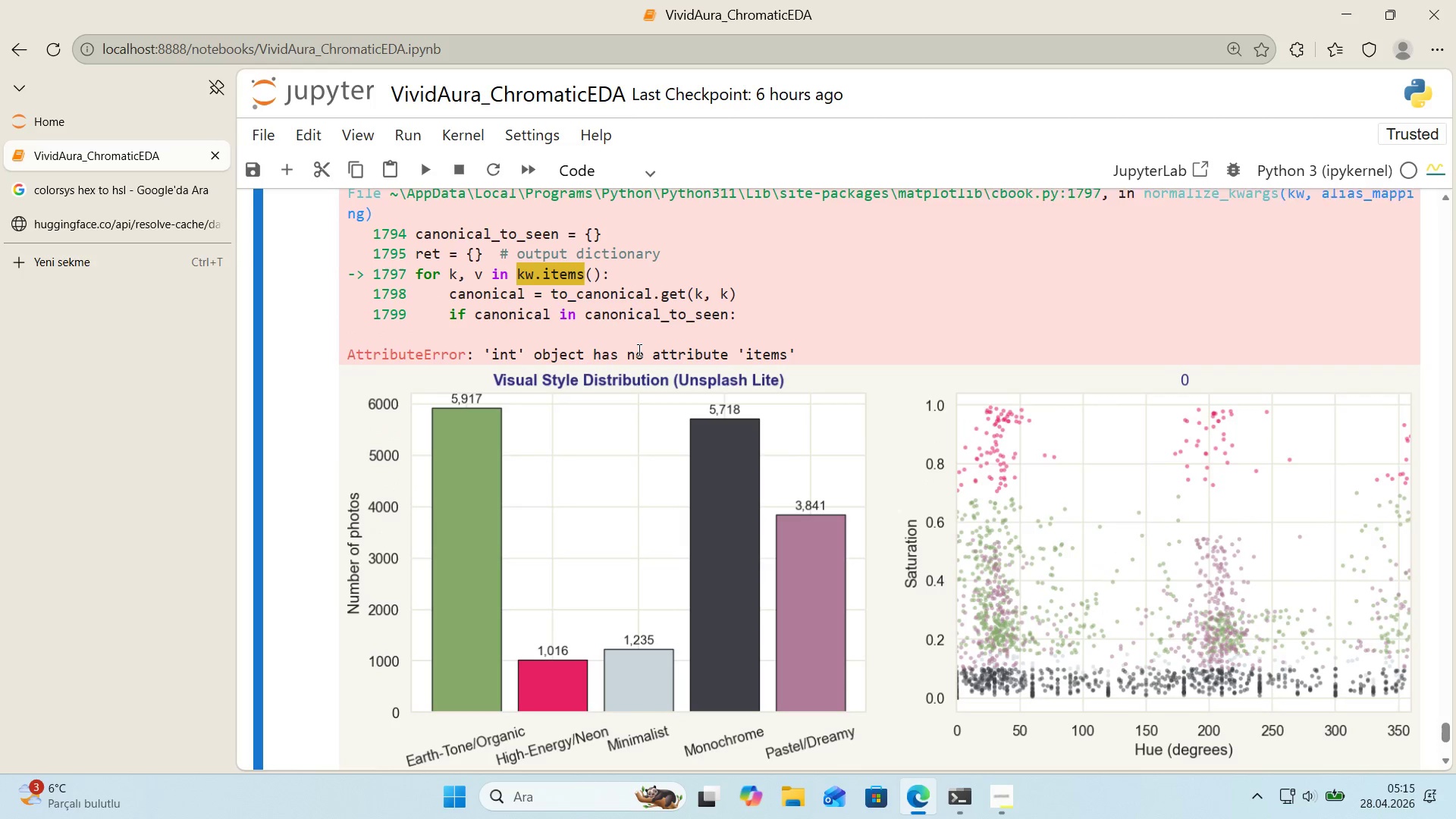 
key(Control+ControlLeft)
 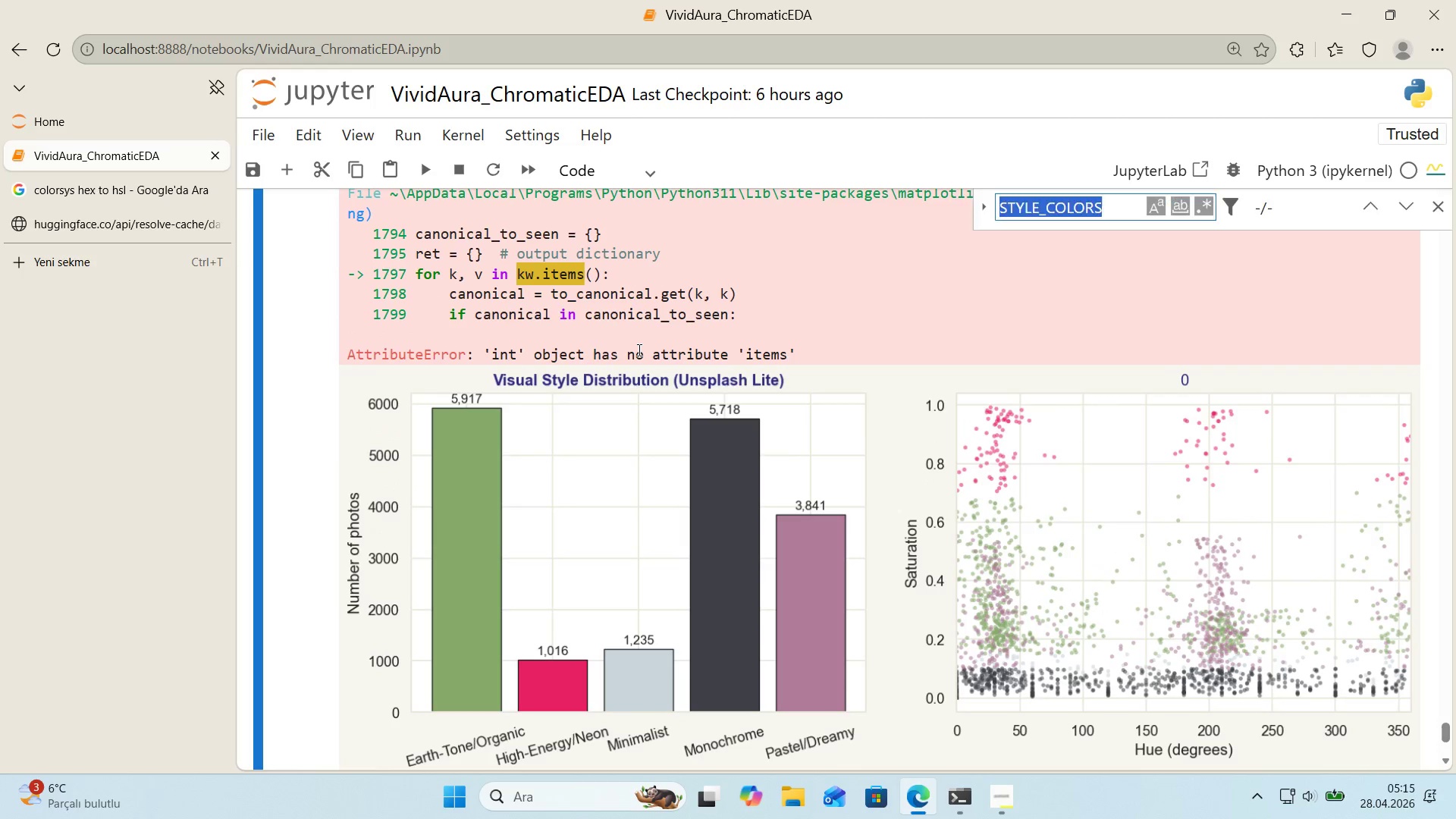 
key(Control+F)
 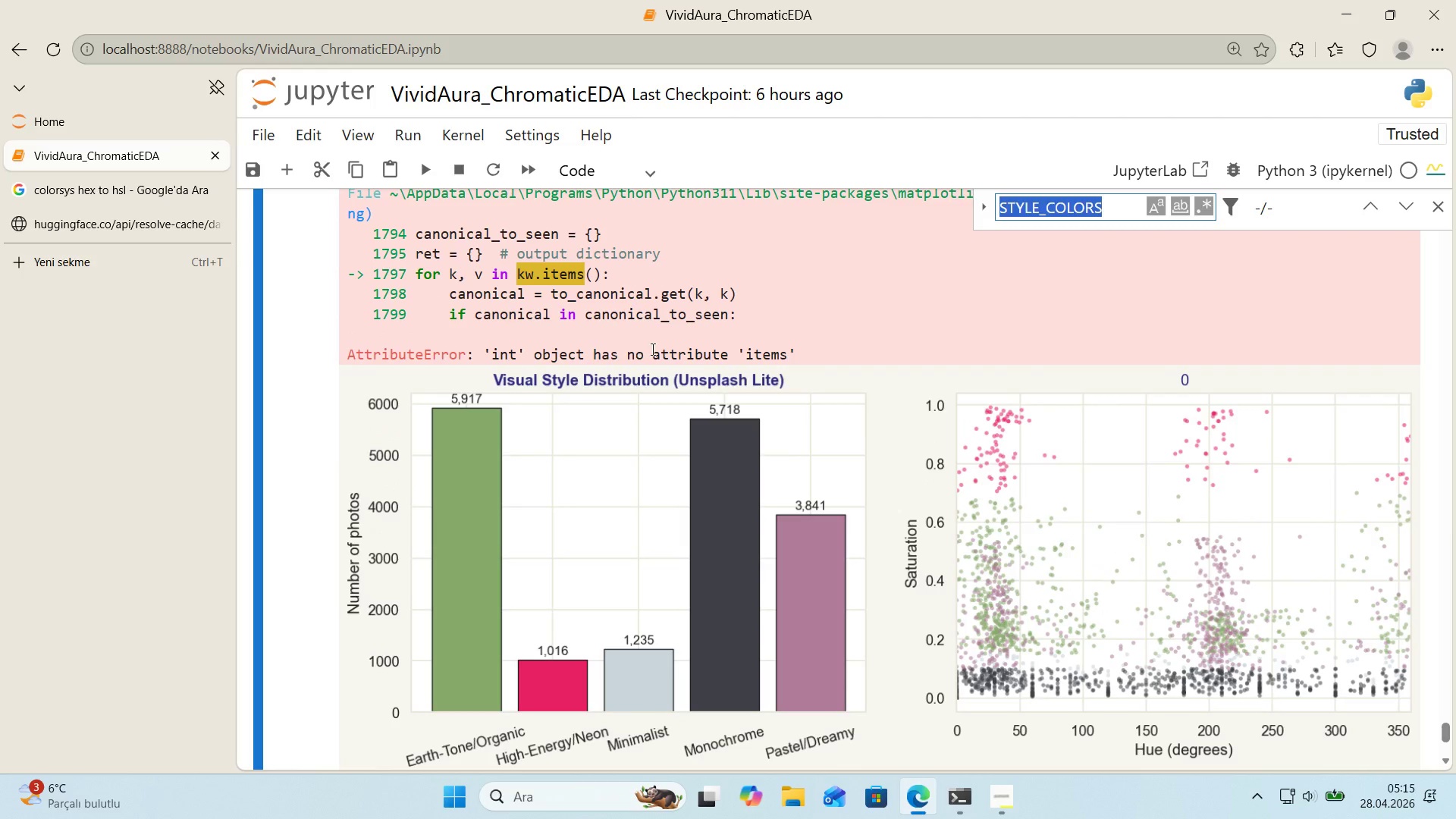 
key(Control+ControlLeft)
 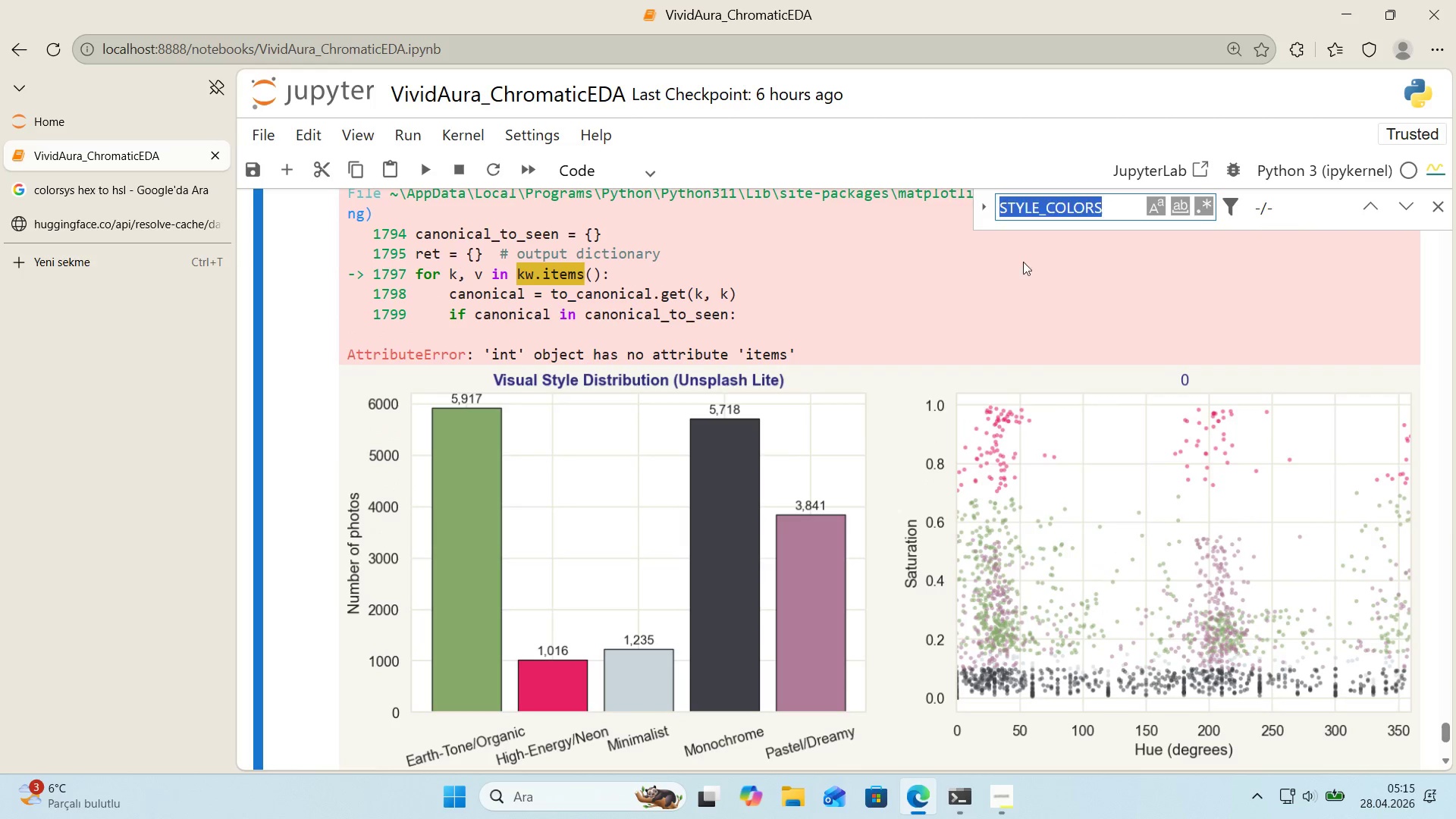 
key(Control+V)
 